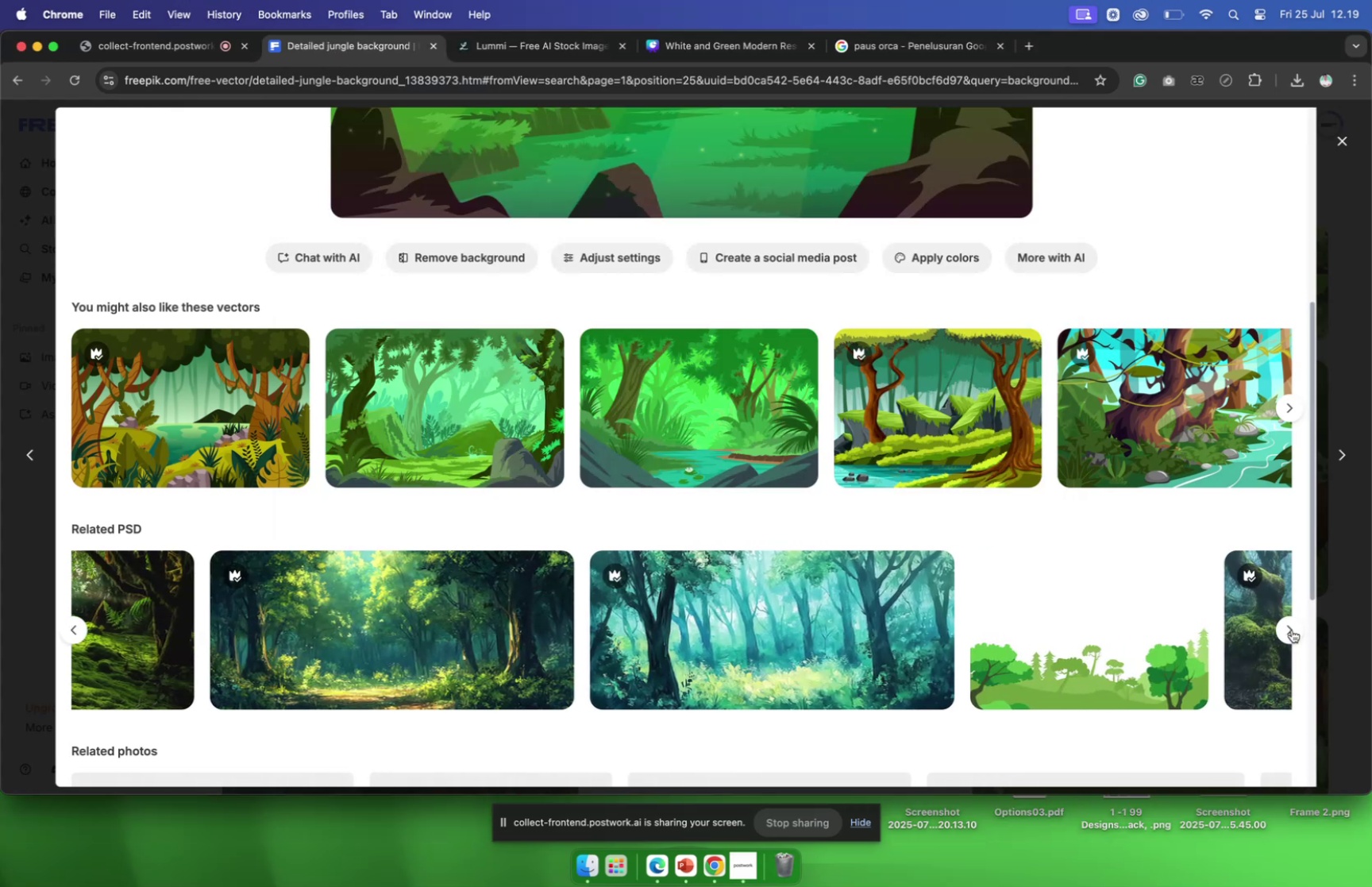 
left_click([1292, 629])
 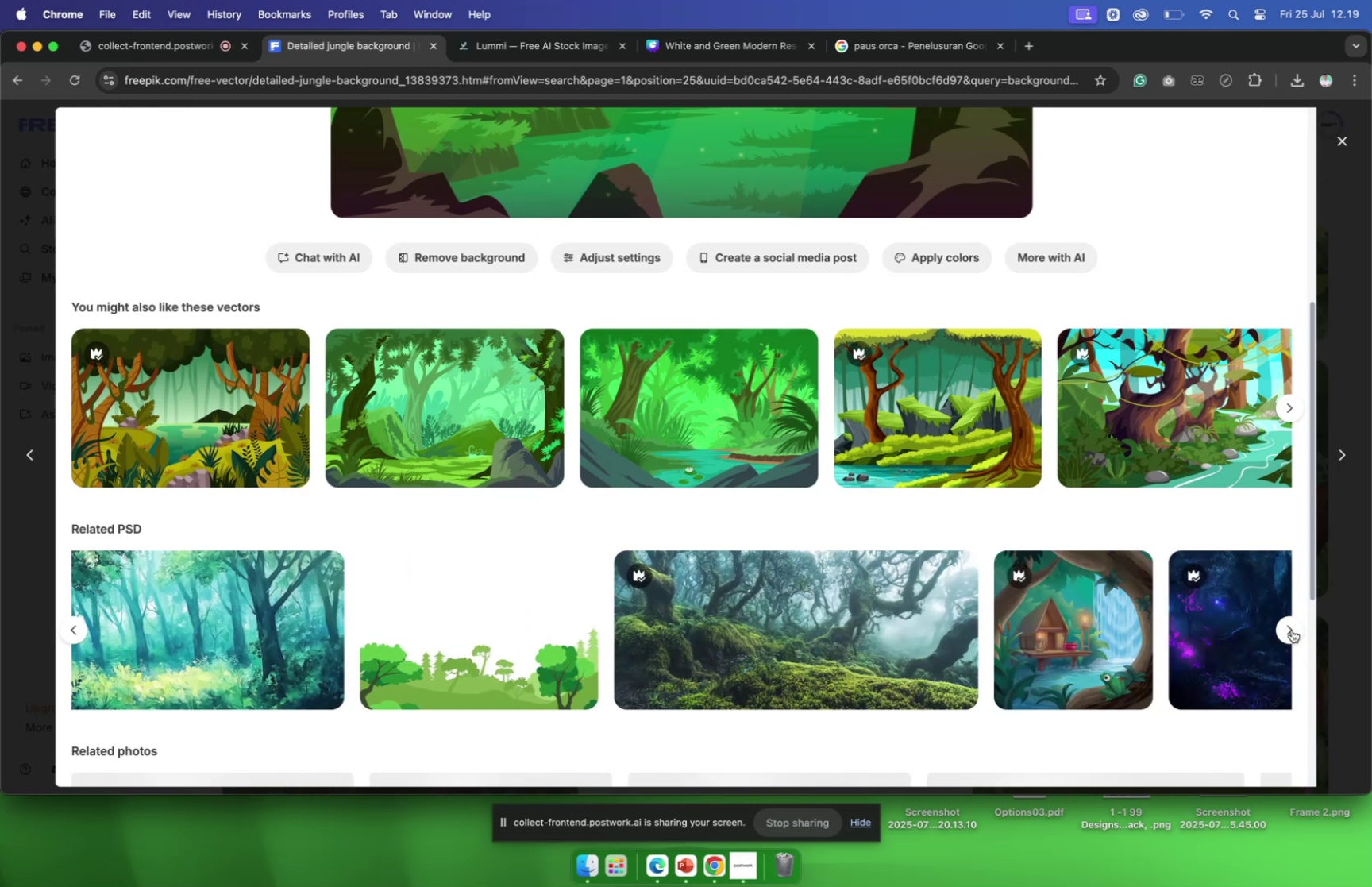 
left_click([1292, 629])
 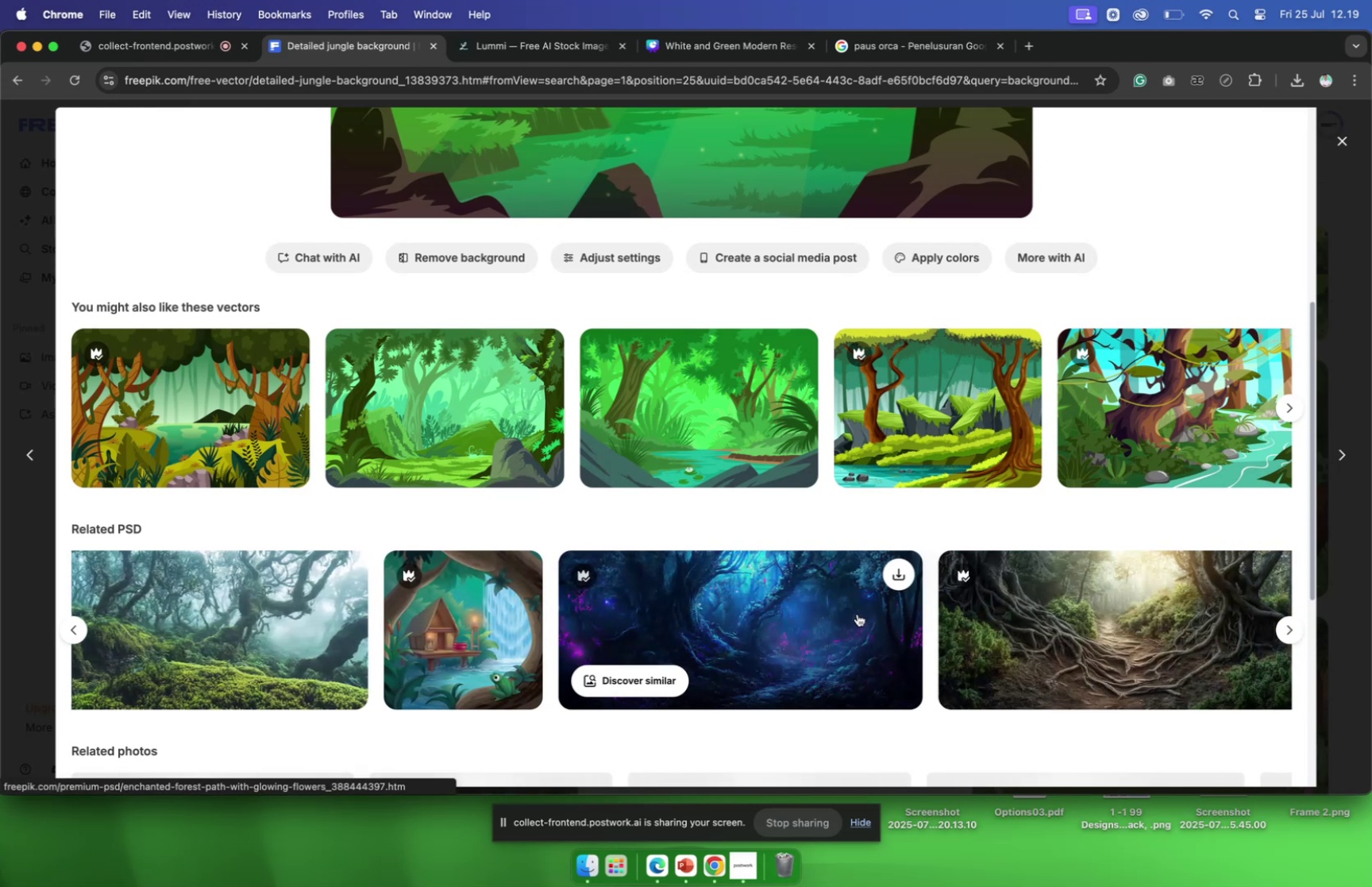 
left_click([792, 628])
 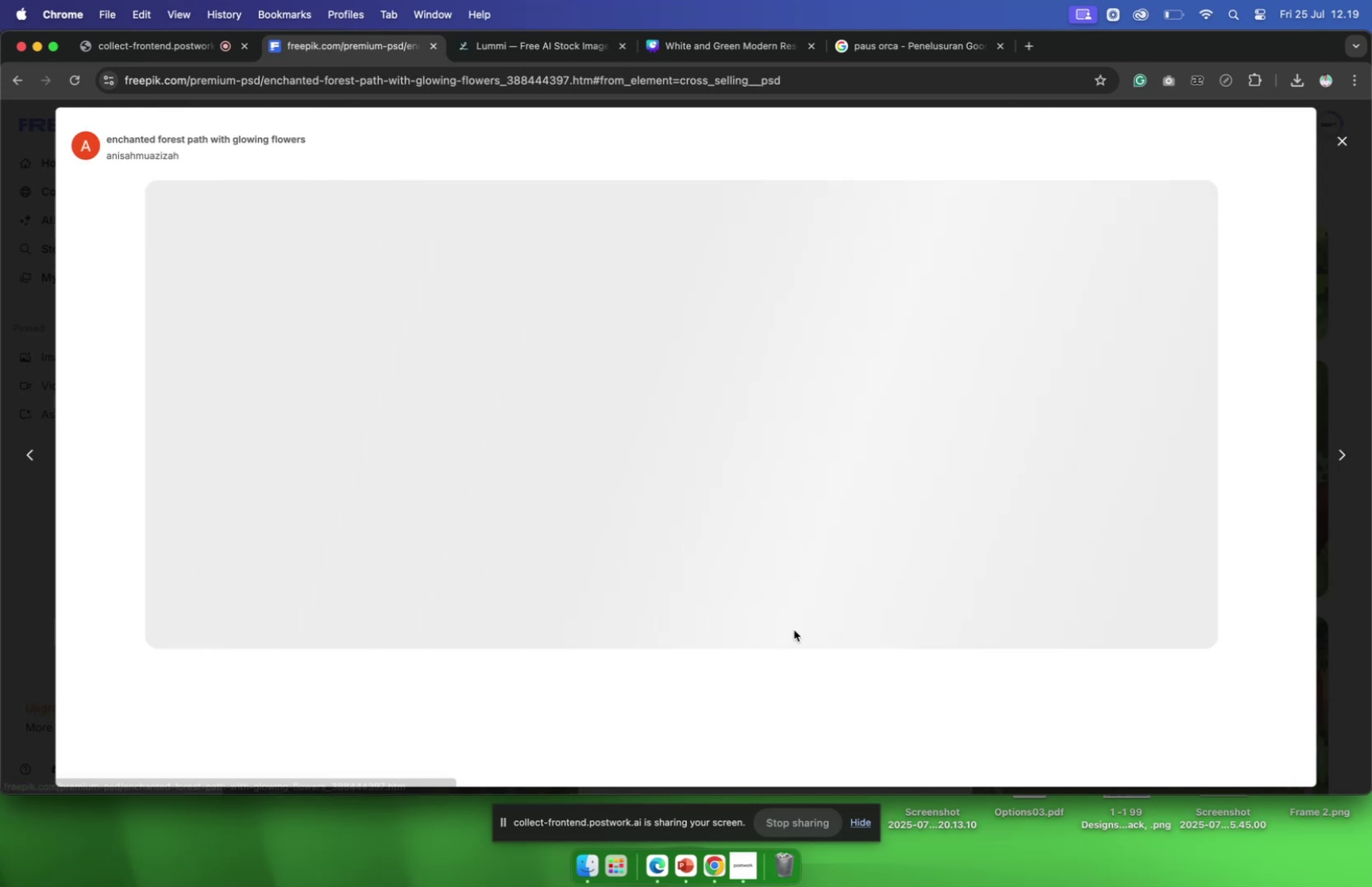 
scroll: coordinate [819, 631], scroll_direction: down, amount: 27.0
 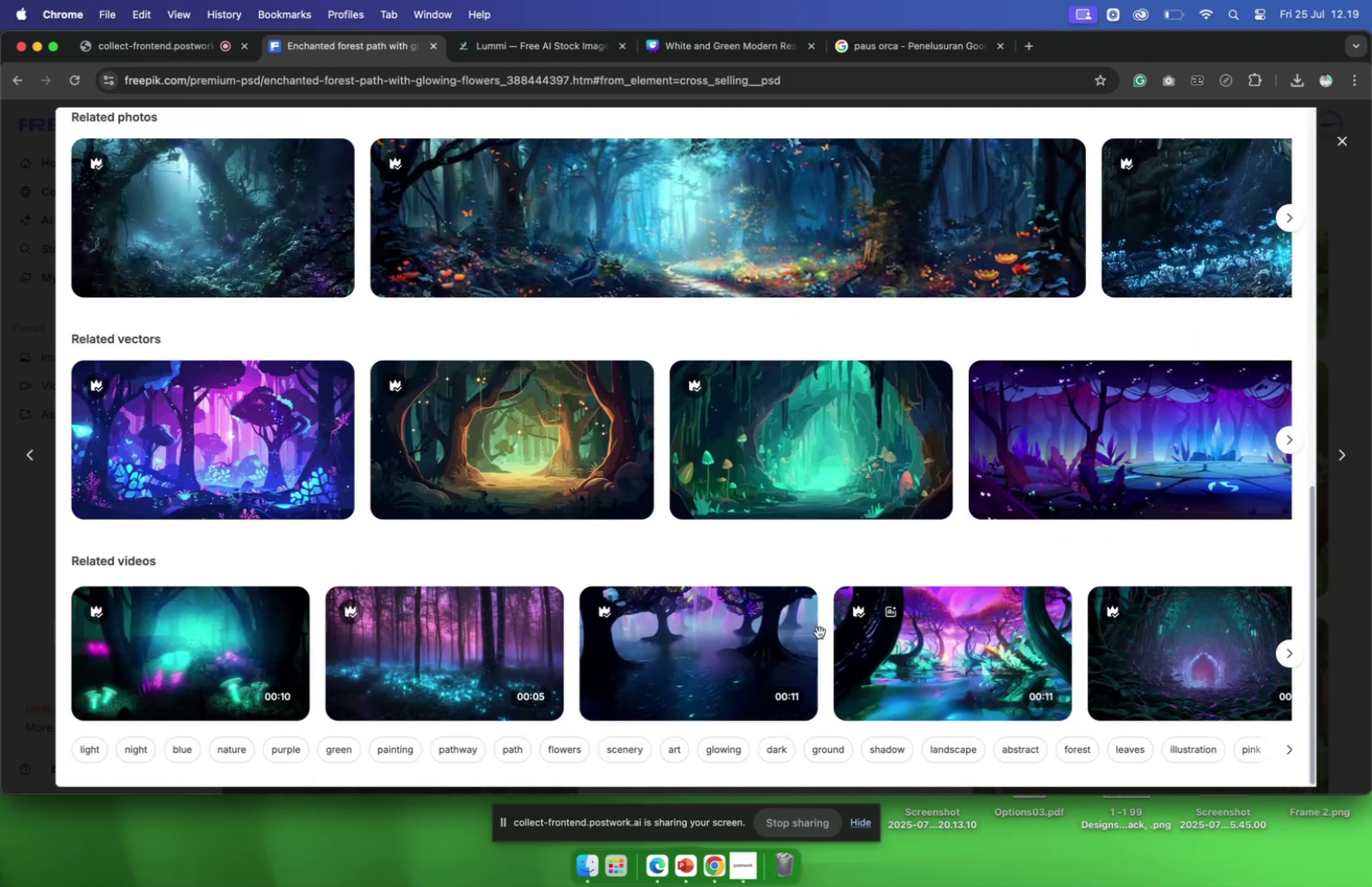 
scroll: coordinate [817, 631], scroll_direction: up, amount: 20.0
 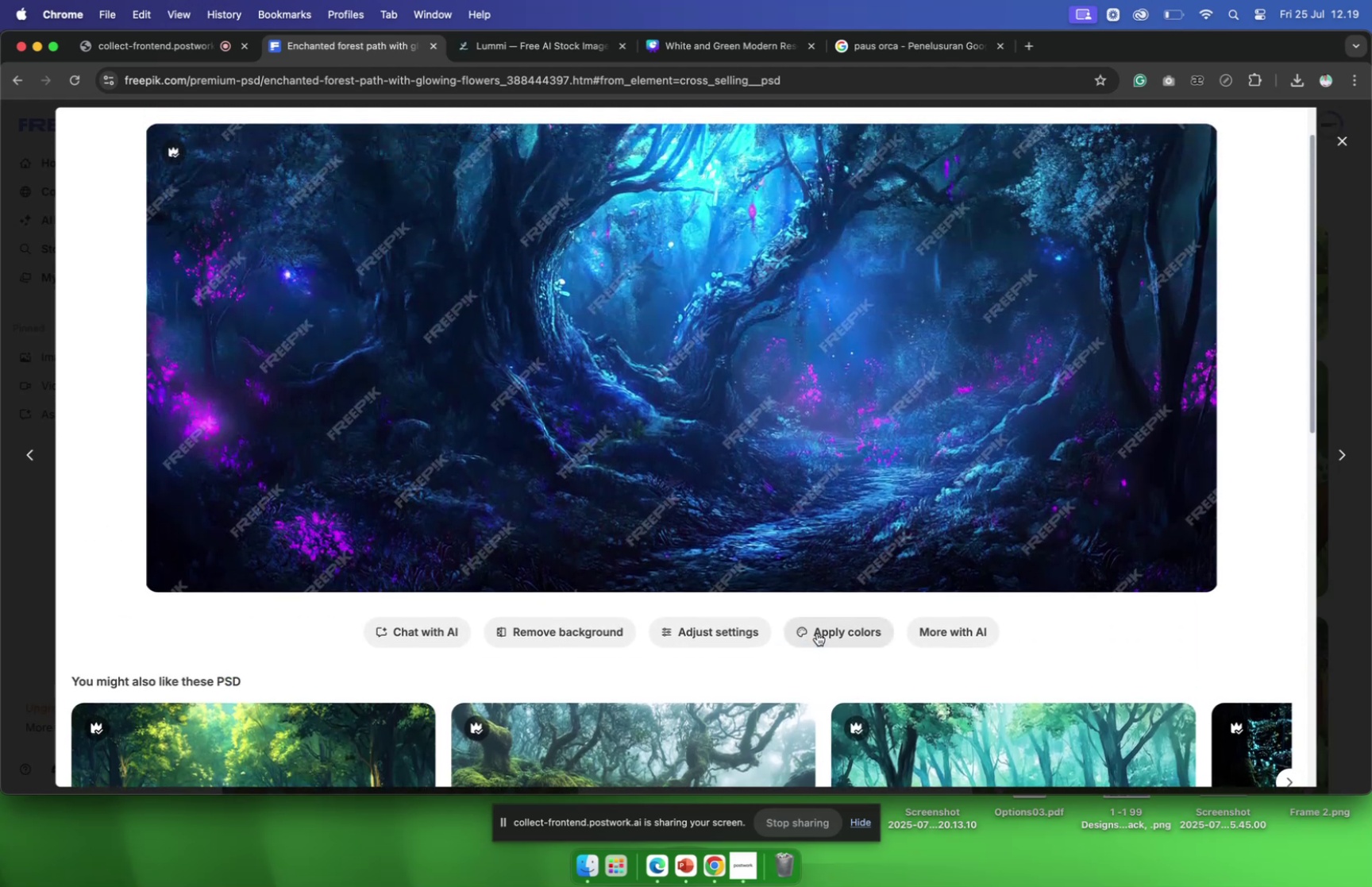 
scroll: coordinate [815, 631], scroll_direction: down, amount: 5.0
 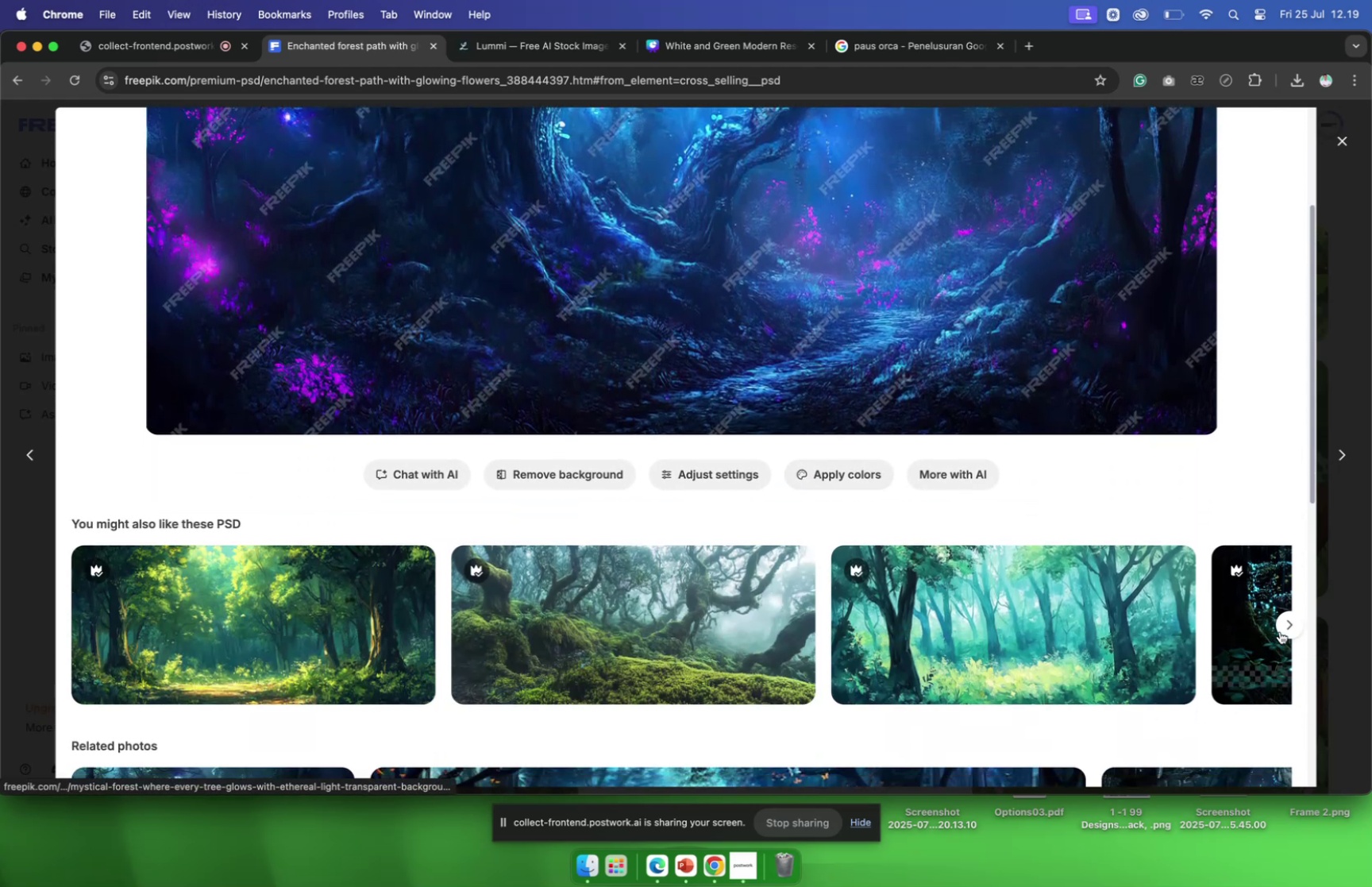 
left_click([1285, 625])
 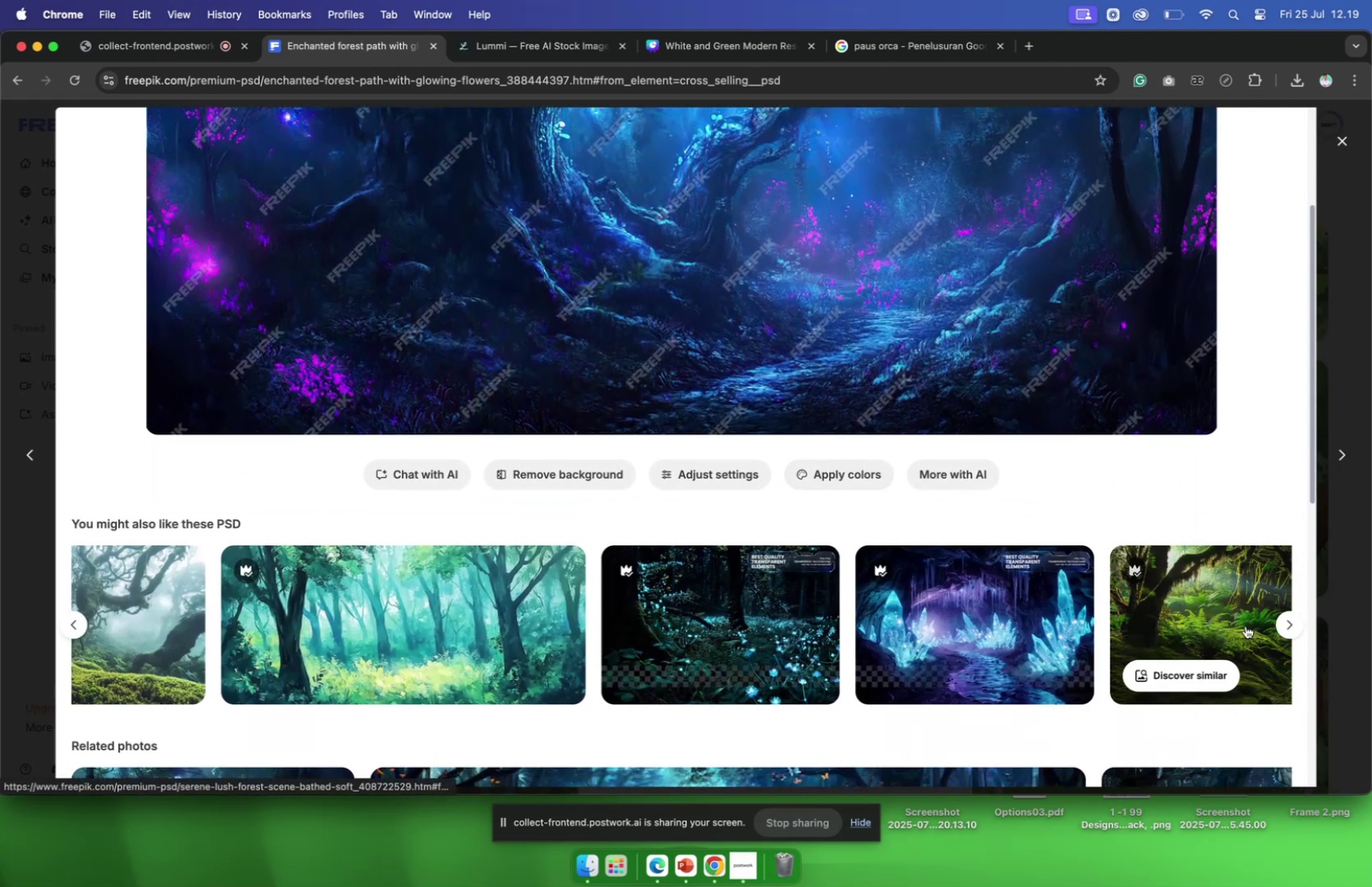 
left_click([1285, 623])
 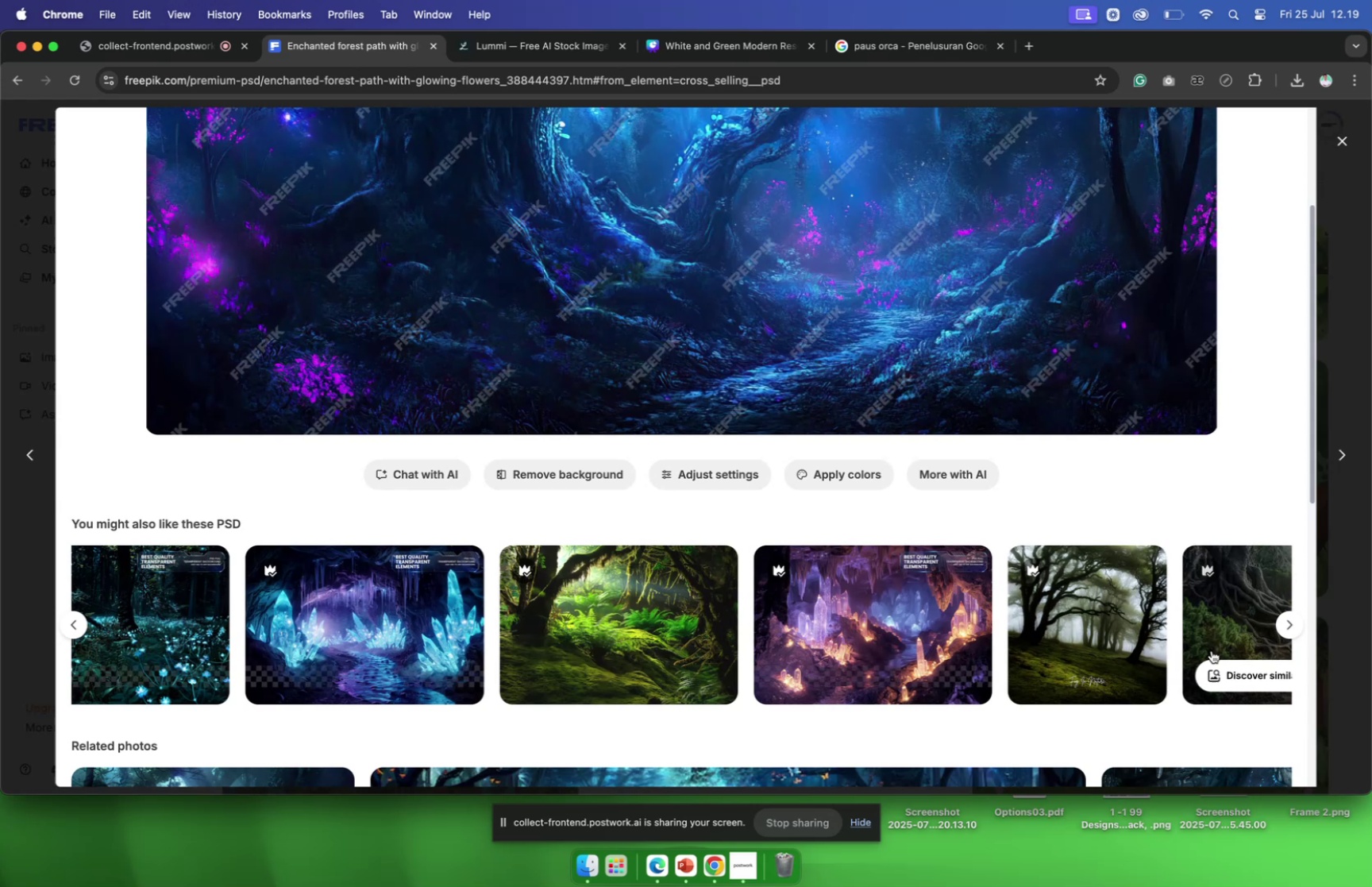 
scroll: coordinate [1165, 640], scroll_direction: down, amount: 20.0
 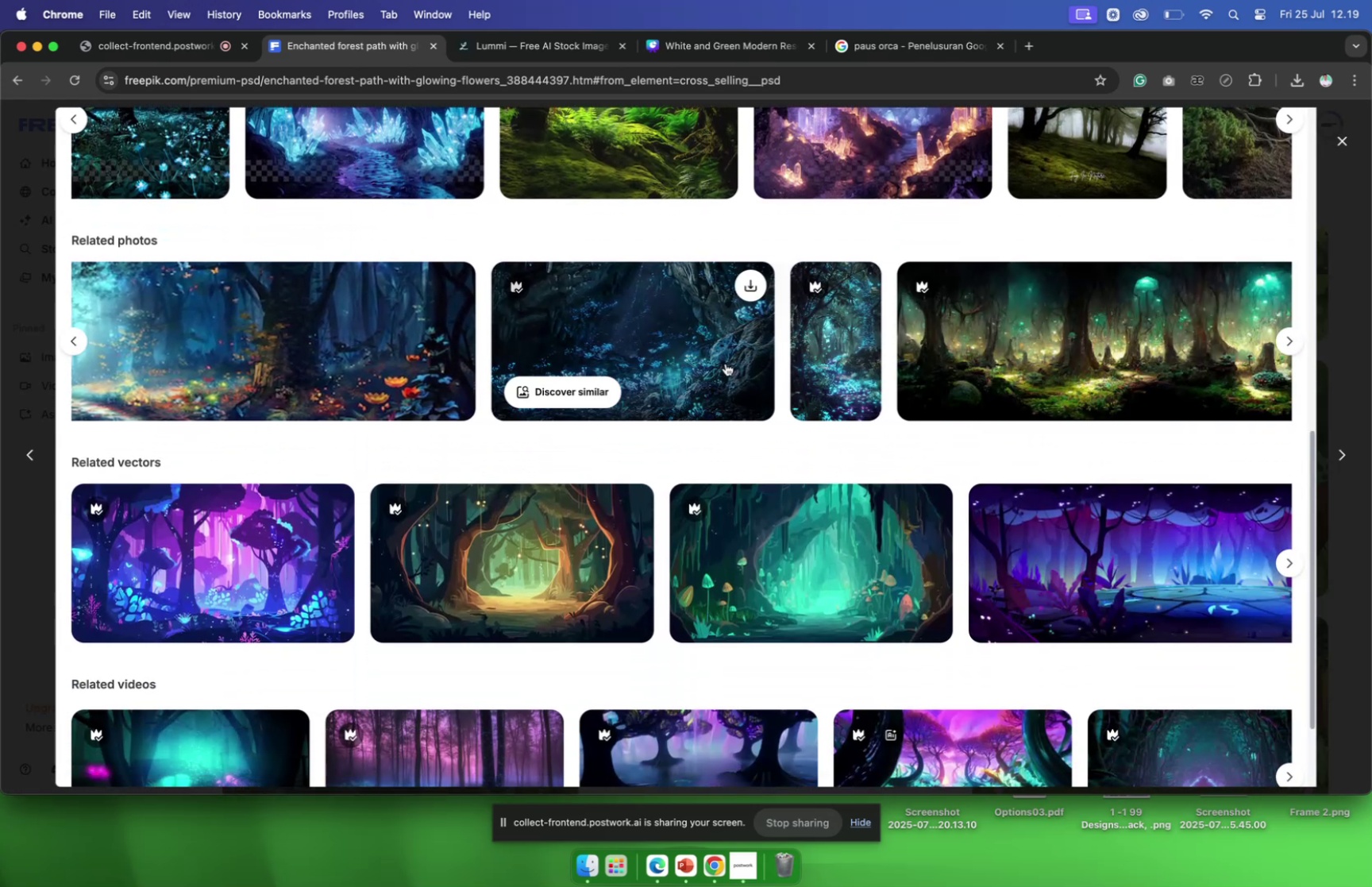 
wait(5.14)
 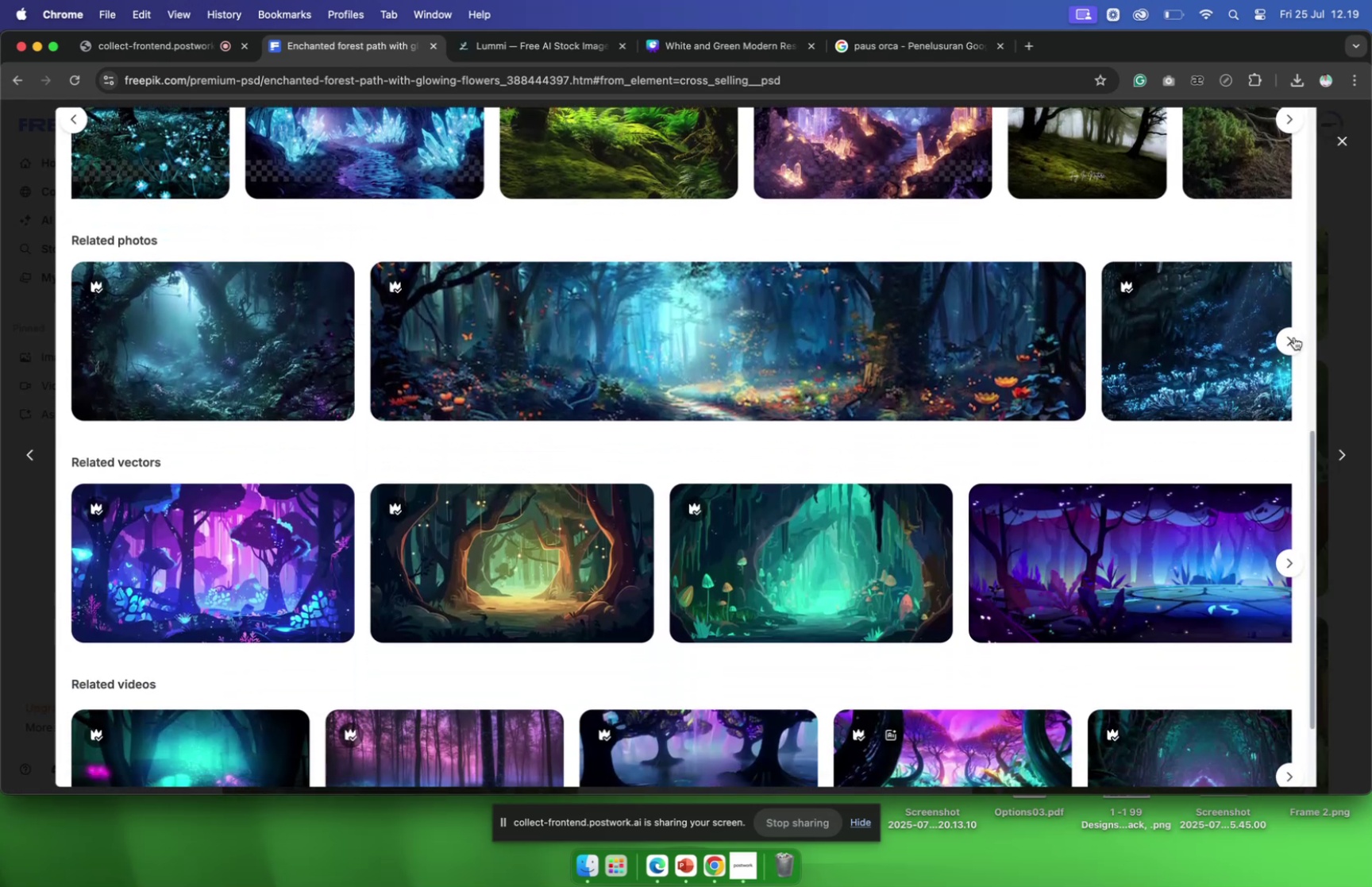 
left_click([725, 362])
 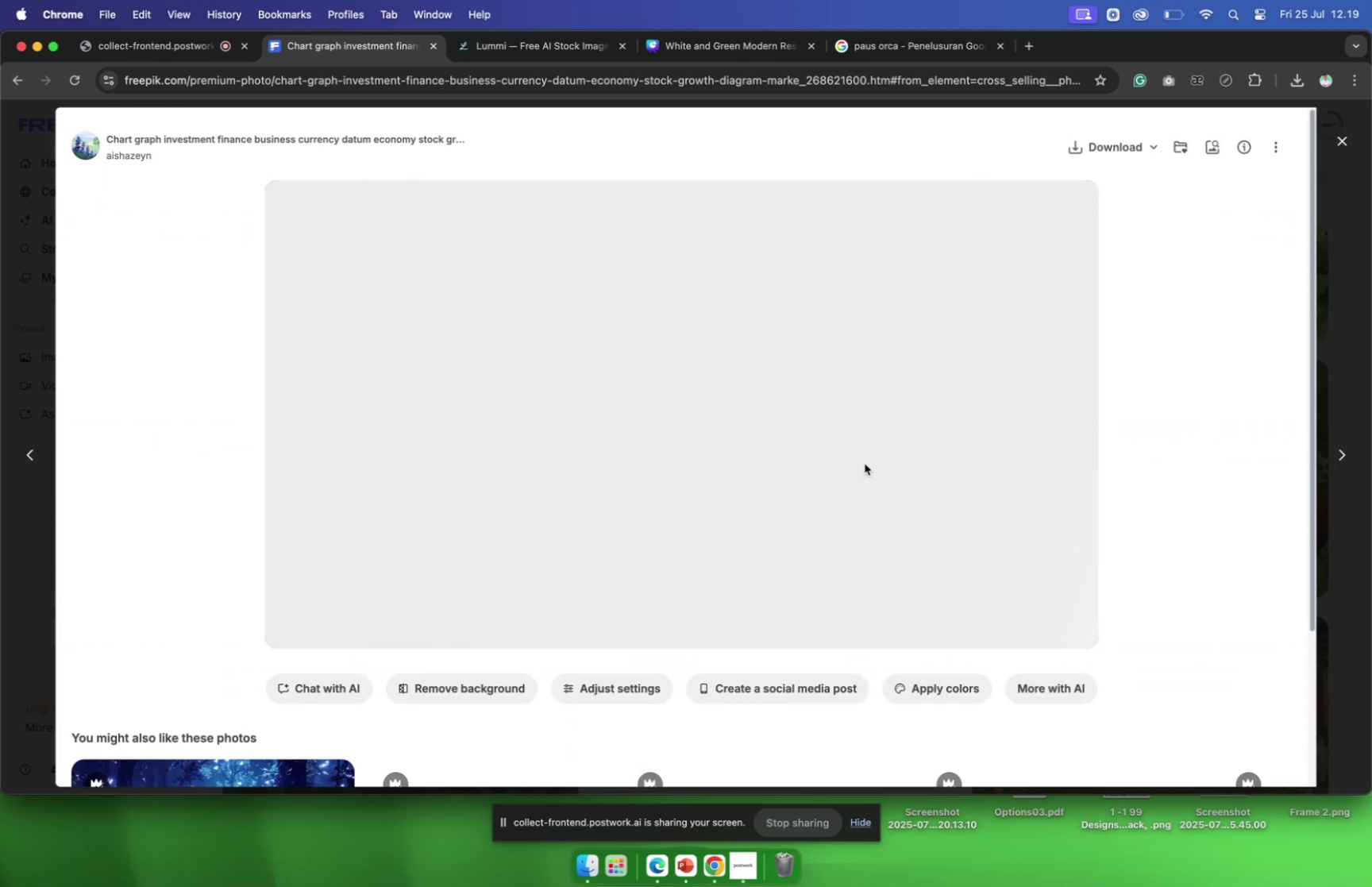 
scroll: coordinate [887, 527], scroll_direction: down, amount: 9.0
 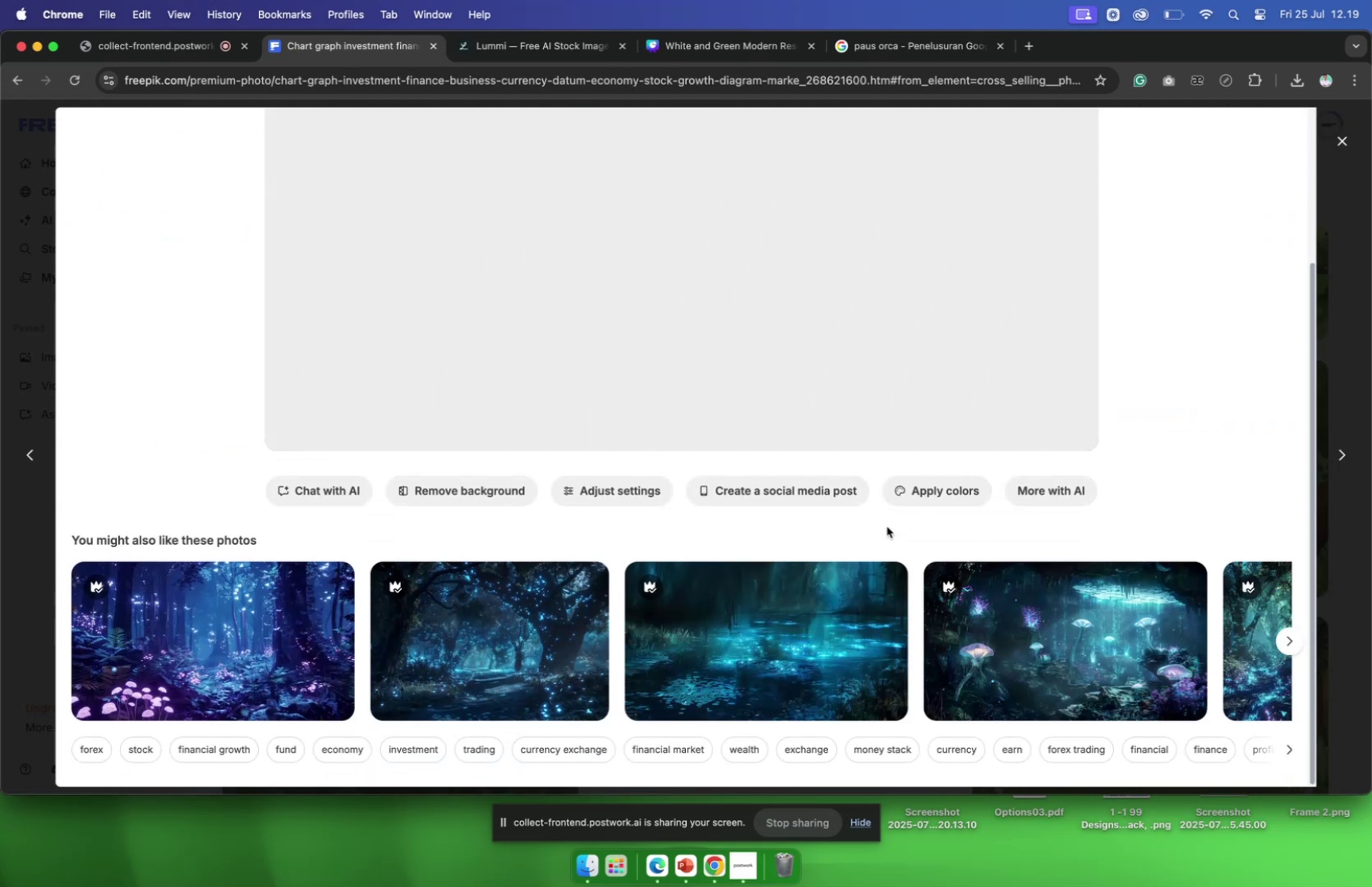 
scroll: coordinate [888, 531], scroll_direction: up, amount: 13.0
 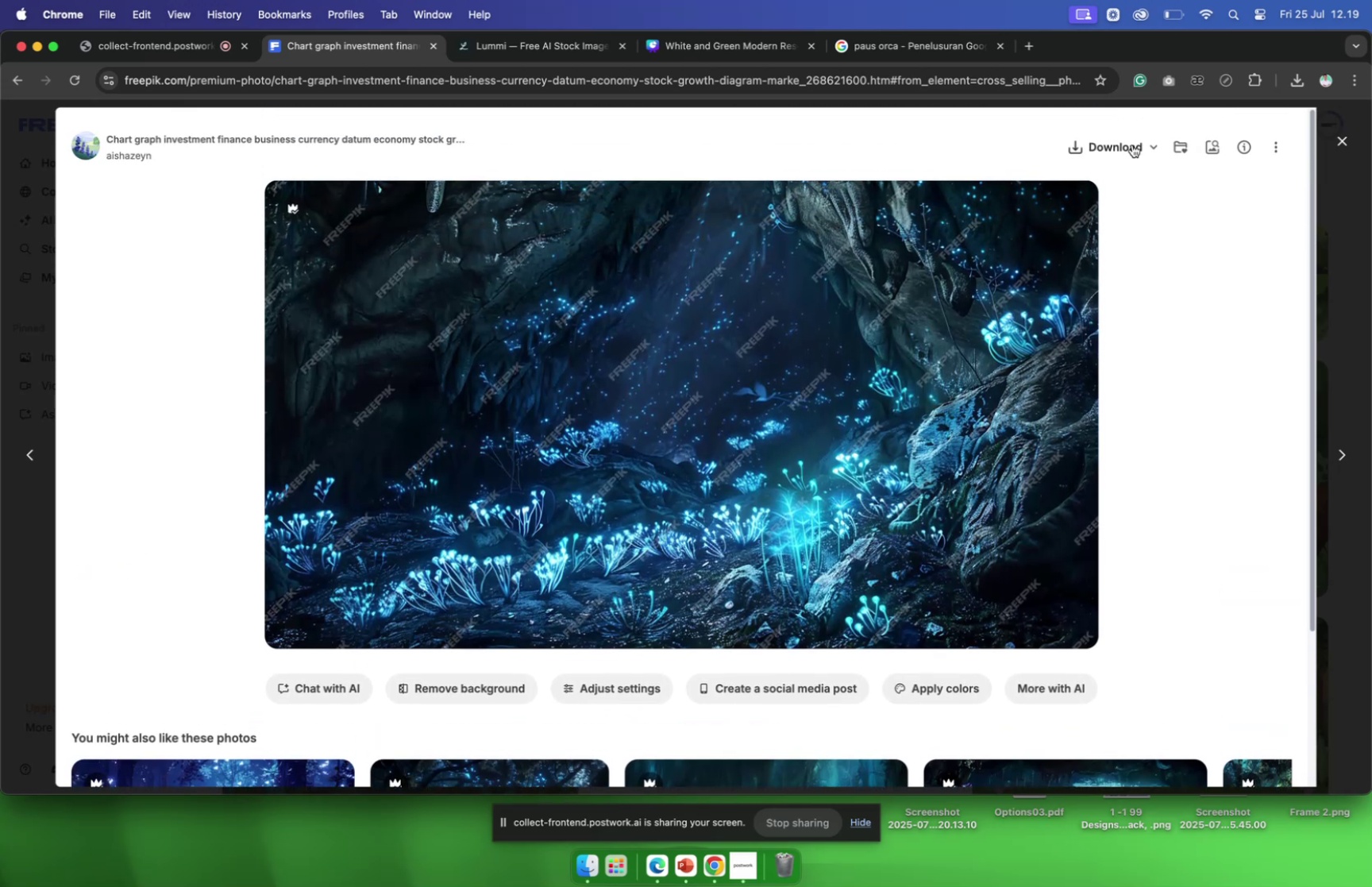 
left_click([1132, 145])
 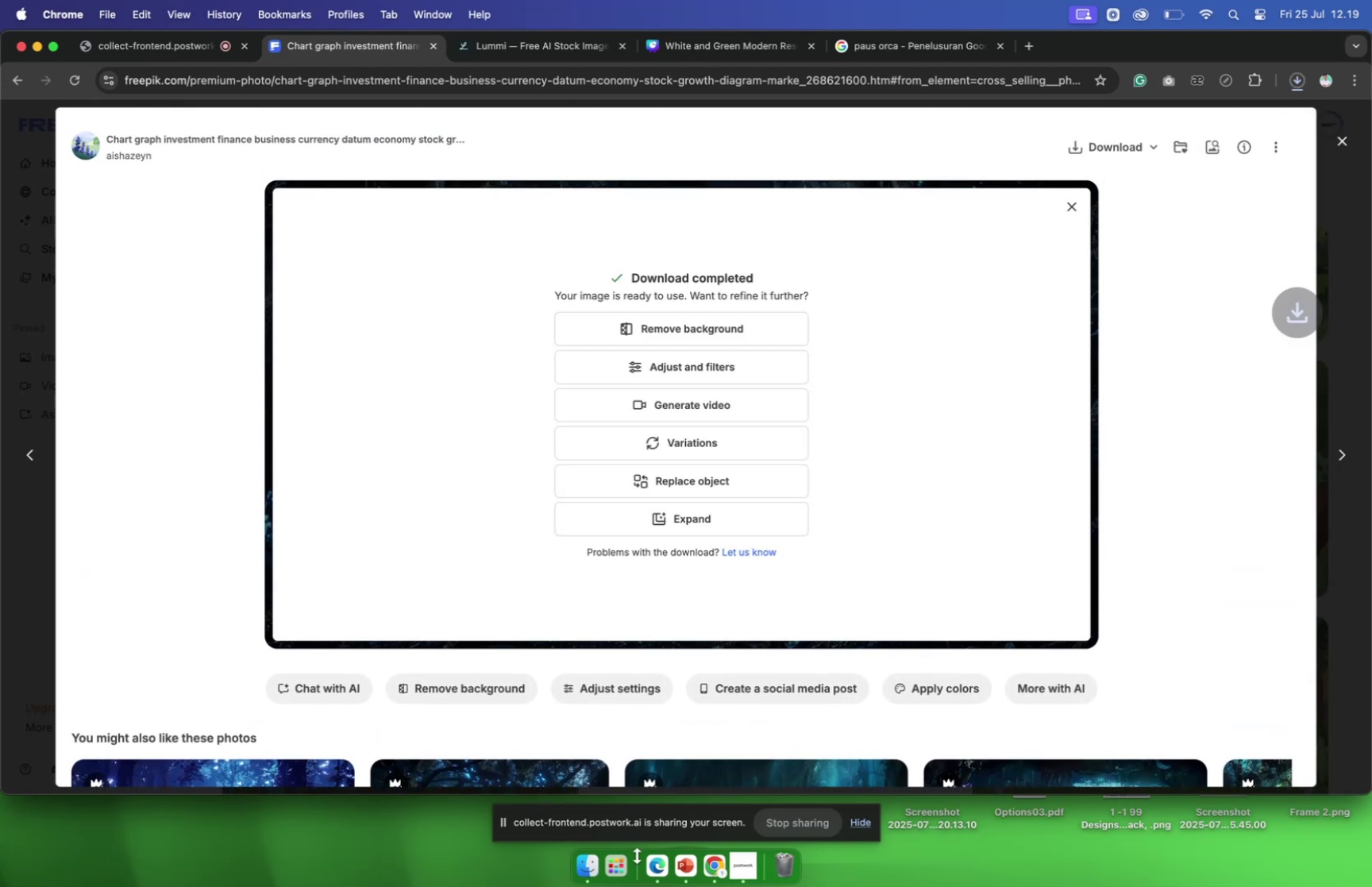 
left_click([686, 869])
 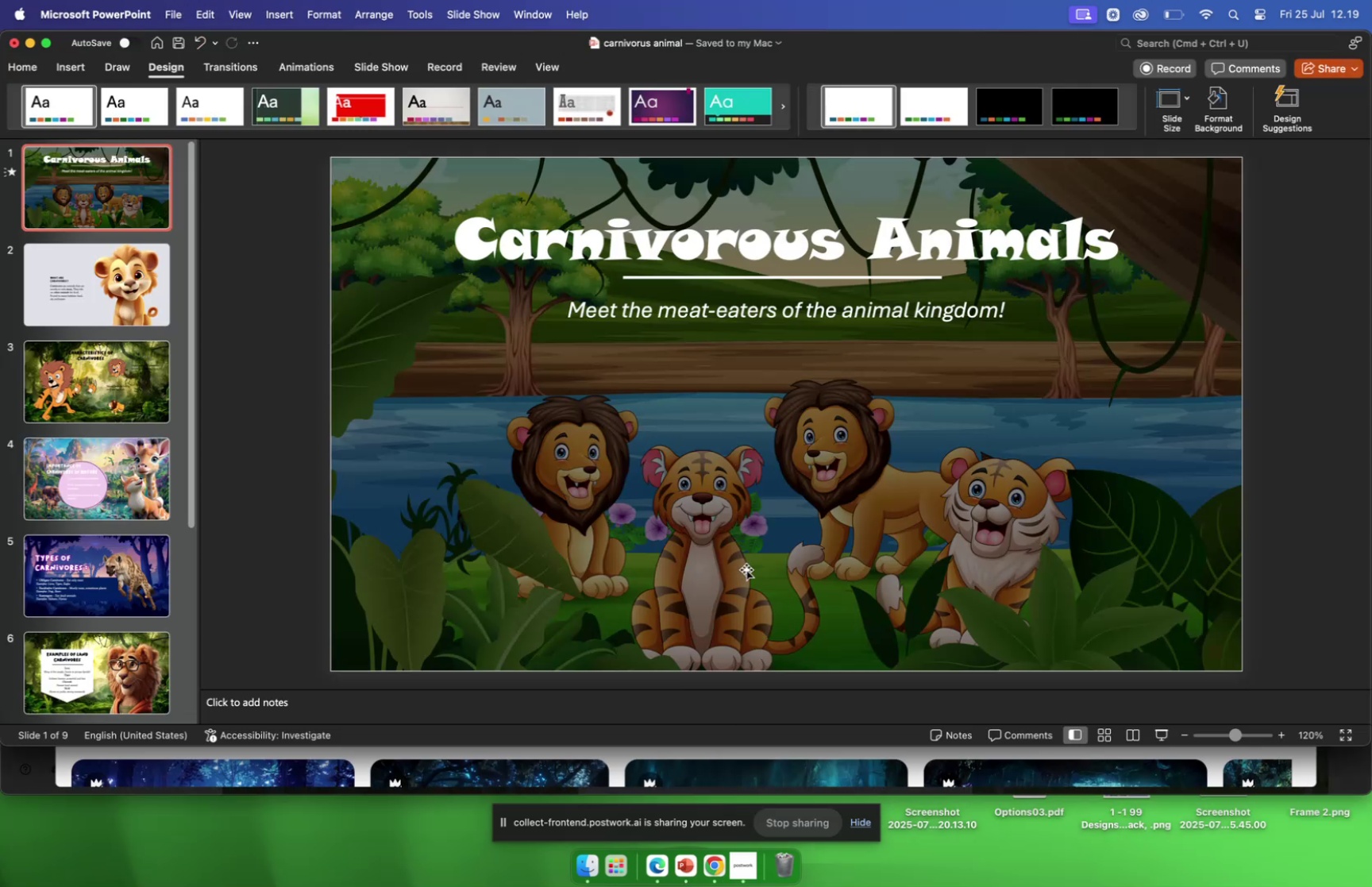 
left_click([746, 569])
 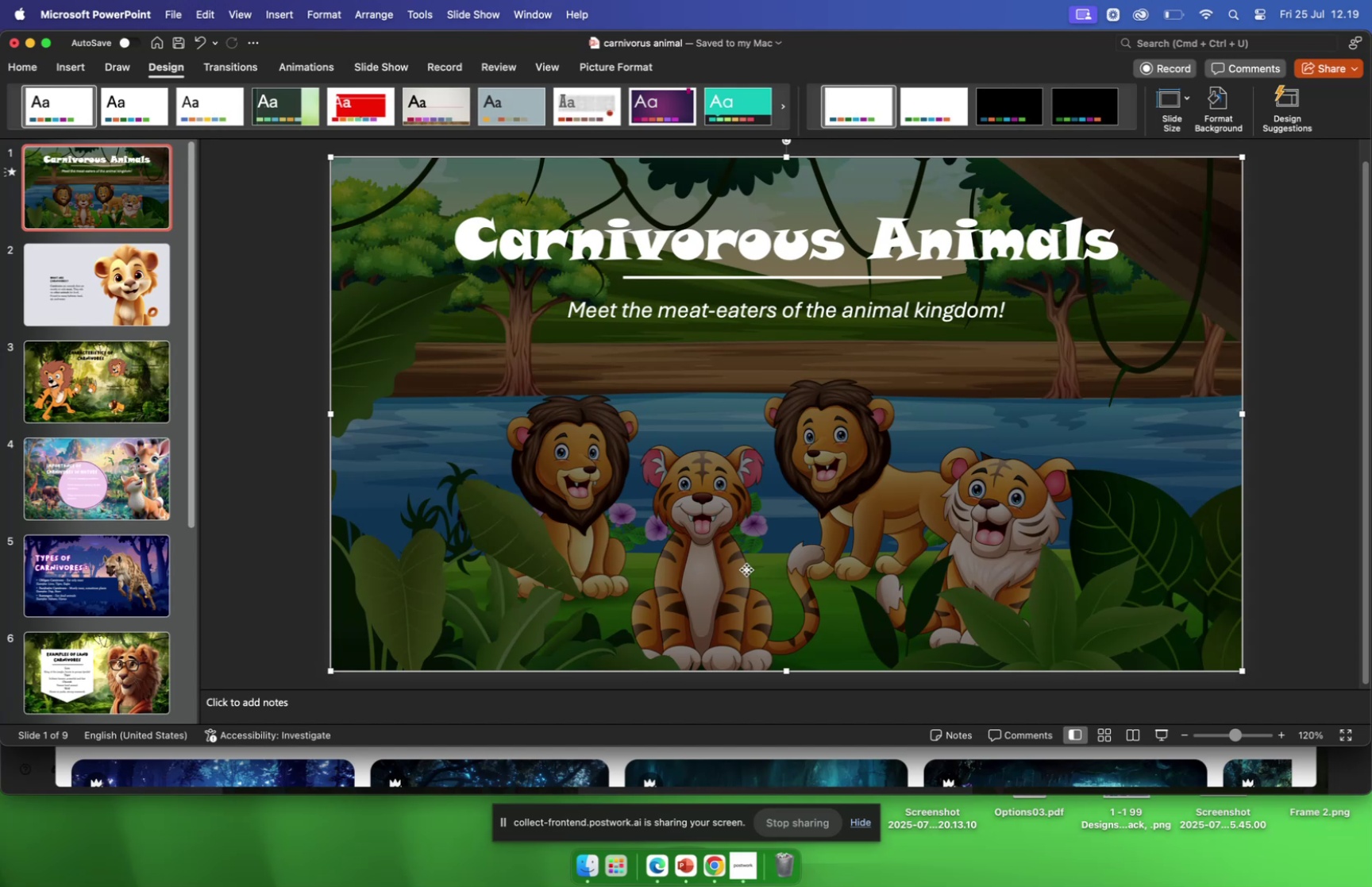 
key(Backspace)
 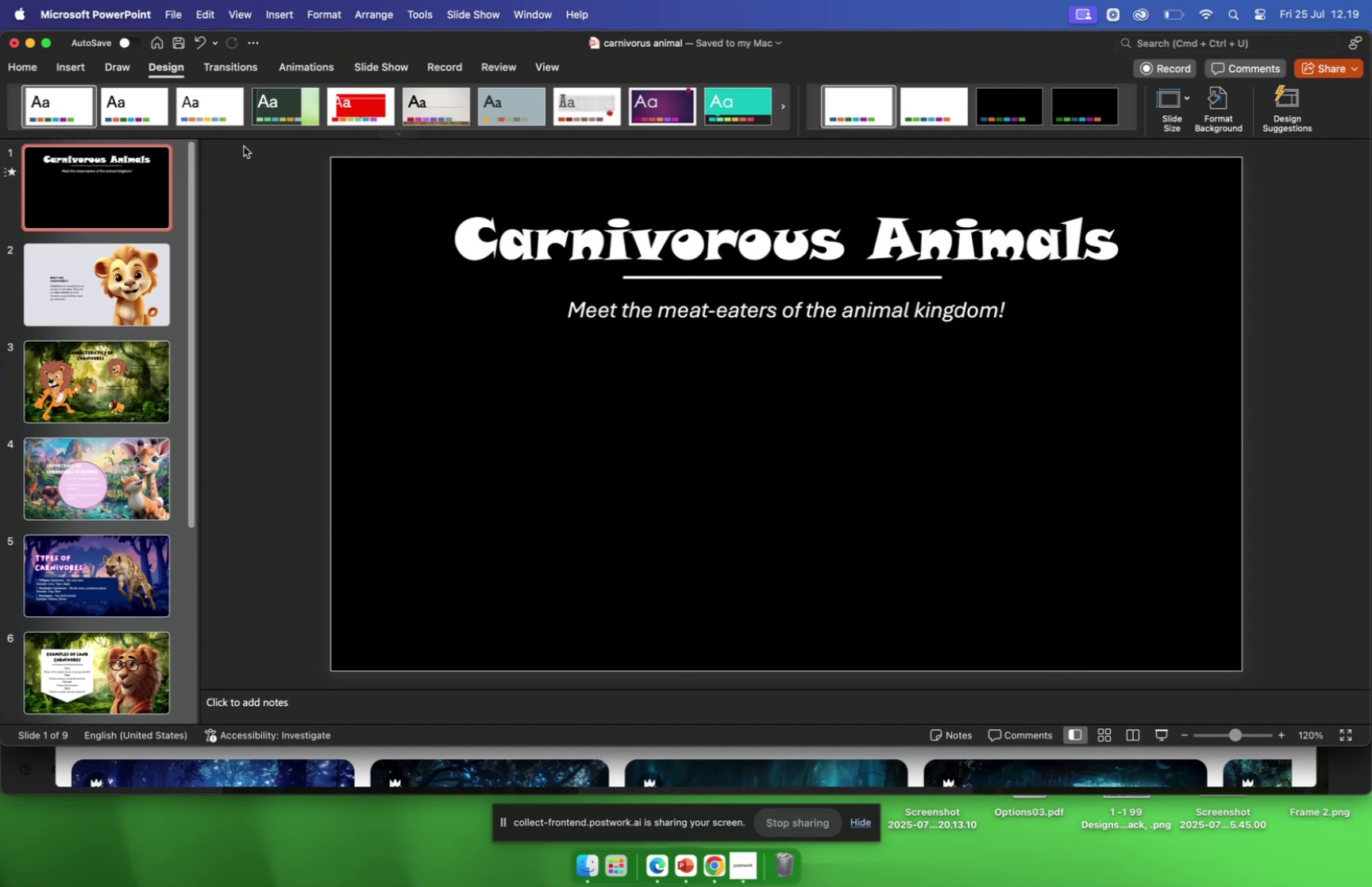 
mouse_move([69, 78])
 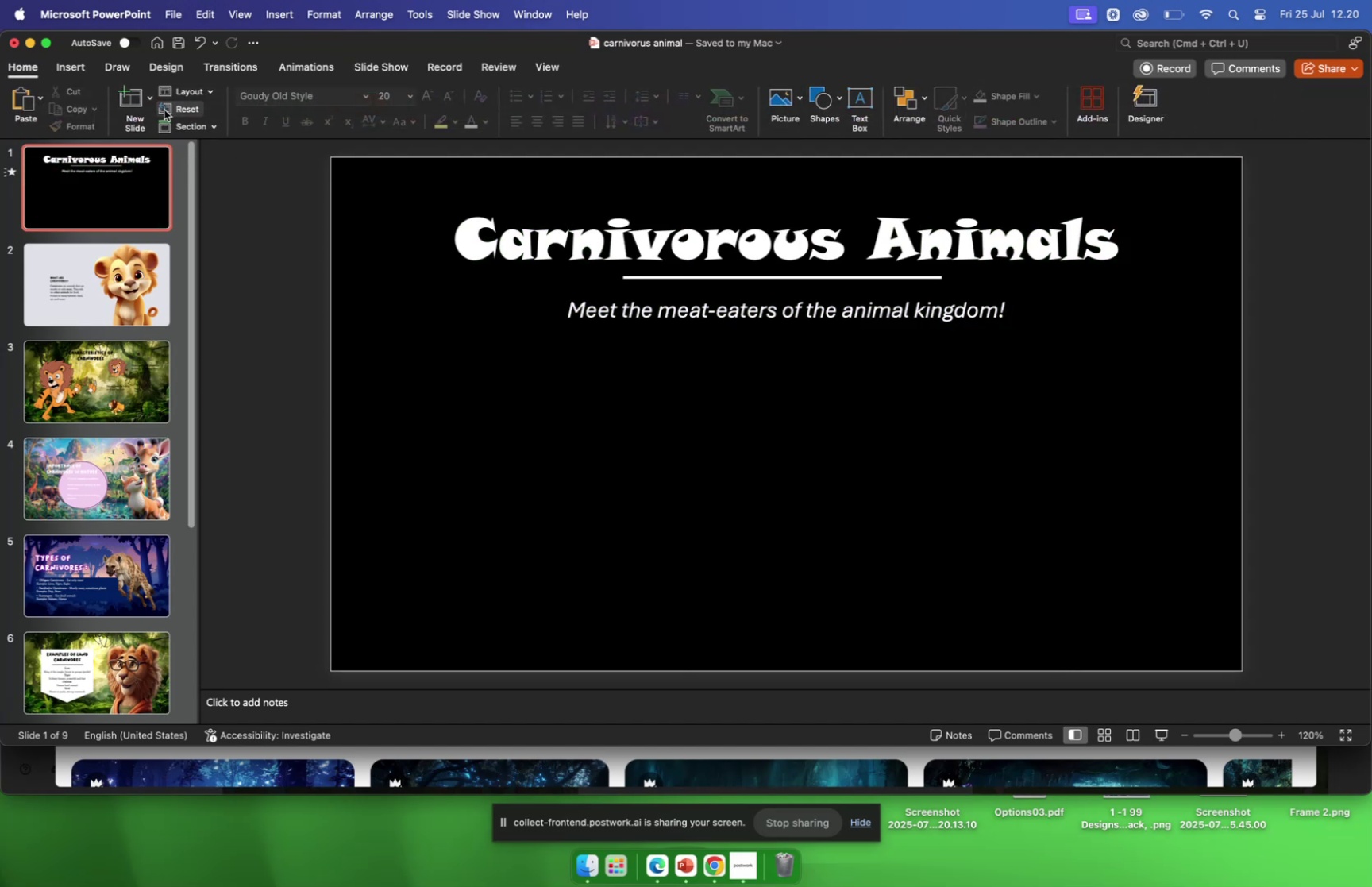 
left_click([164, 110])
 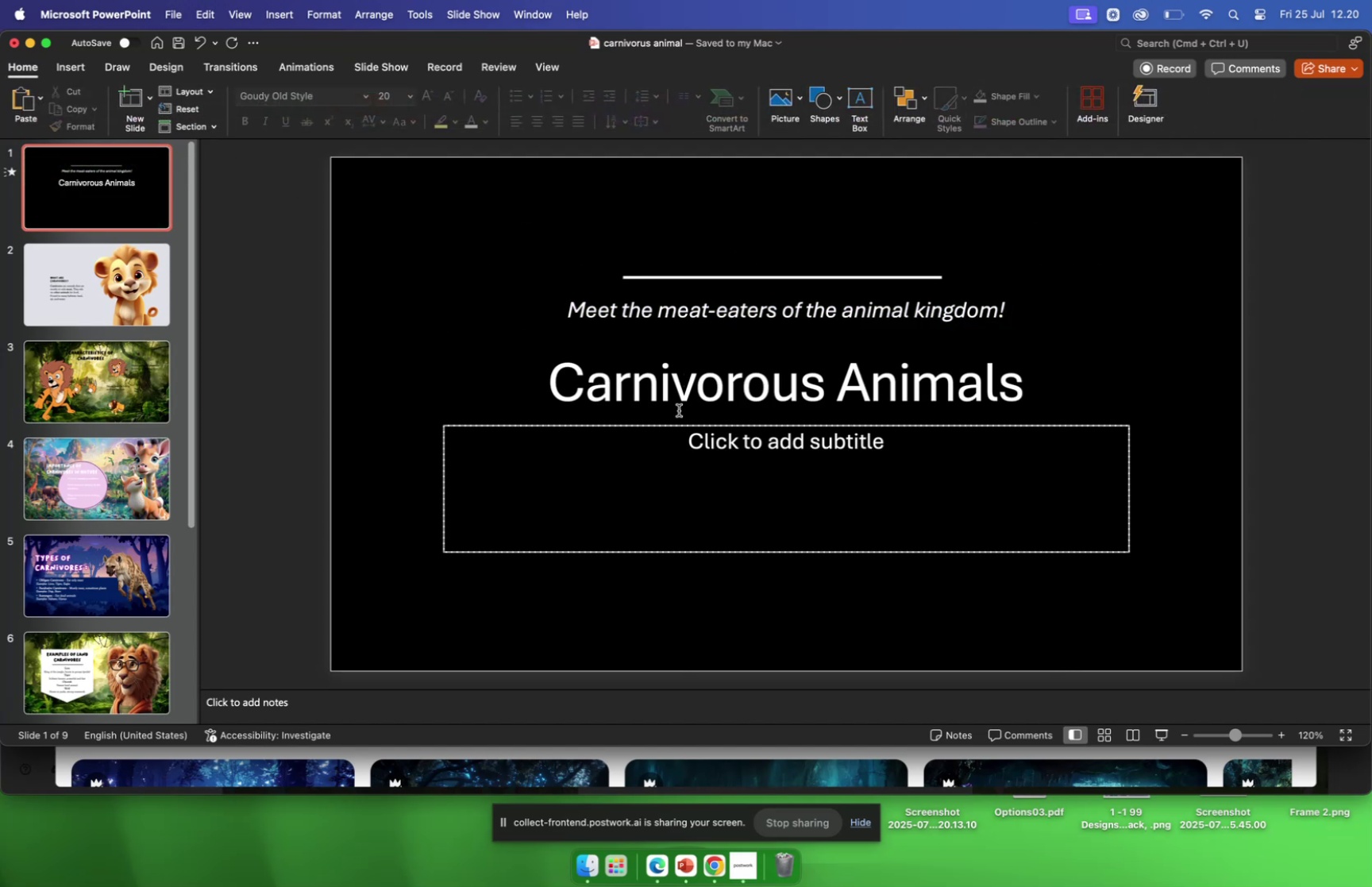 
left_click([676, 424])
 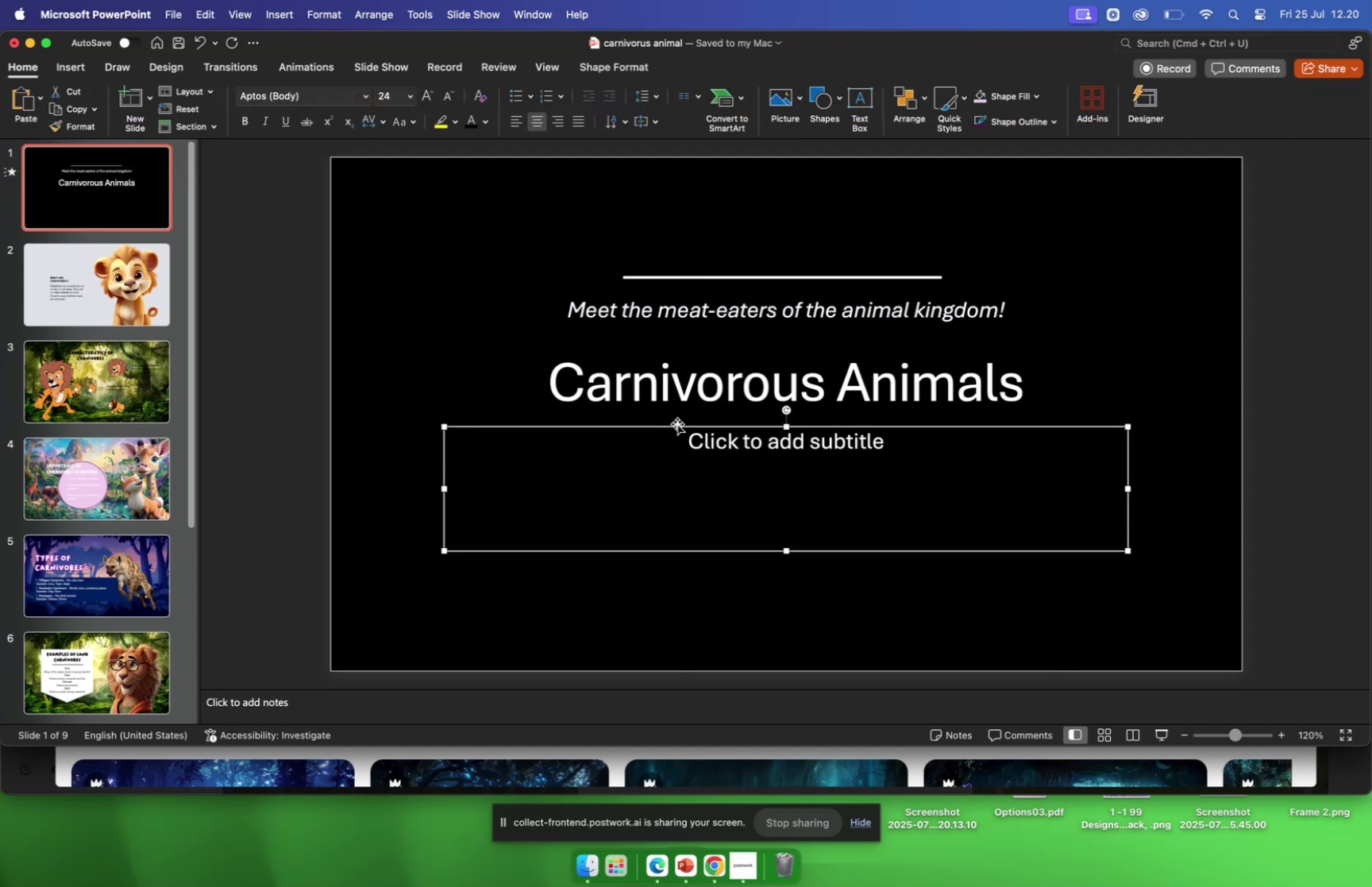 
key(Backspace)
 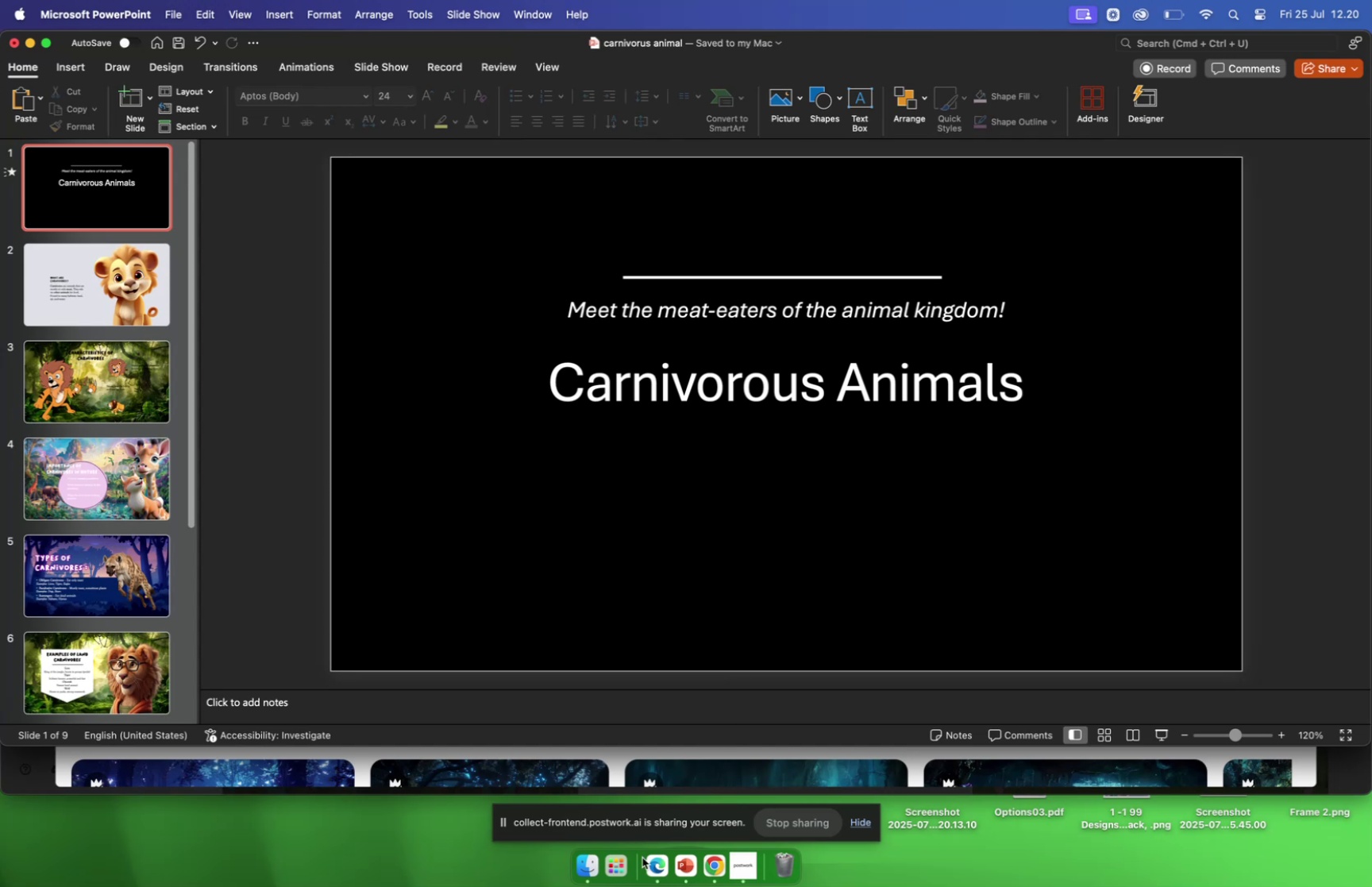 
left_click([592, 870])
 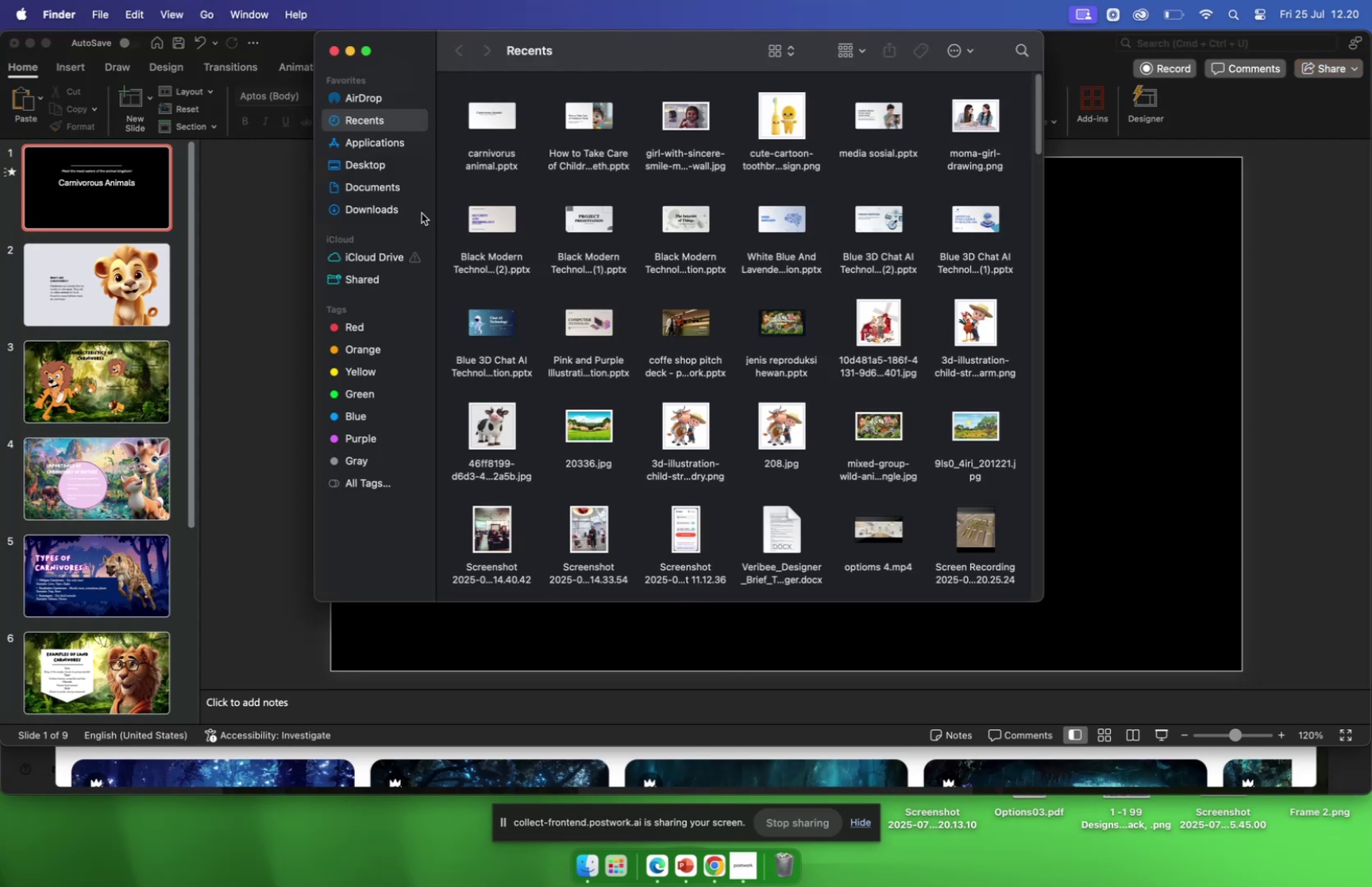 
left_click([353, 210])
 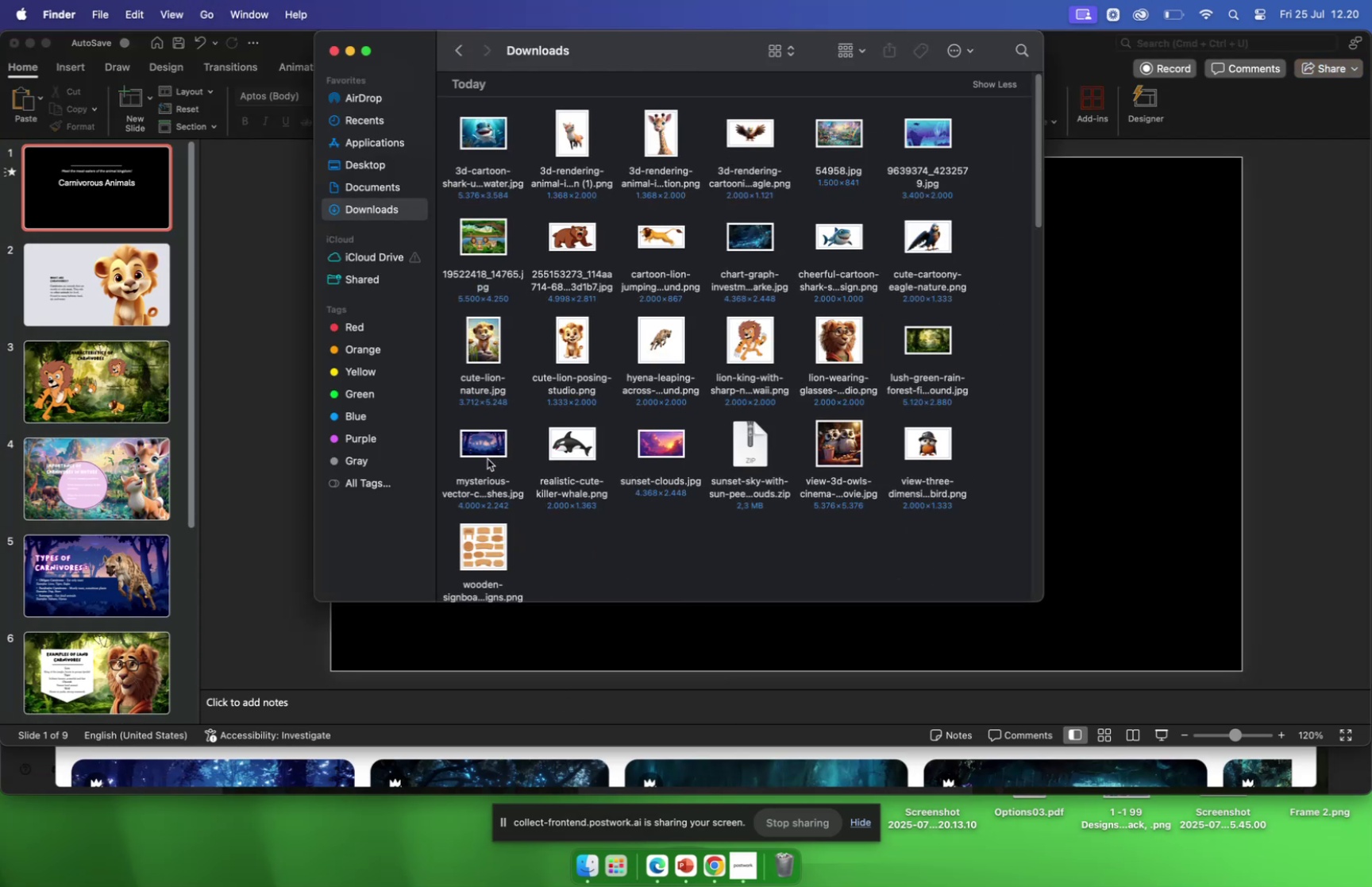 
left_click_drag(start_coordinate=[759, 232], to_coordinate=[1127, 256])
 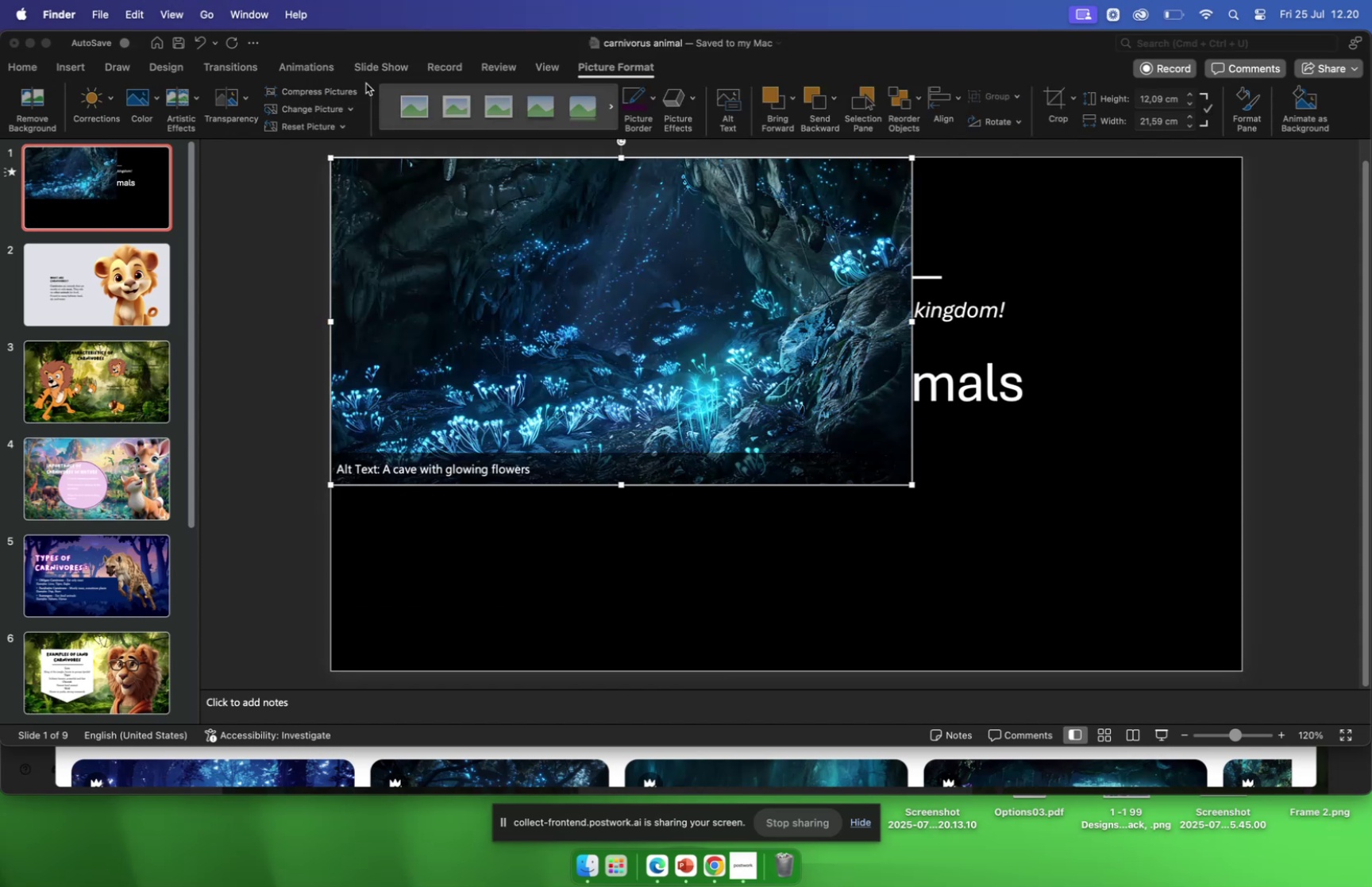 
wait(6.37)
 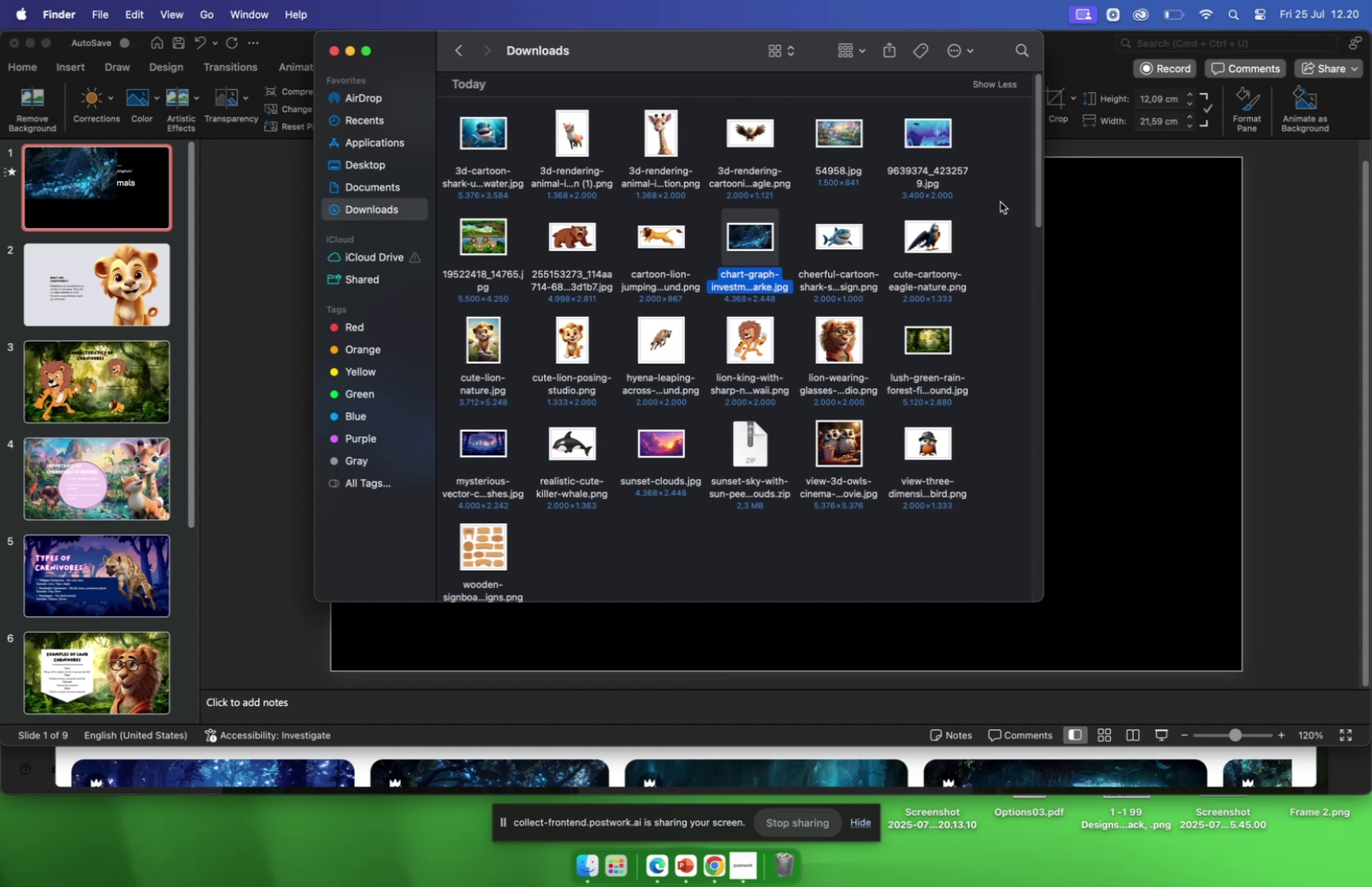 
left_click([19, 71])
 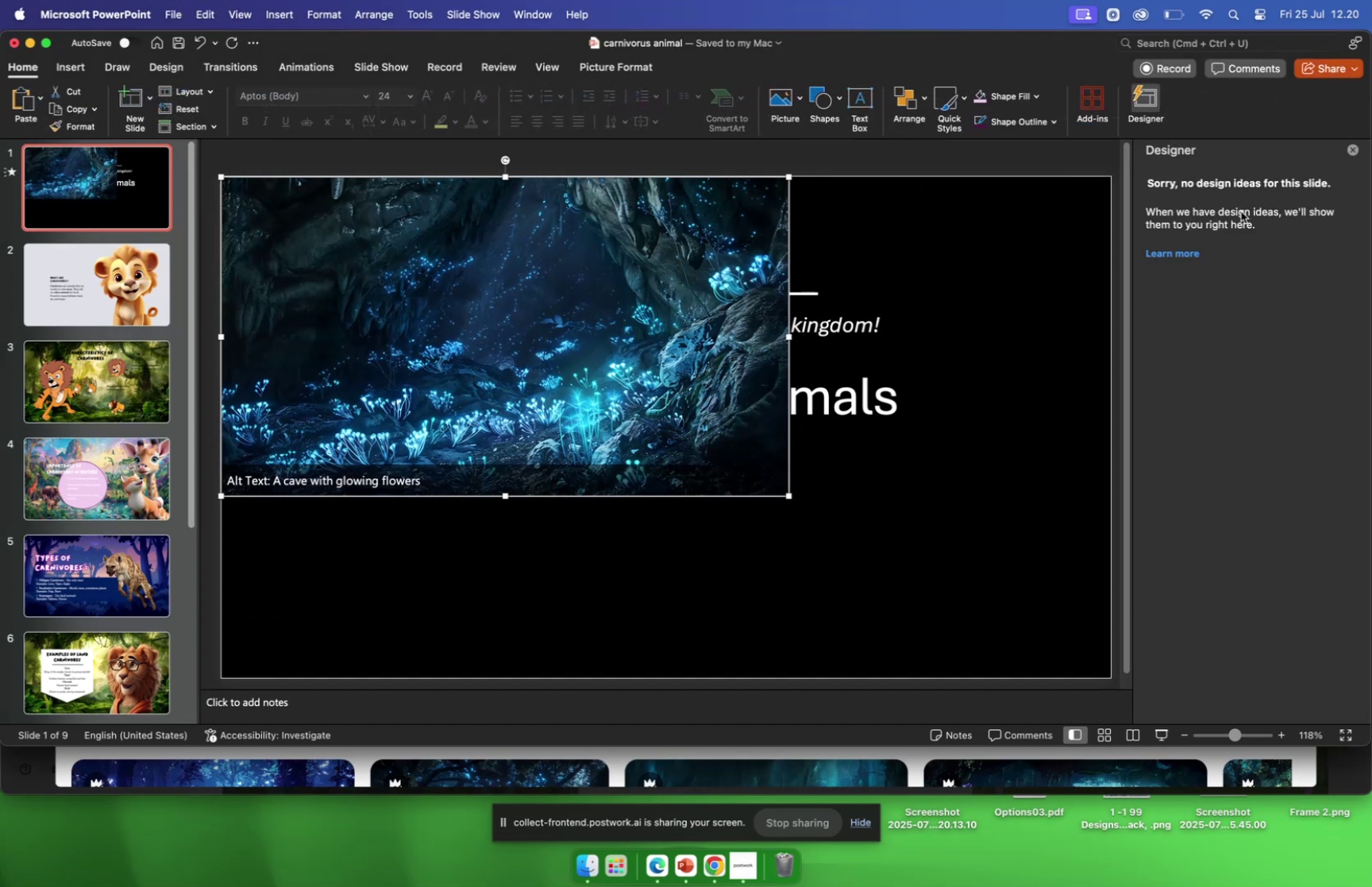 
left_click([1353, 150])
 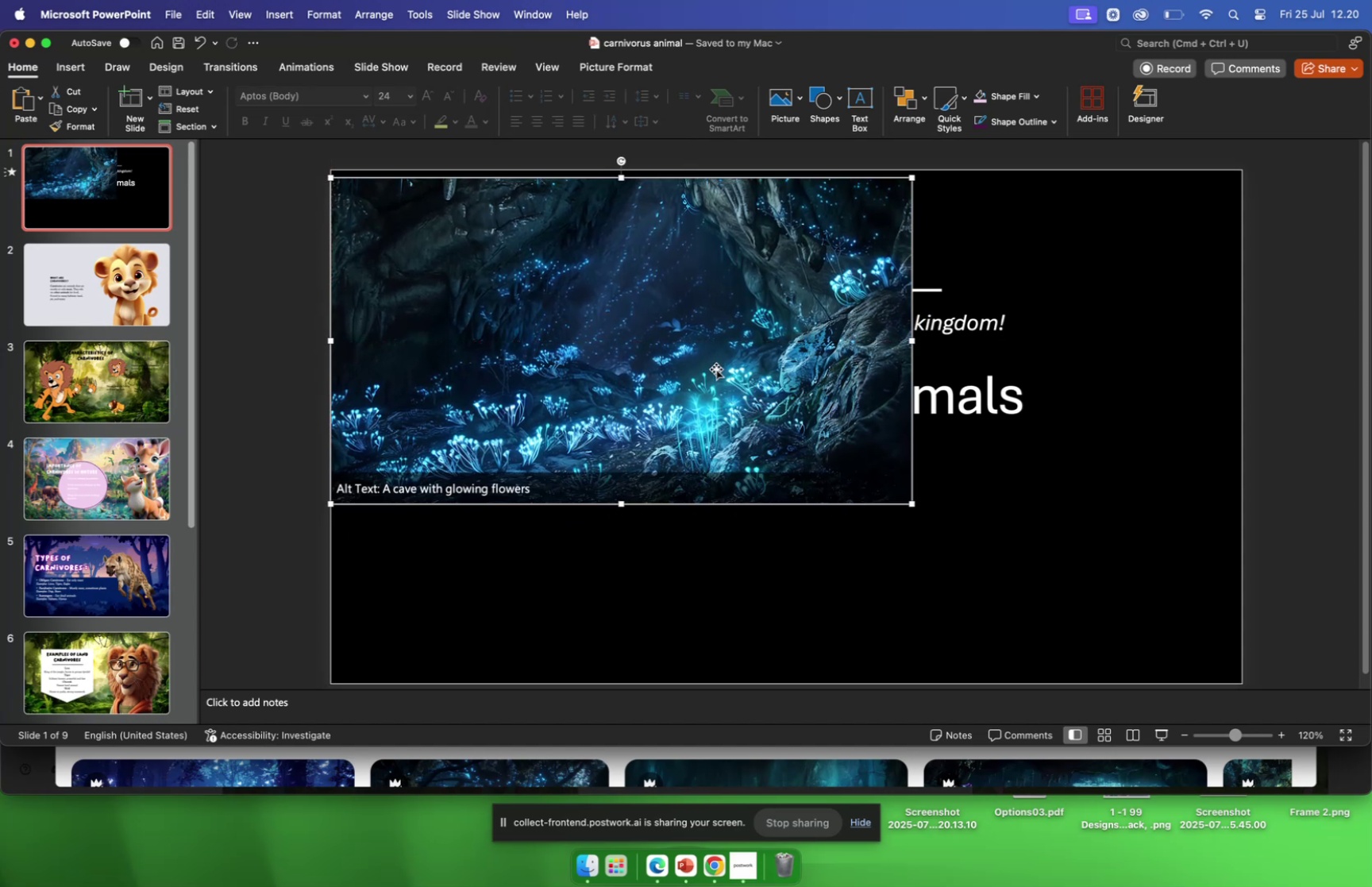 
wait(6.23)
 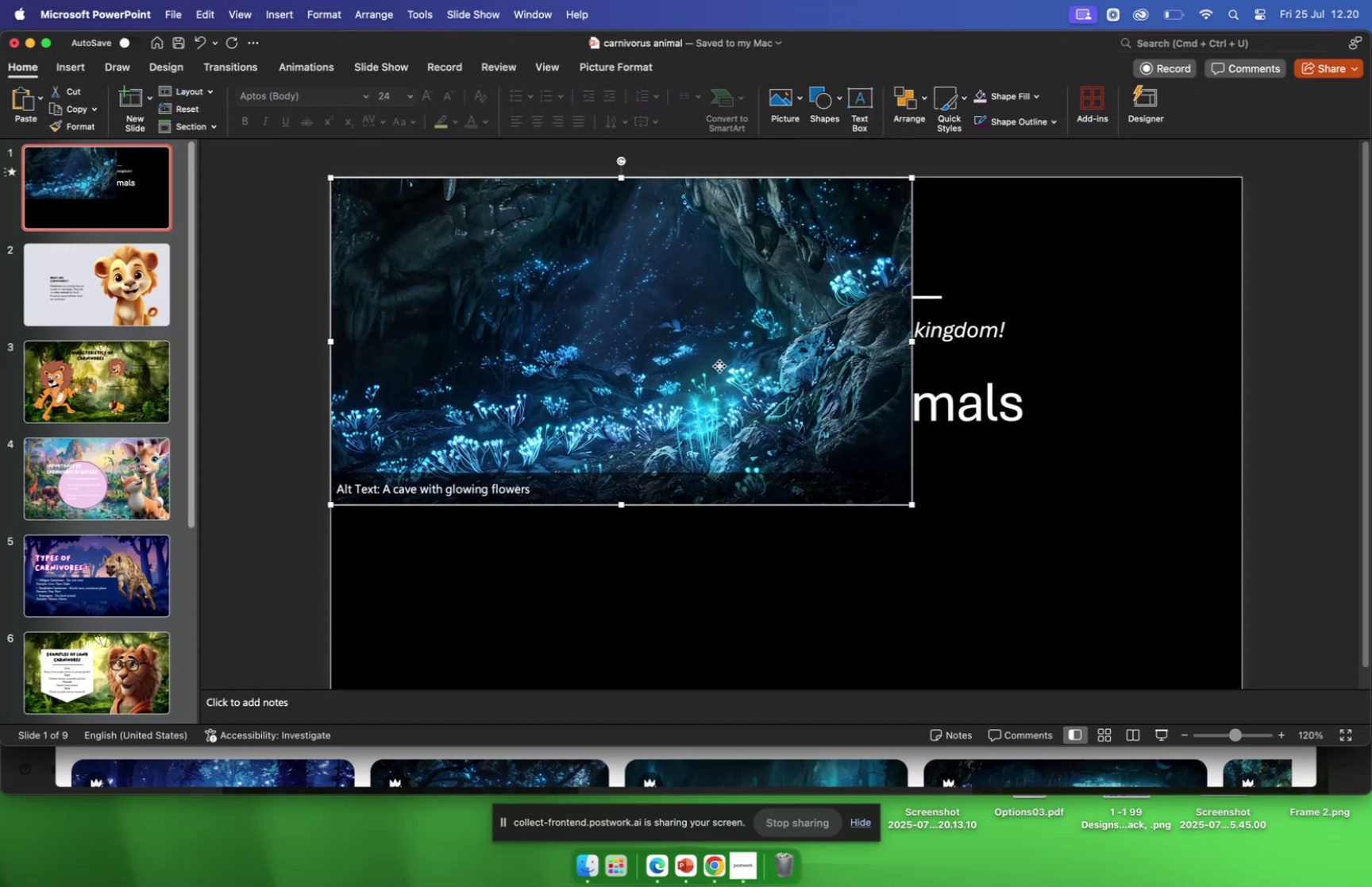 
left_click([158, 71])
 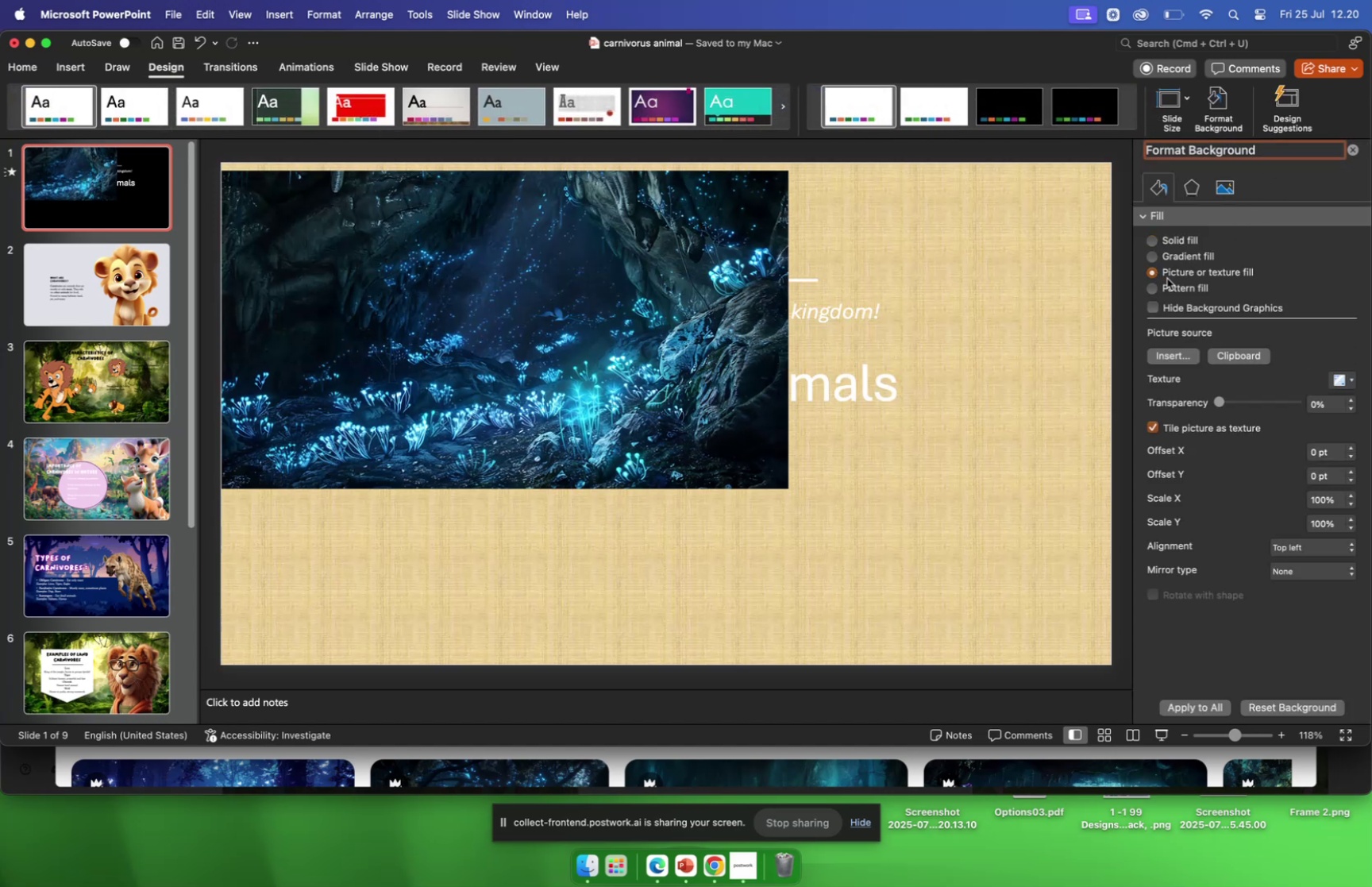 
left_click([1186, 355])
 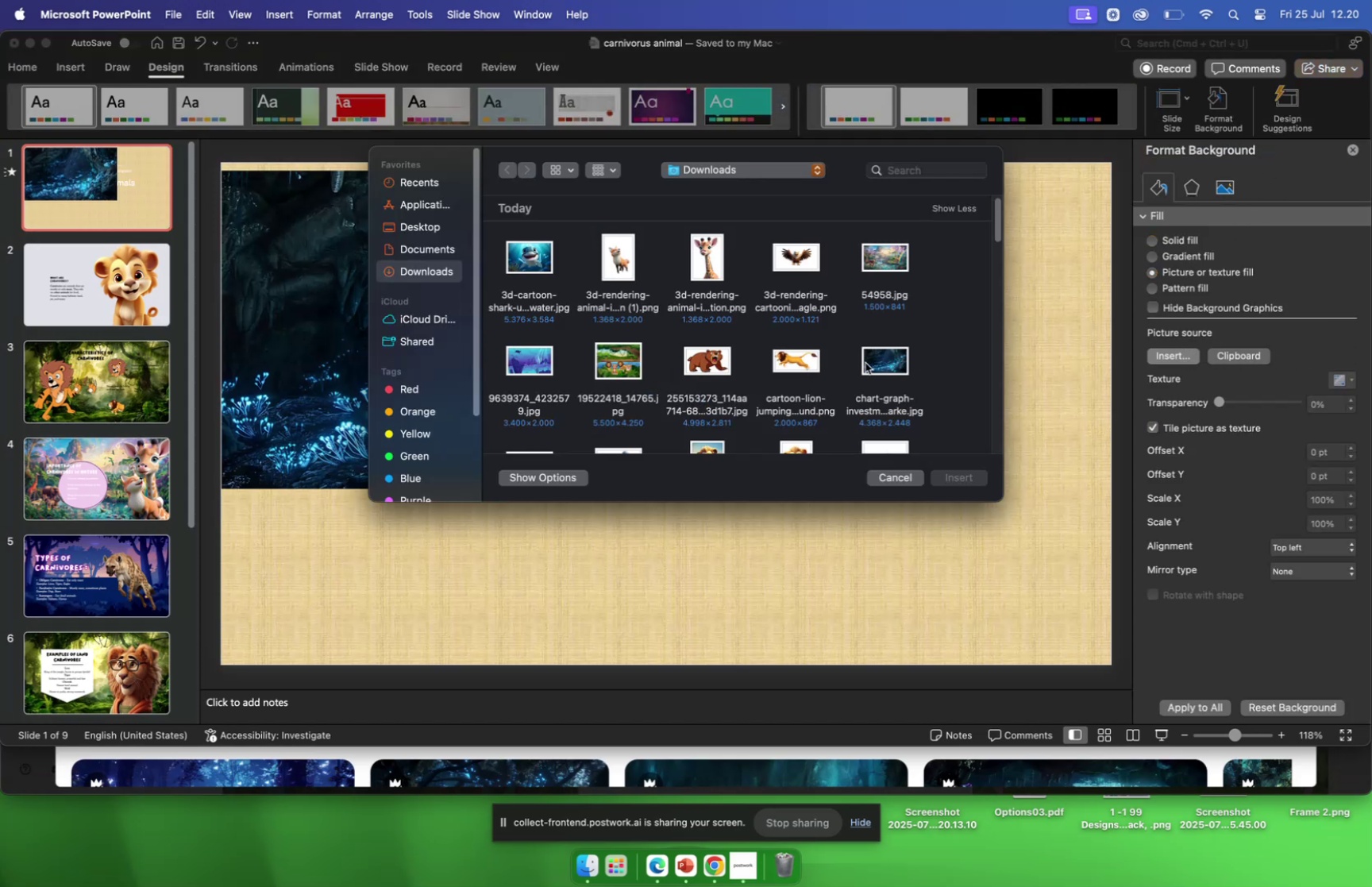 
left_click([877, 360])
 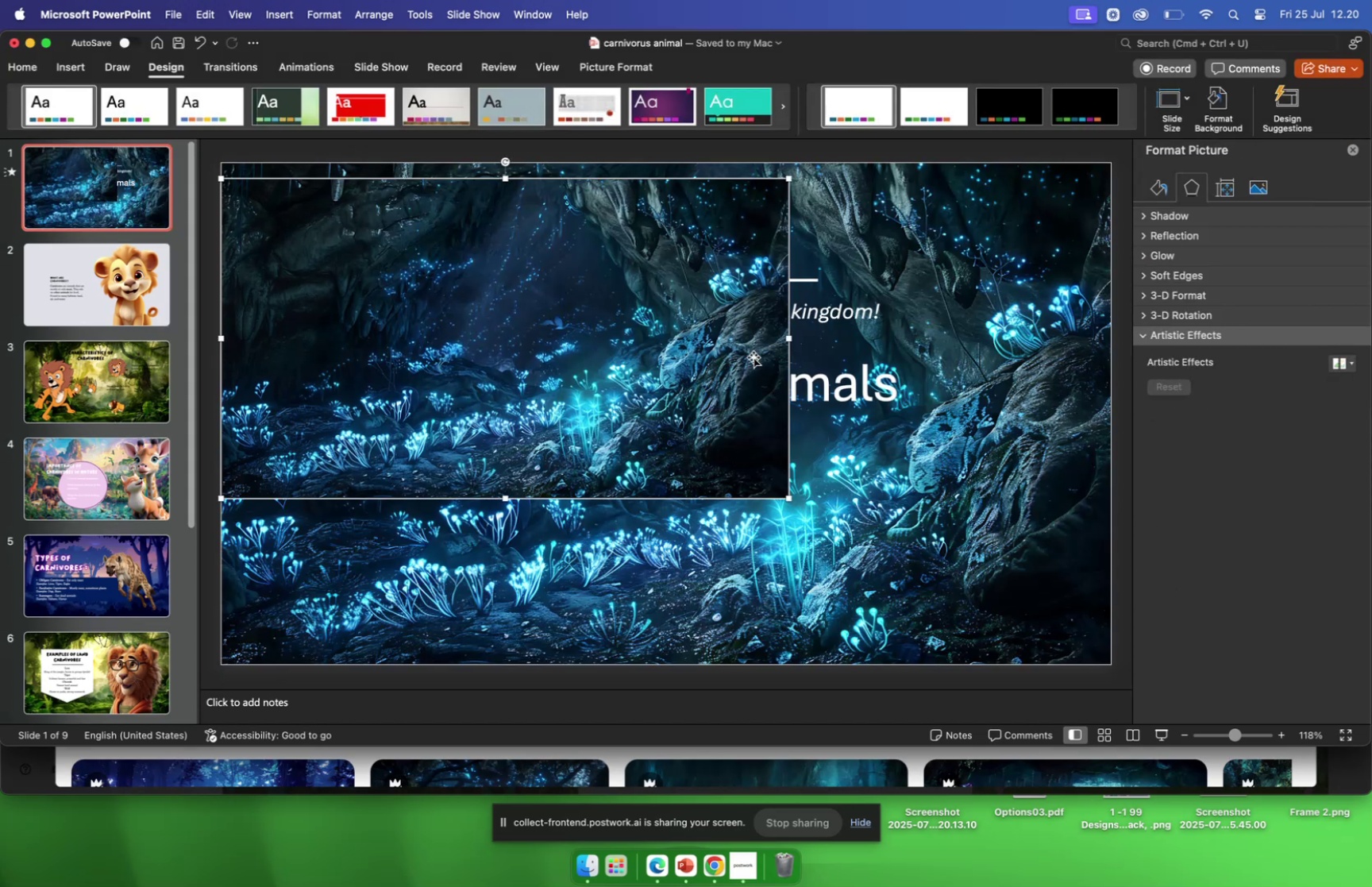 
key(Backspace)
 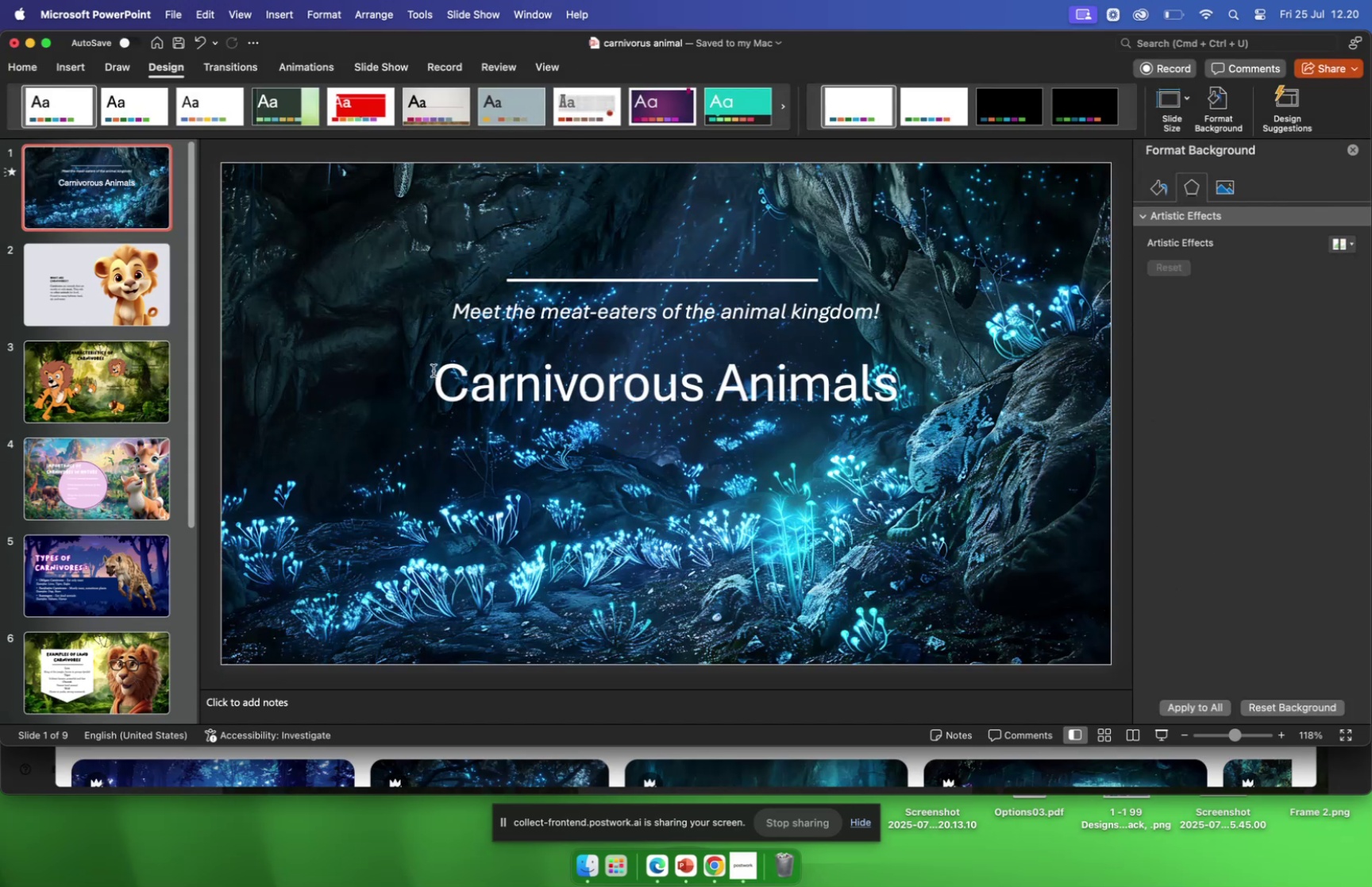 
left_click_drag(start_coordinate=[430, 379], to_coordinate=[864, 405])
 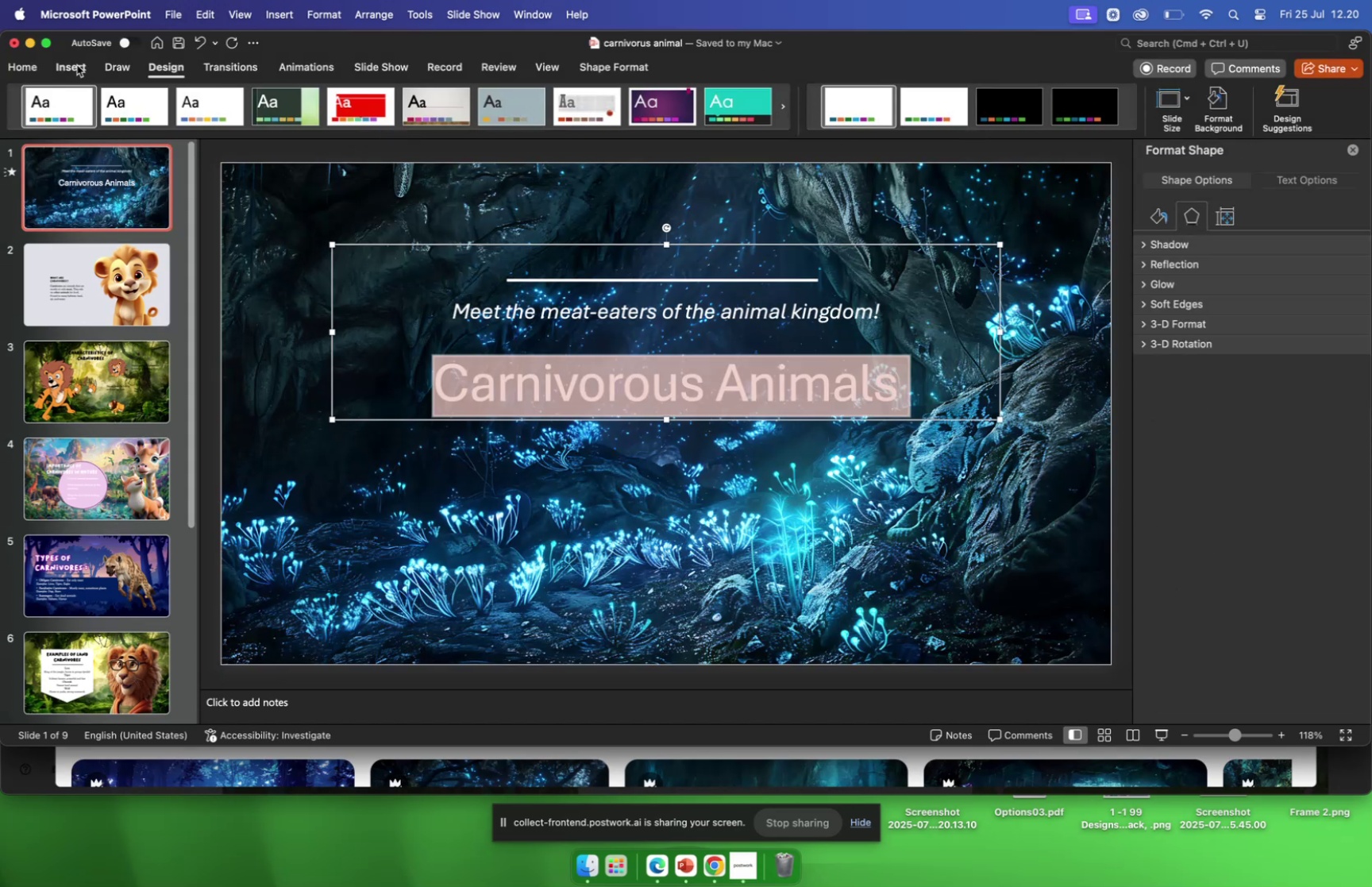 
left_click([29, 71])
 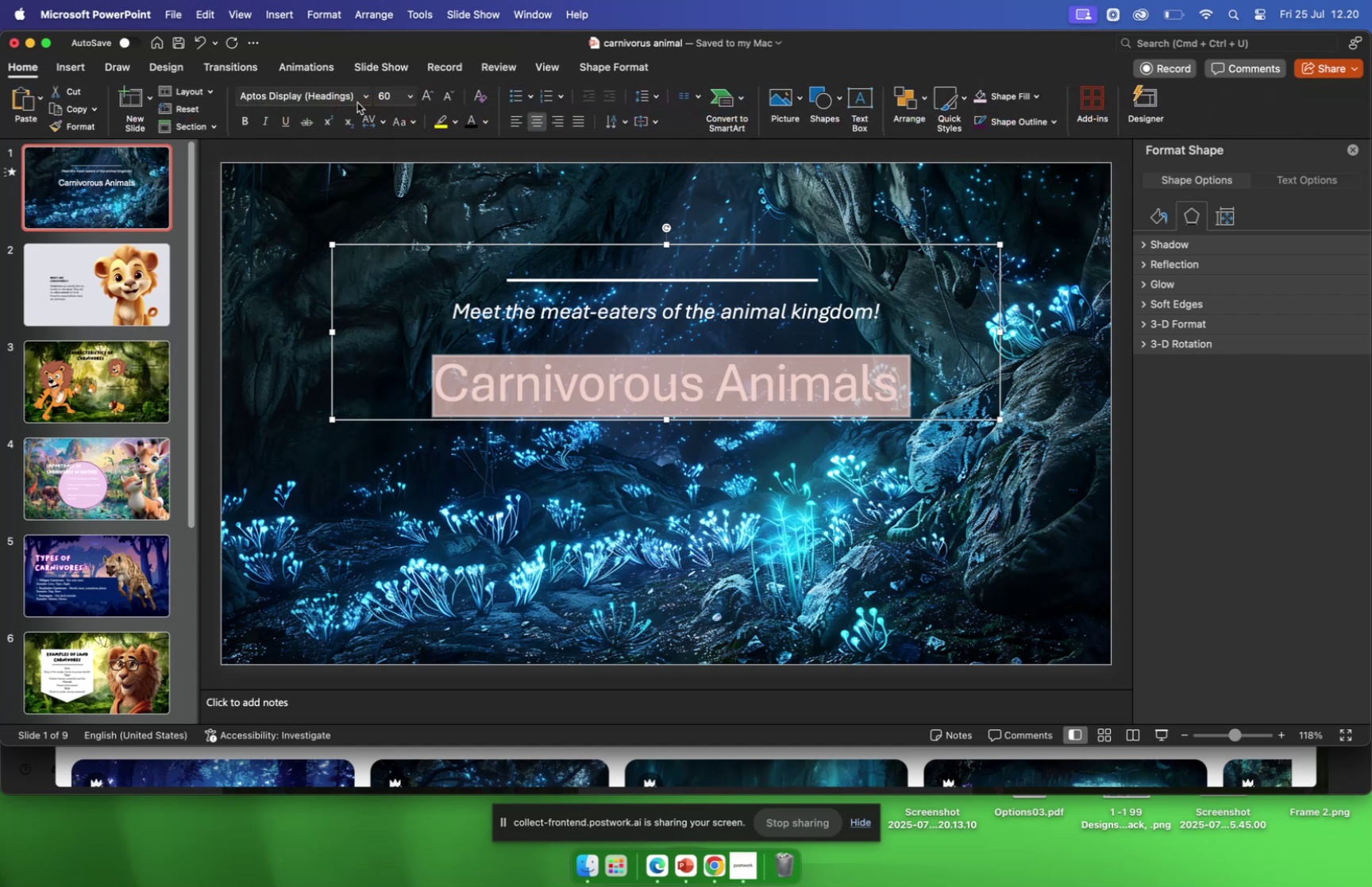 
left_click([360, 99])
 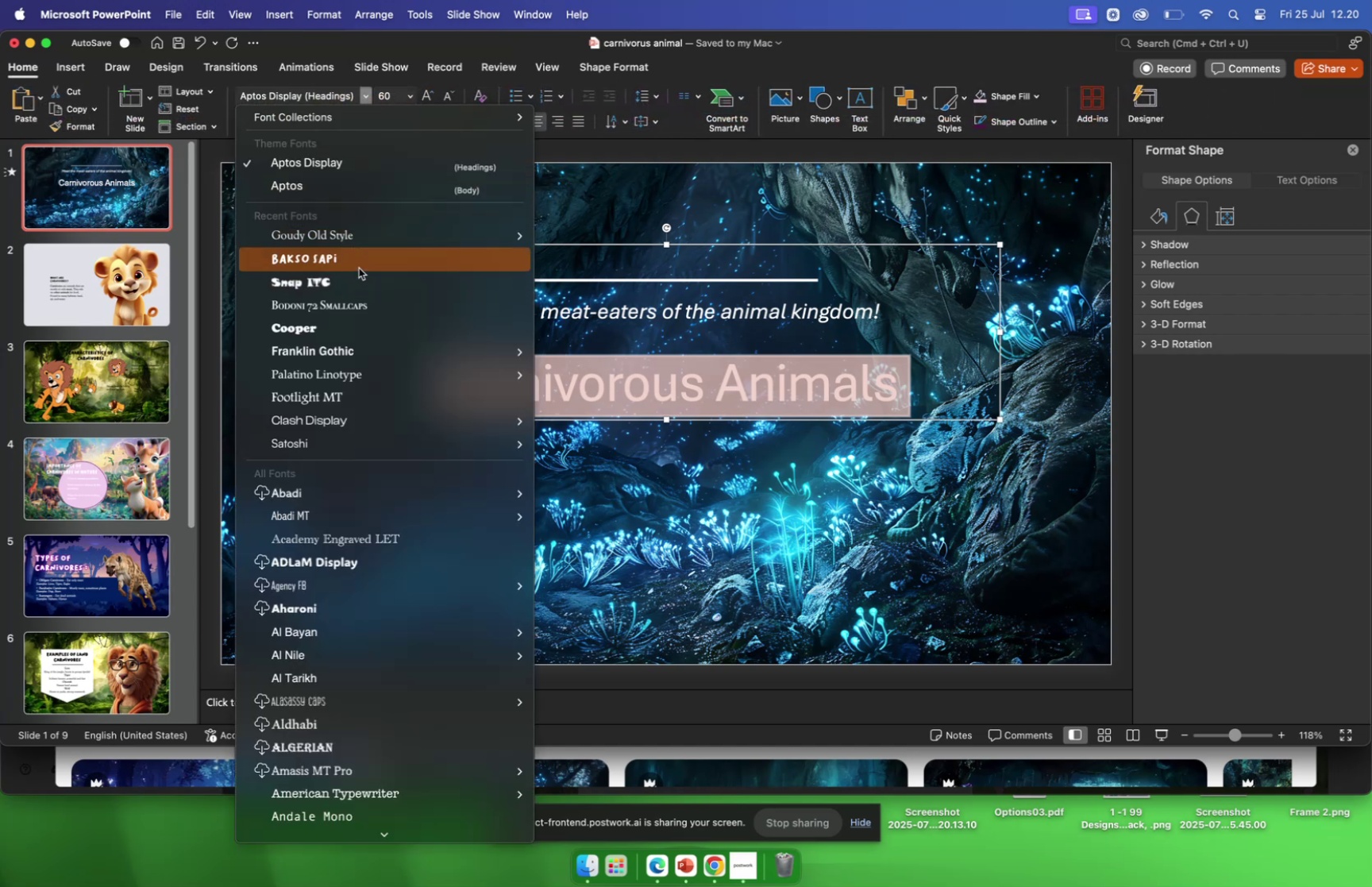 
left_click([359, 268])
 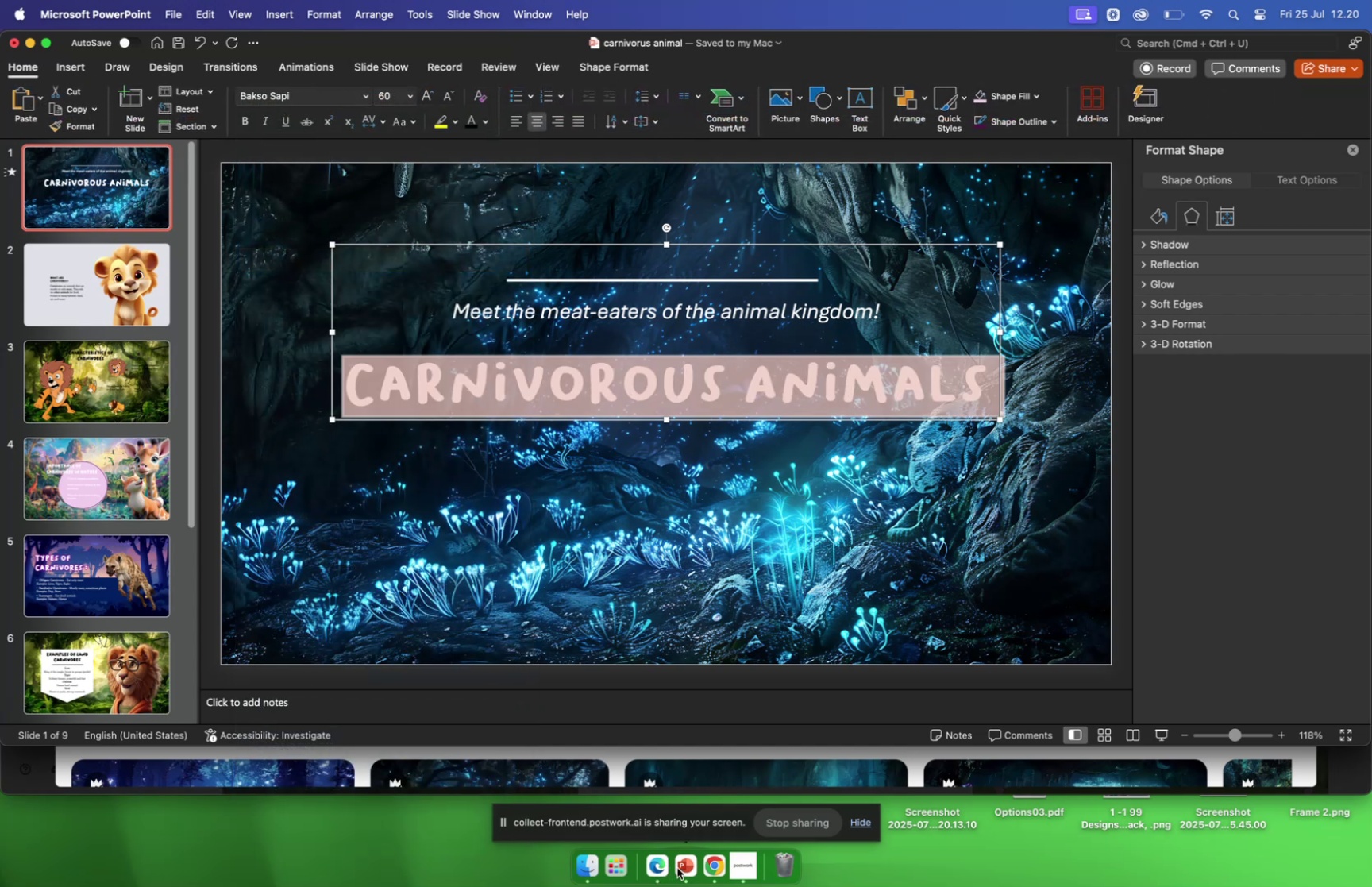 
left_click([717, 865])
 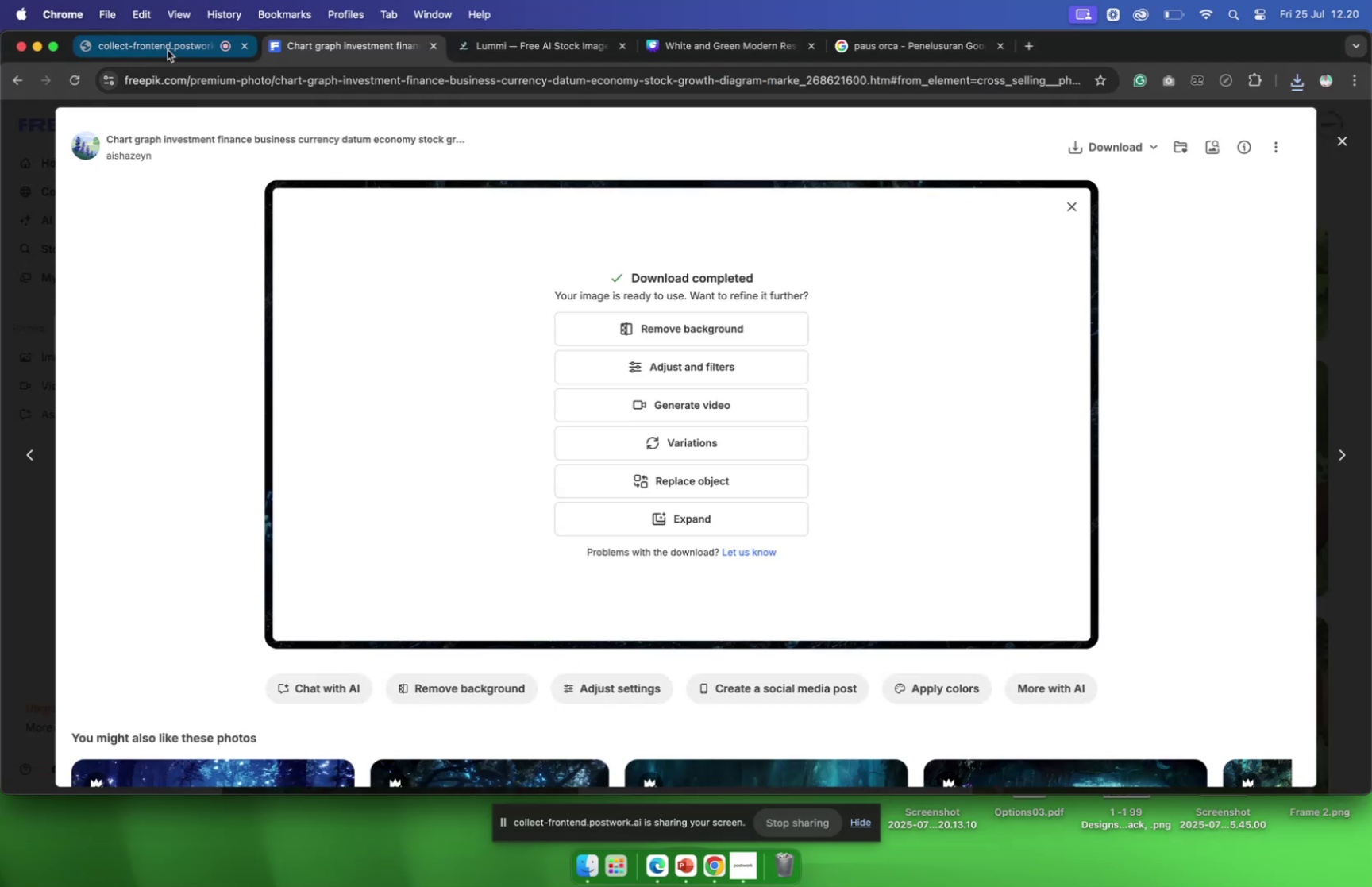 
left_click([168, 50])
 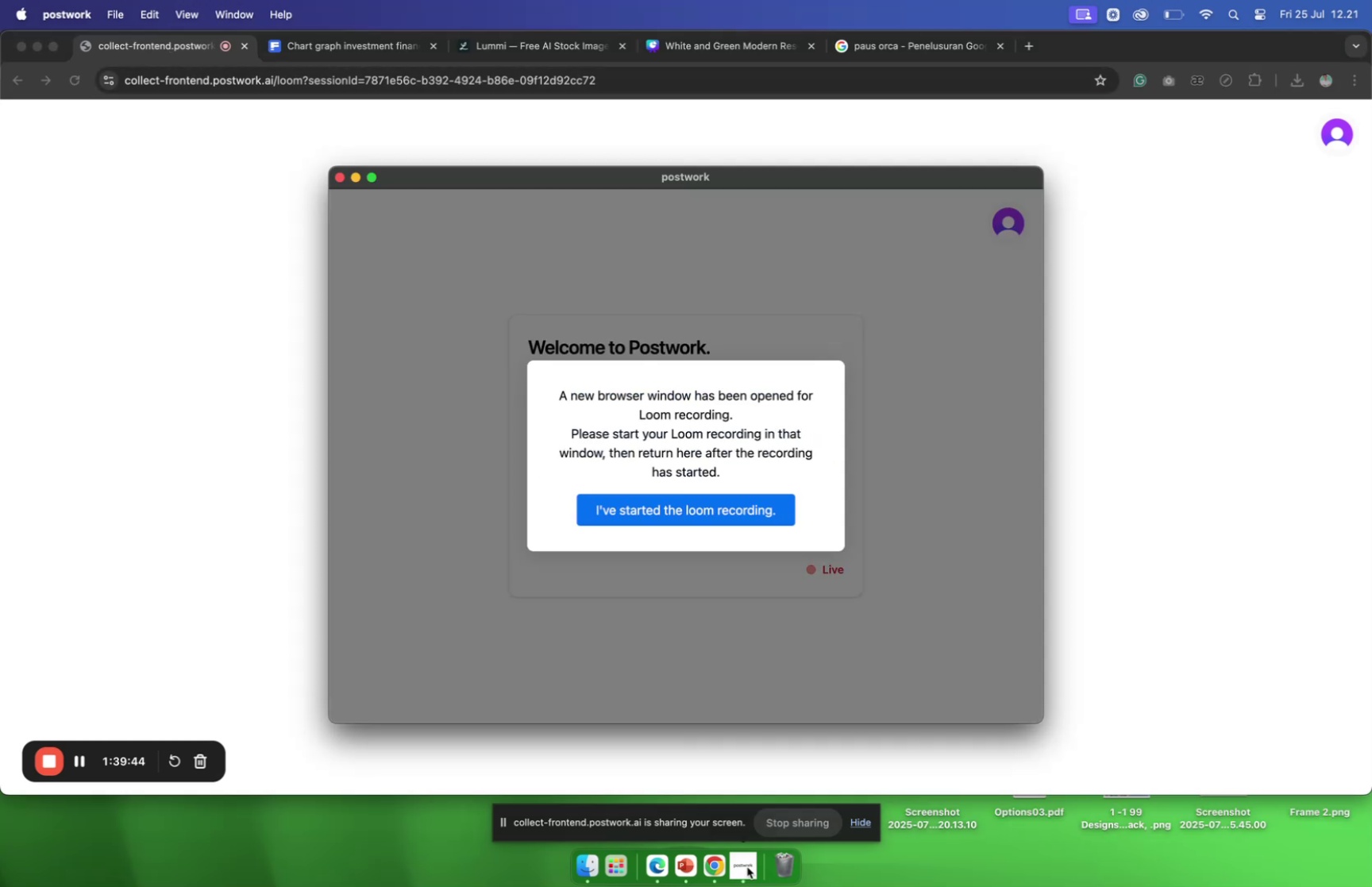 
wait(11.41)
 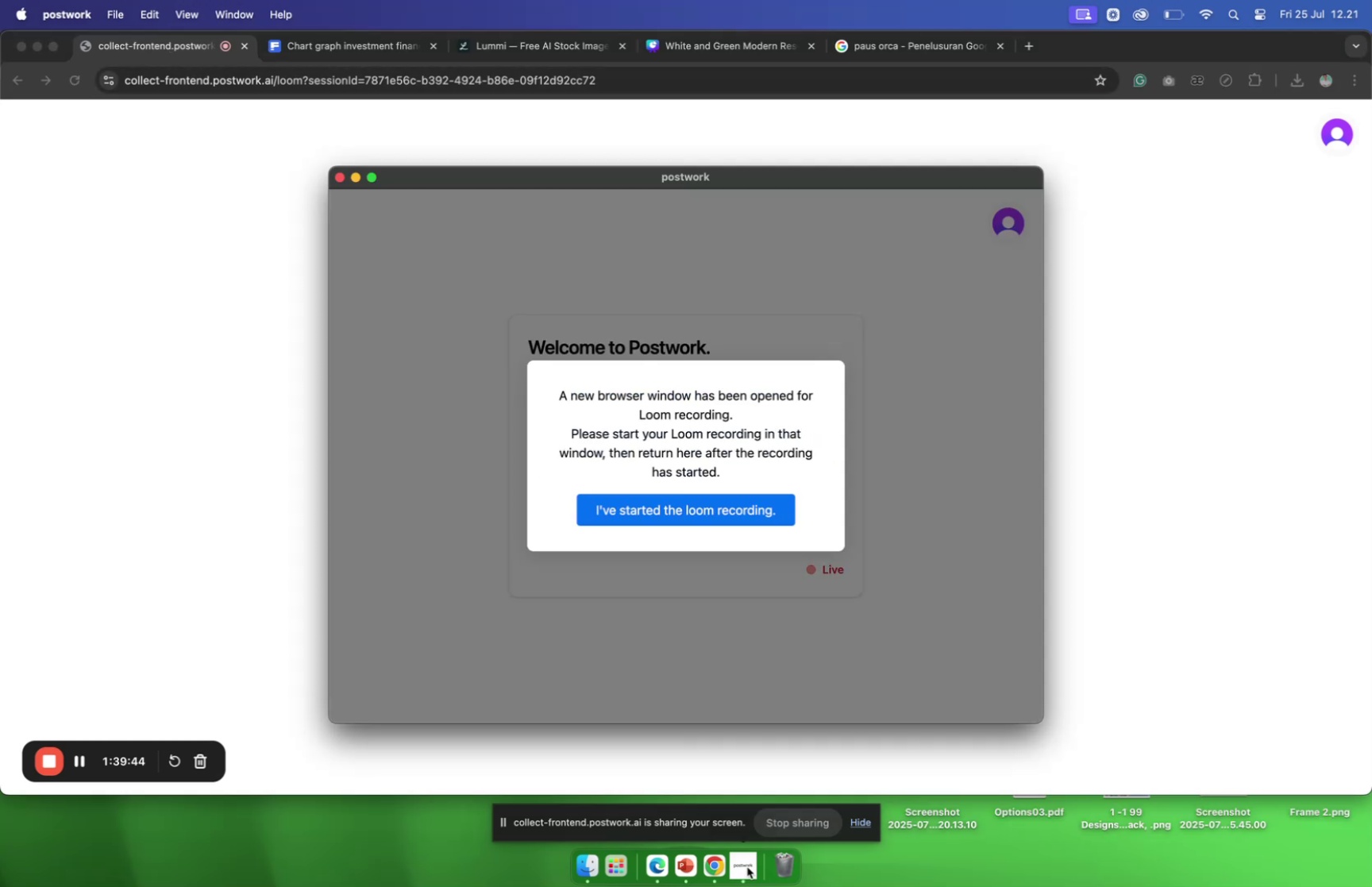 
left_click([715, 511])
 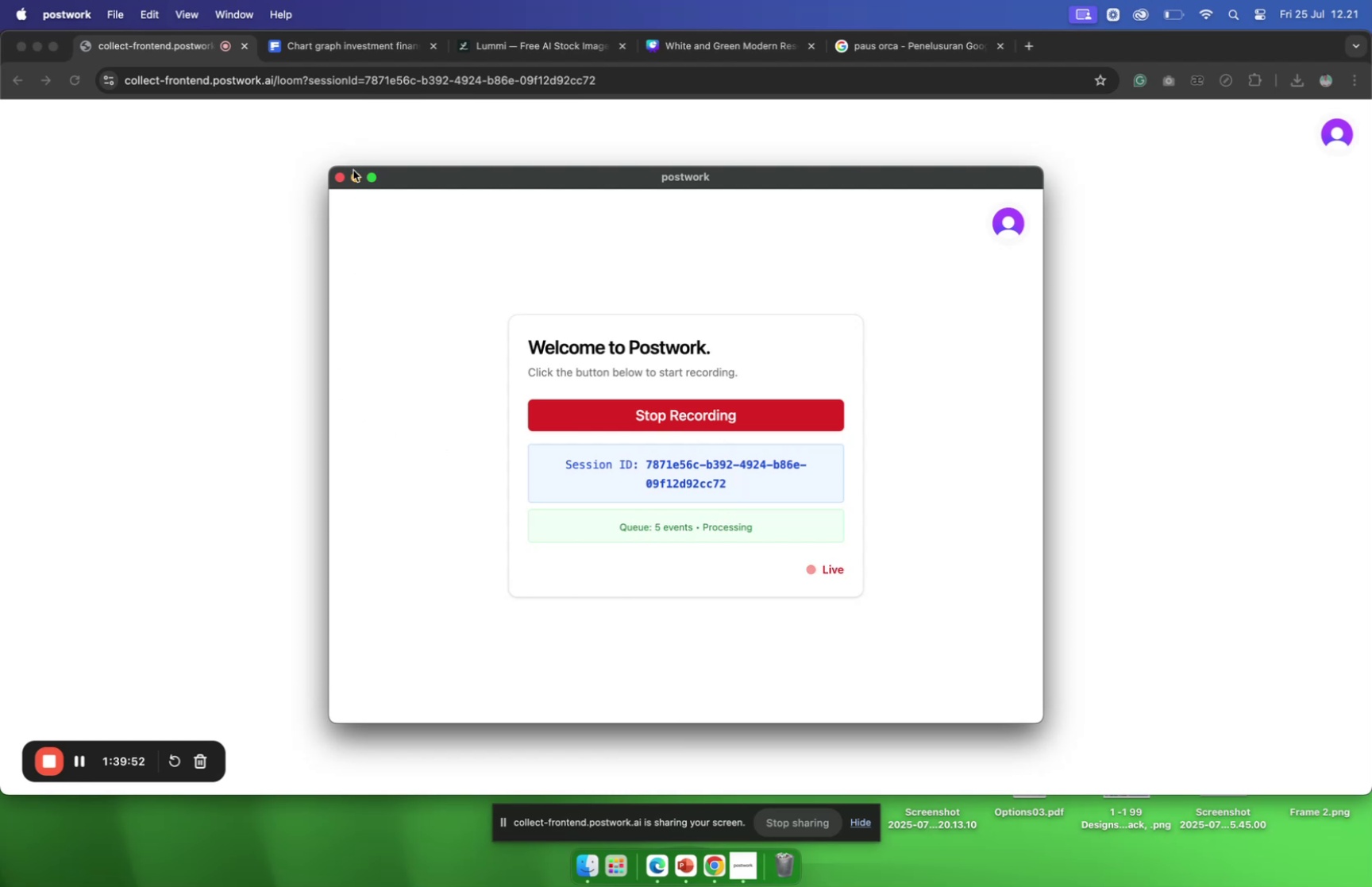 
left_click([356, 183])
 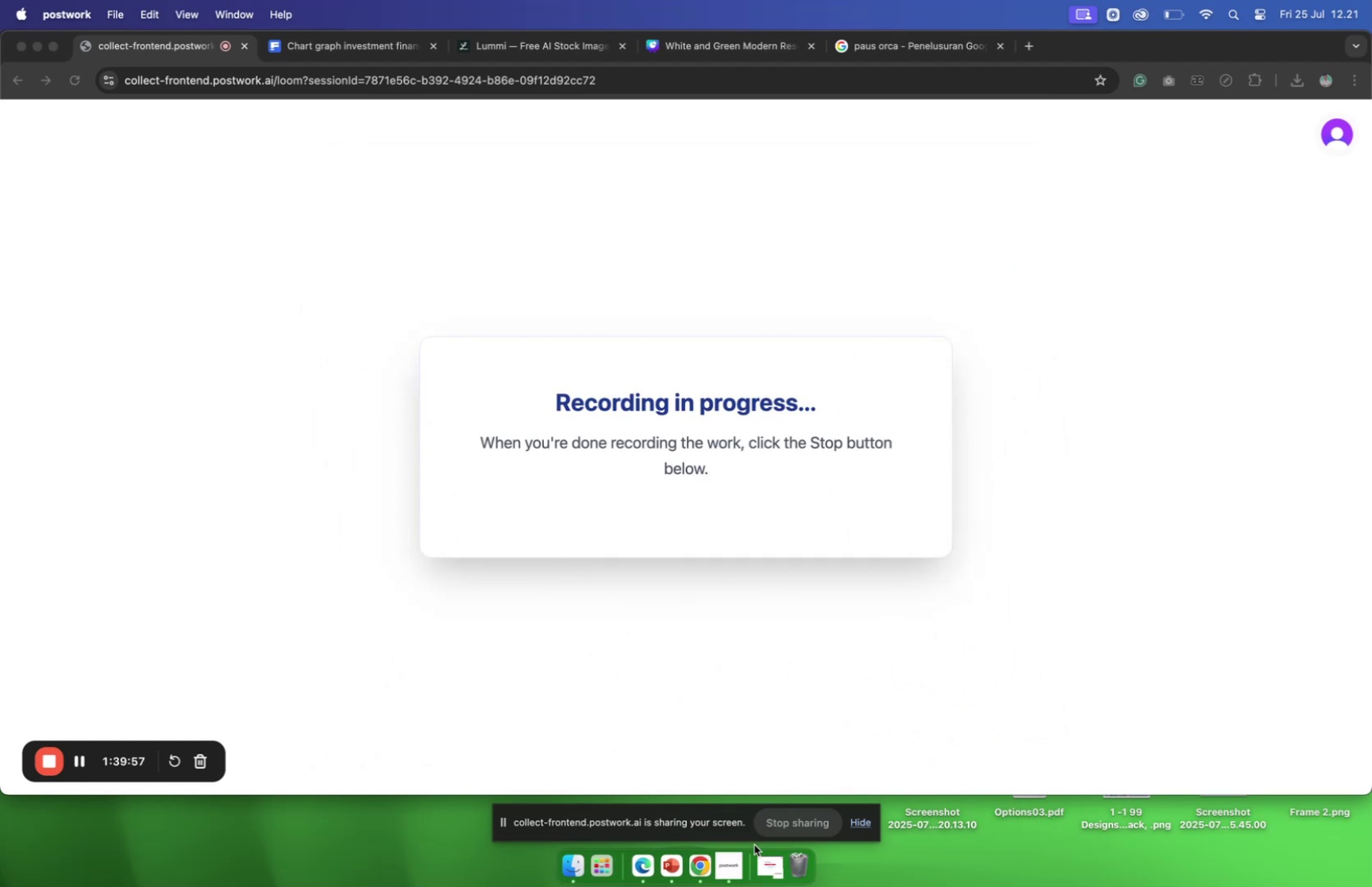 
wait(5.57)
 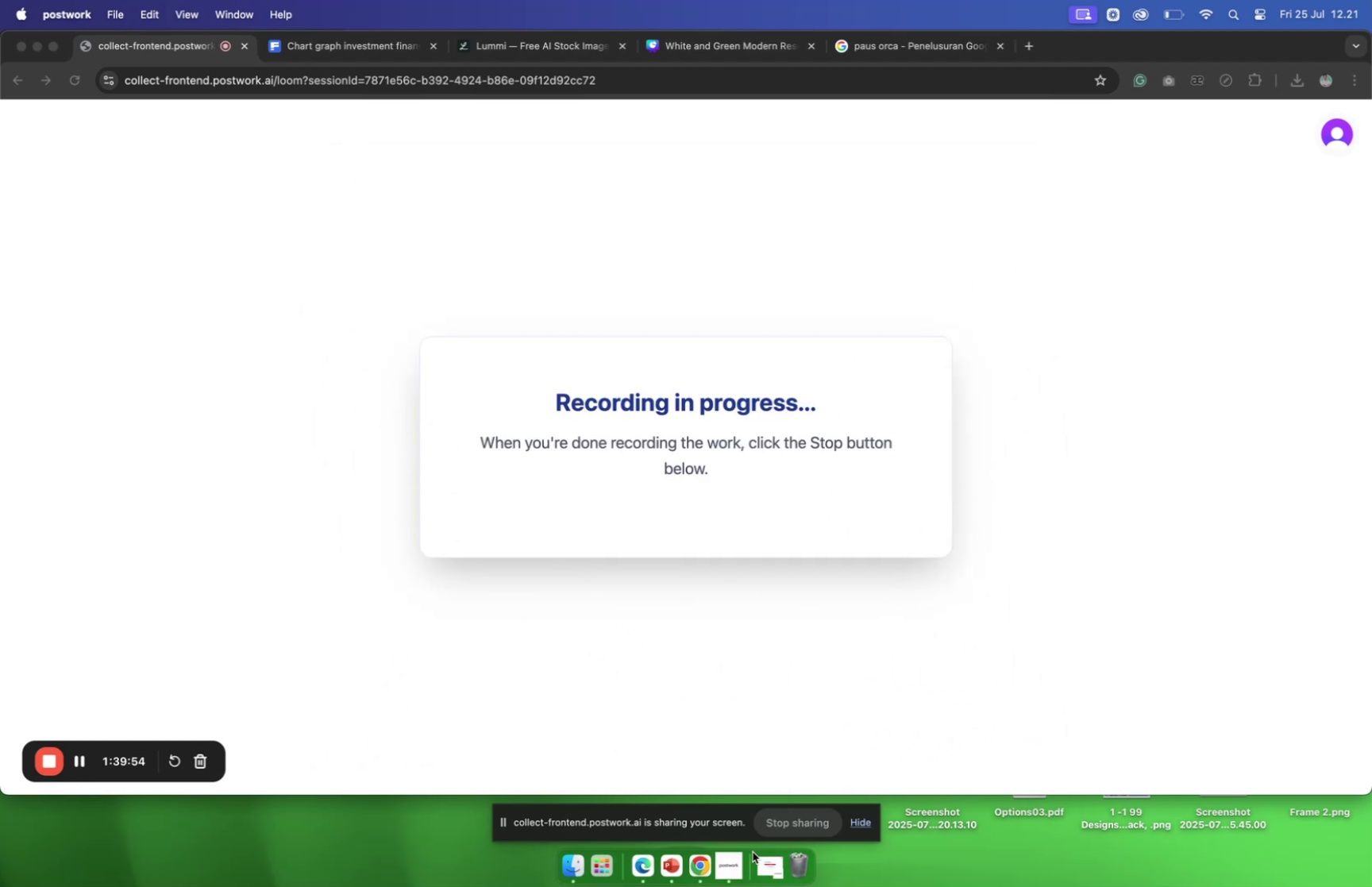 
left_click([731, 862])
 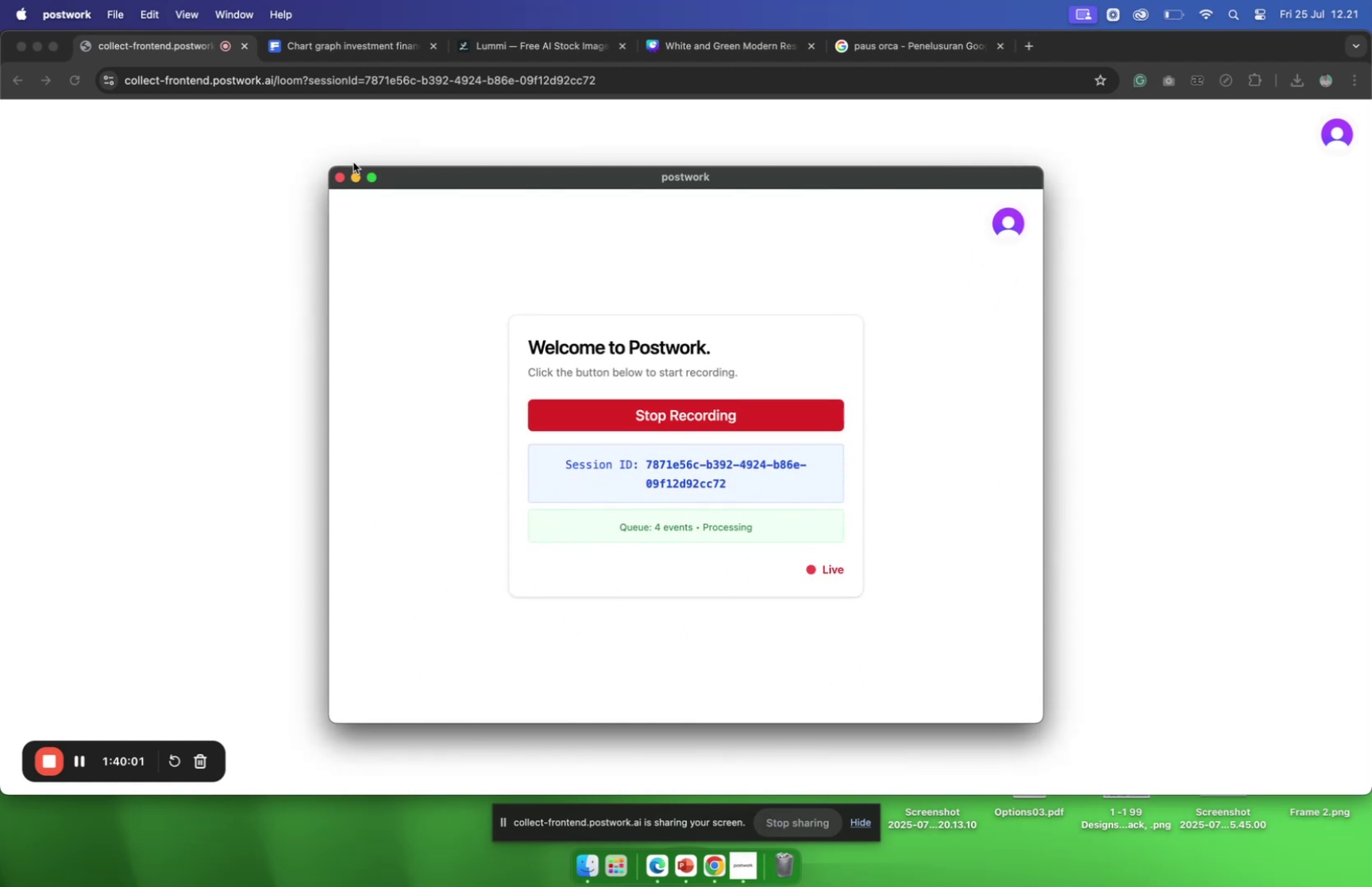 
left_click([355, 181])
 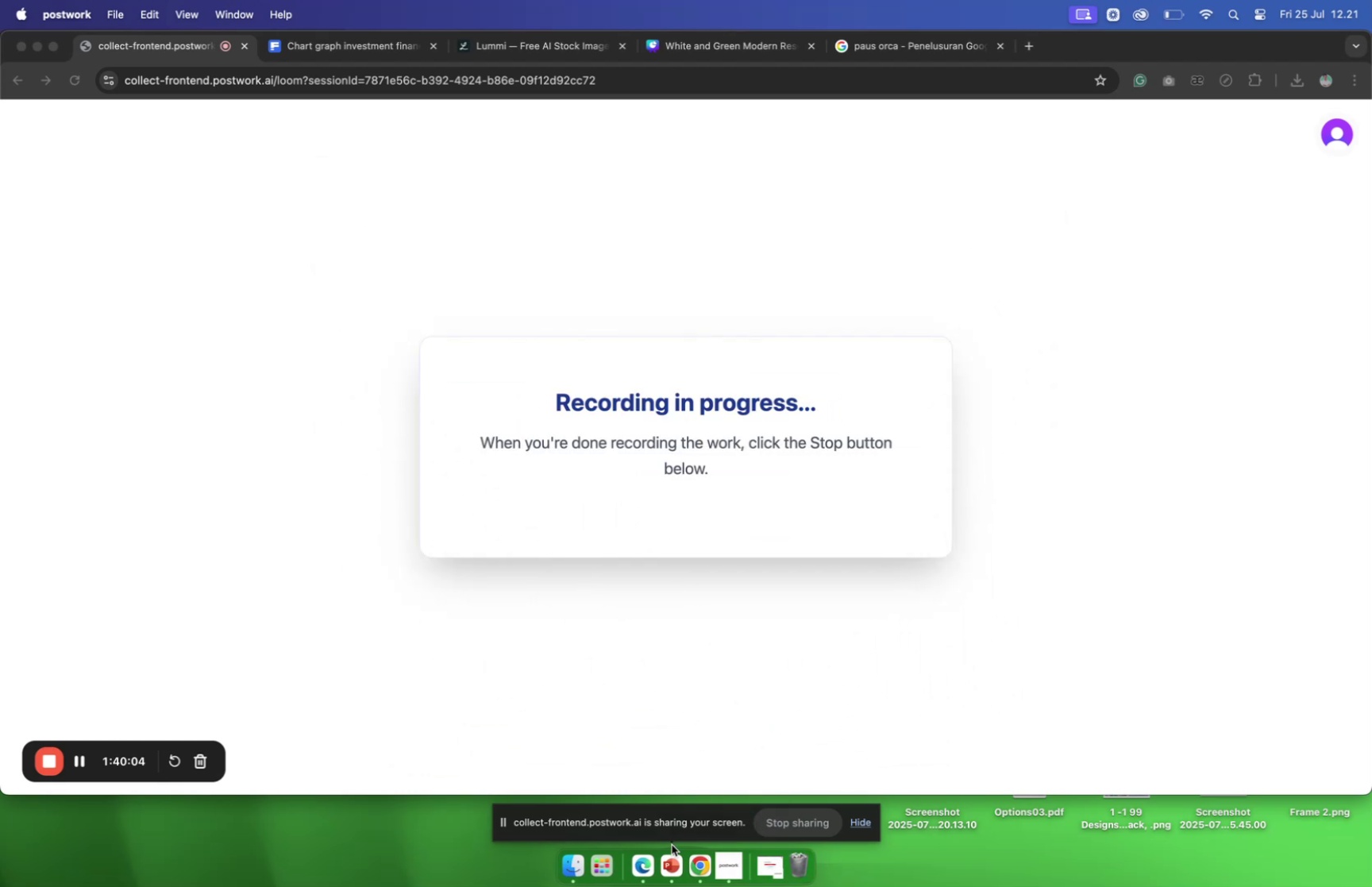 
left_click([672, 860])
 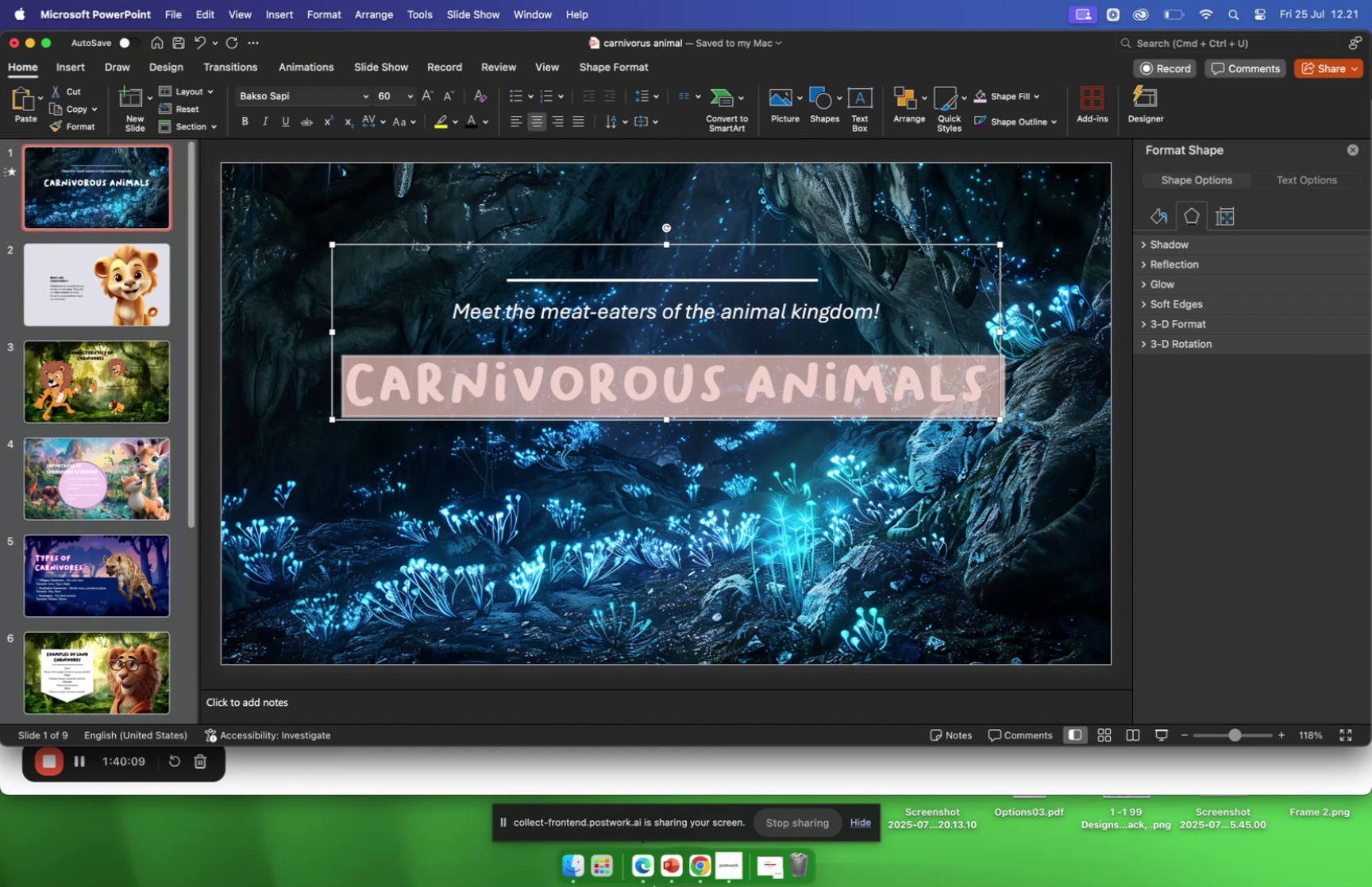 
left_click([702, 866])
 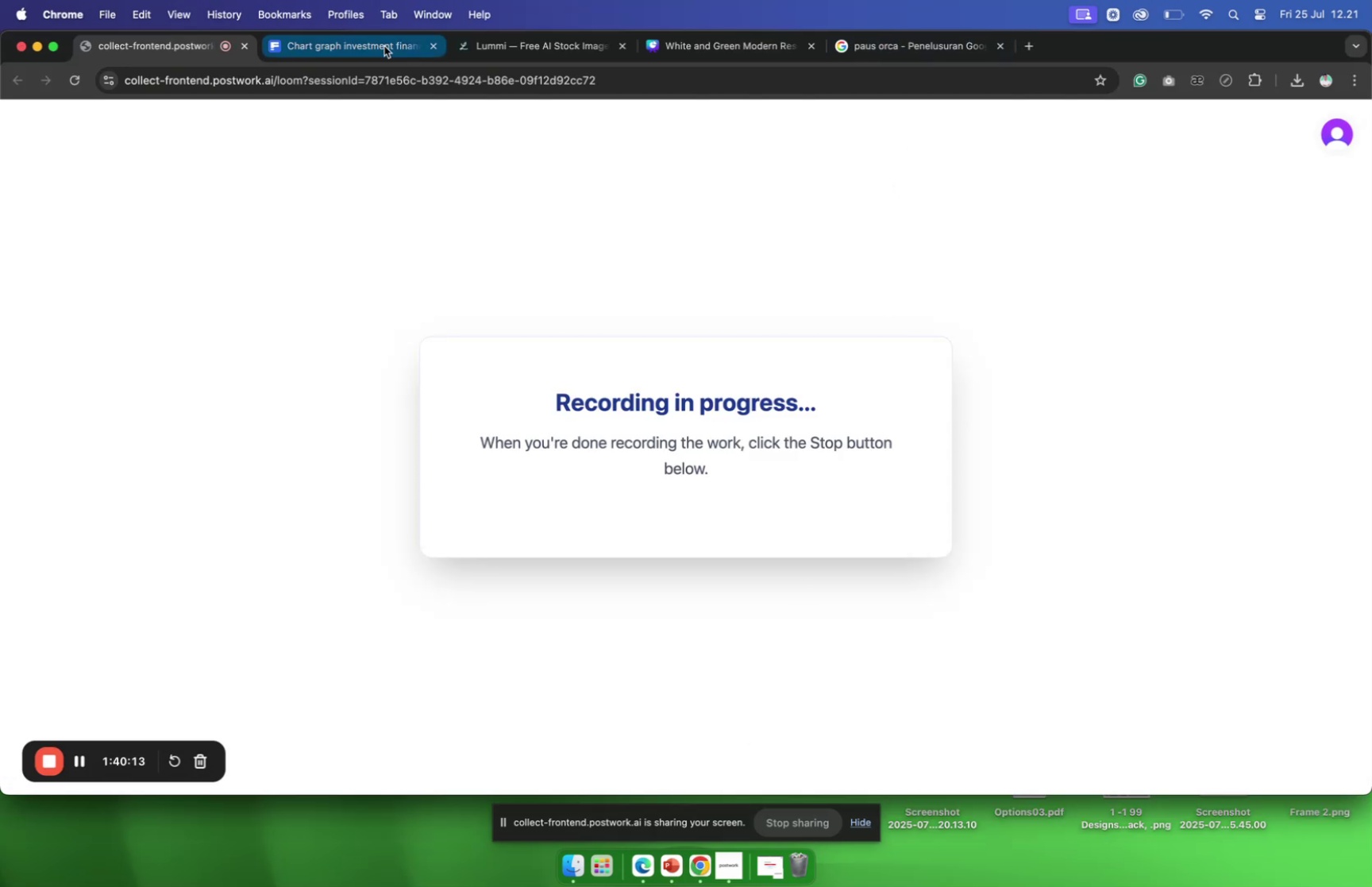 
left_click([384, 46])
 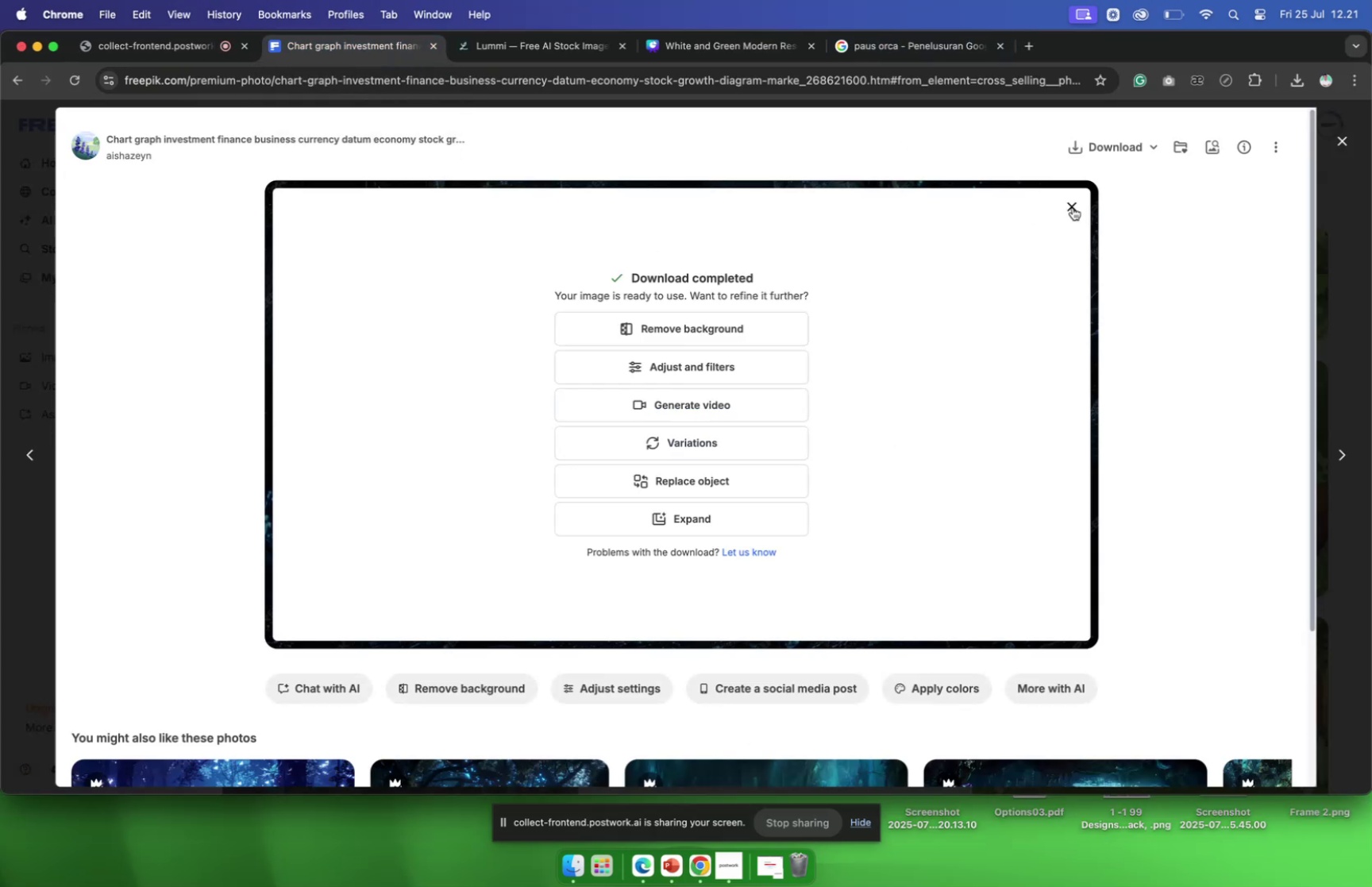 
left_click([1073, 206])
 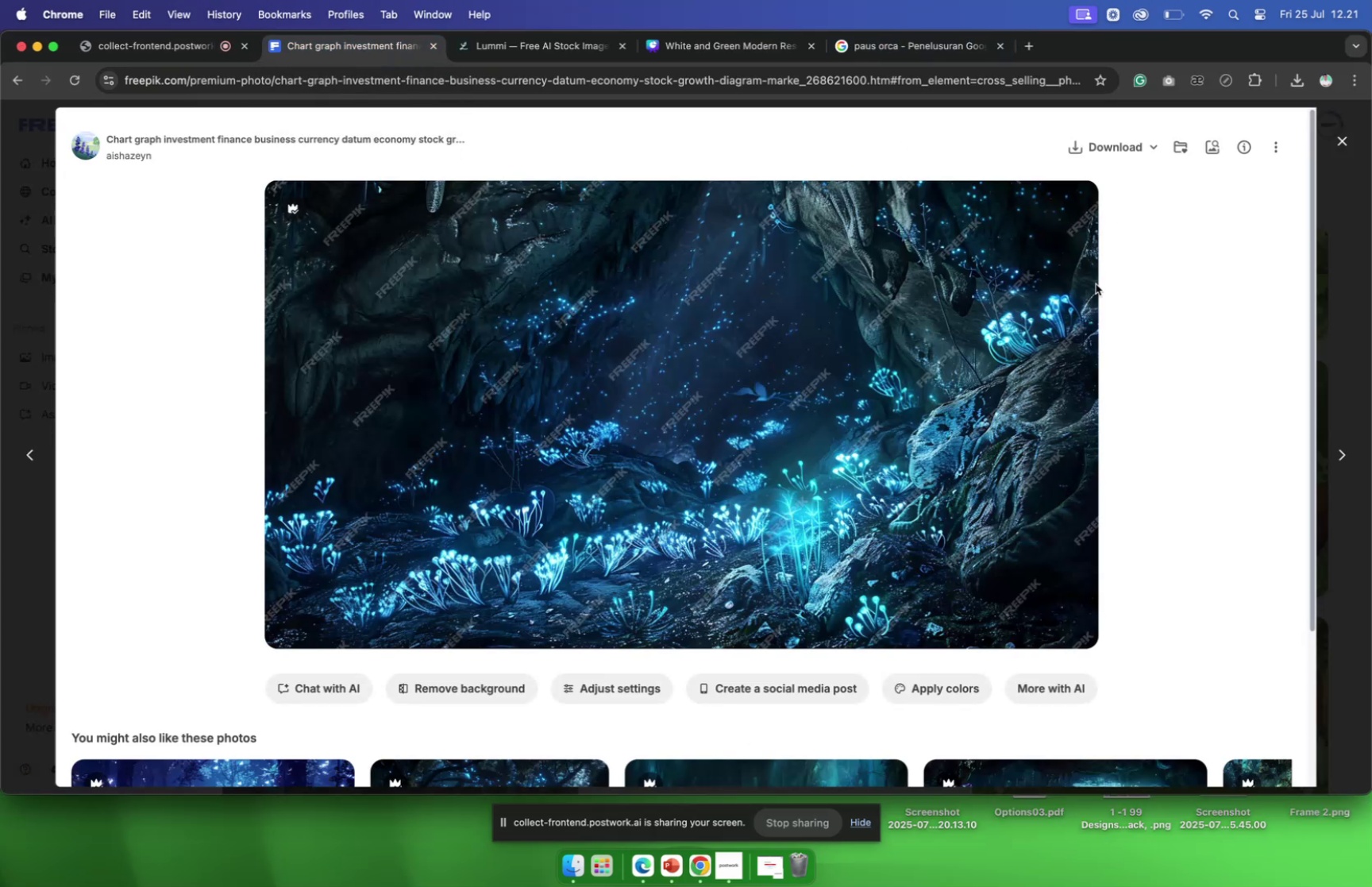 
scroll: coordinate [1099, 279], scroll_direction: down, amount: 5.0
 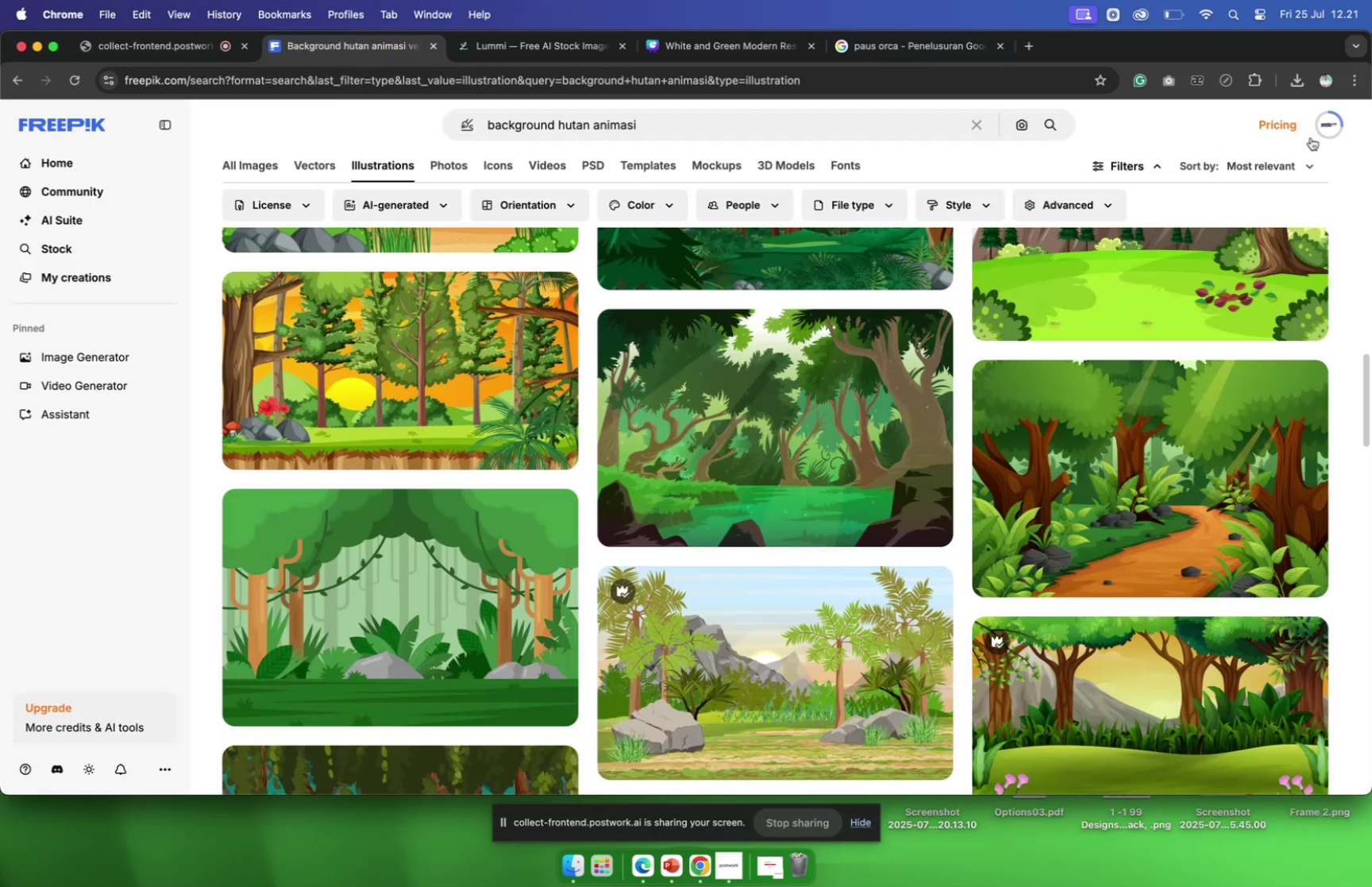 
scroll: coordinate [1167, 324], scroll_direction: up, amount: 22.0
 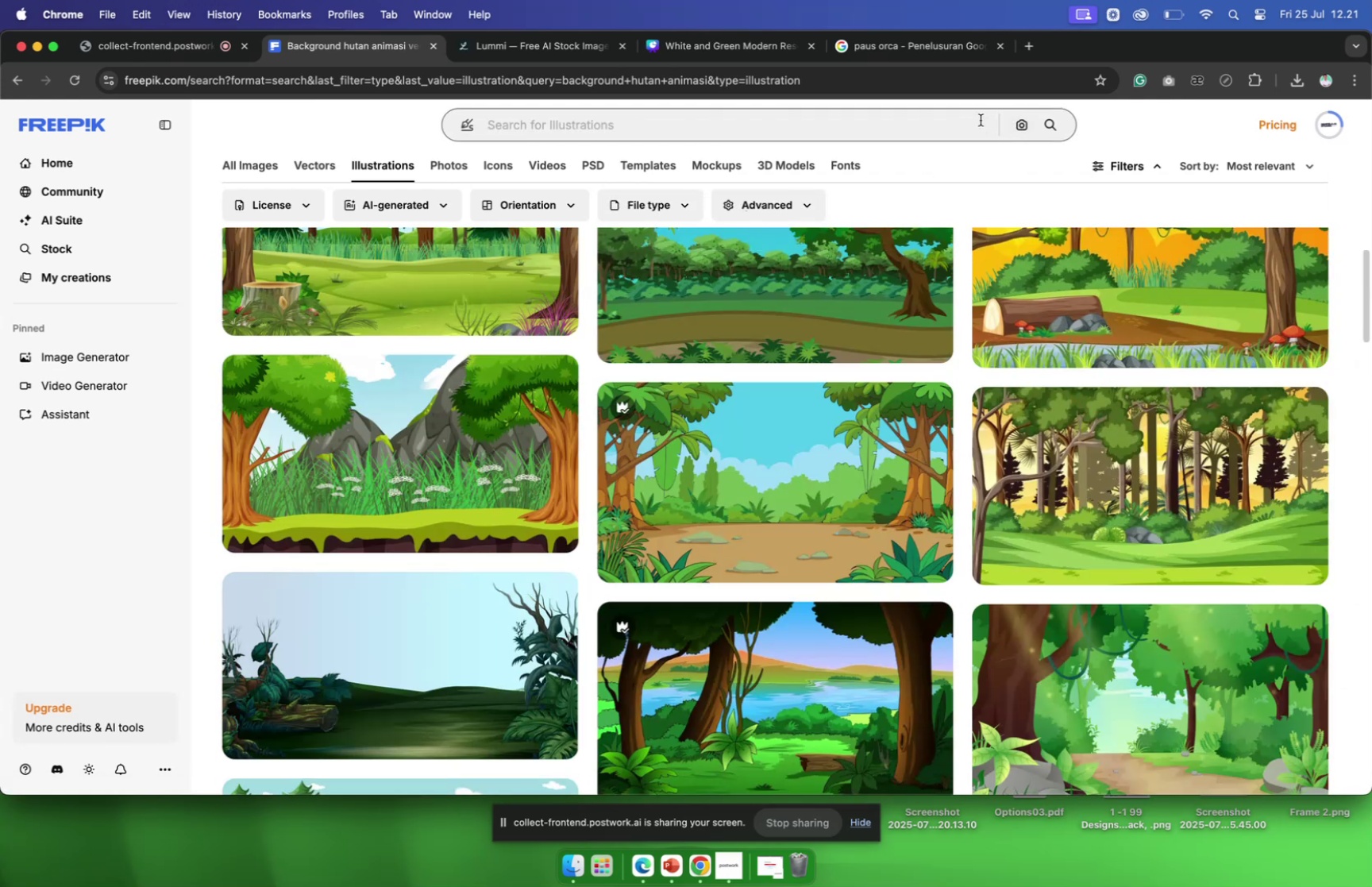 
double_click([915, 119])
 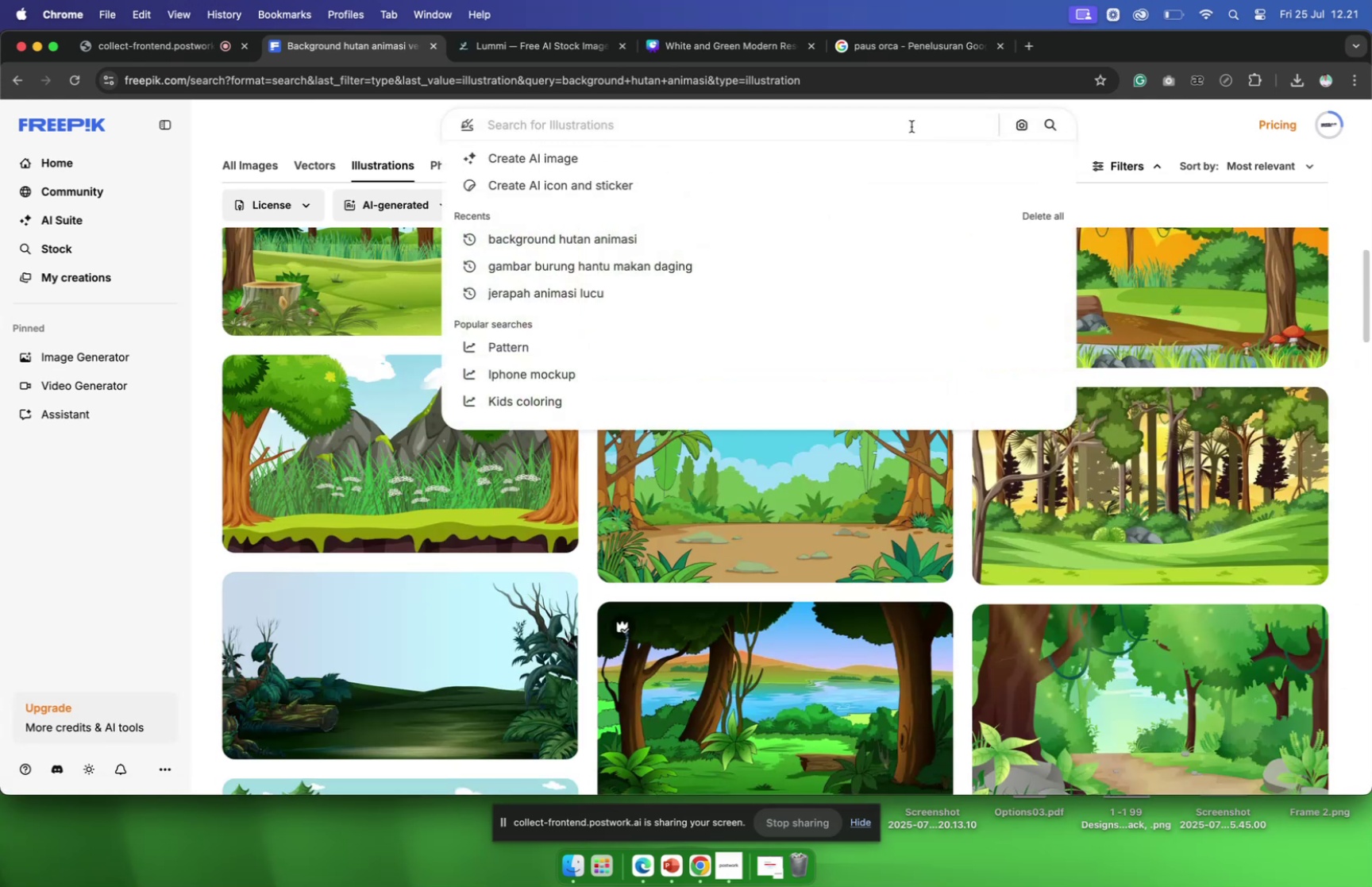 
type(gambar singa lucu animasi)
 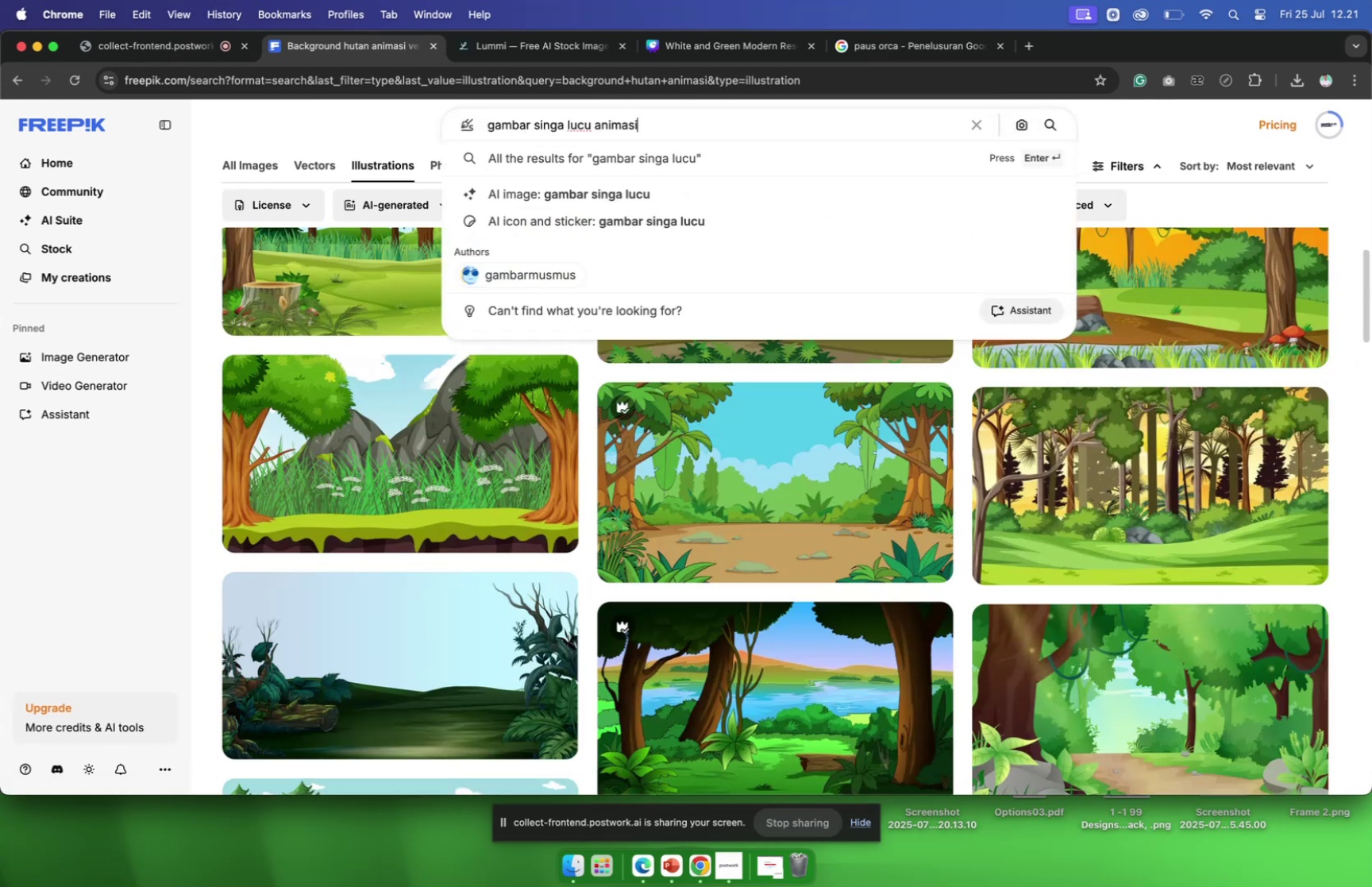 
key(Enter)
 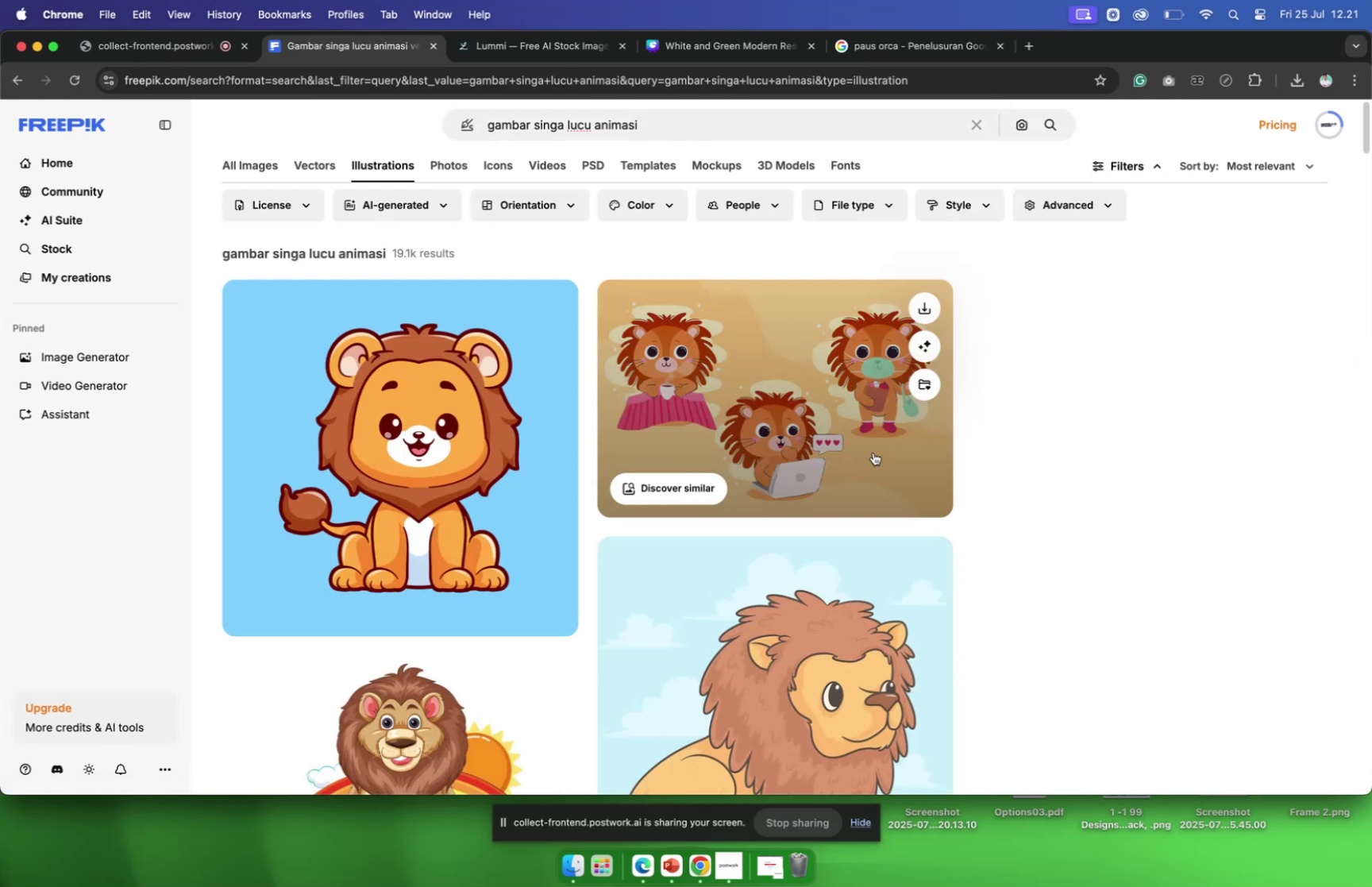 
scroll: coordinate [536, 454], scroll_direction: down, amount: 92.0
 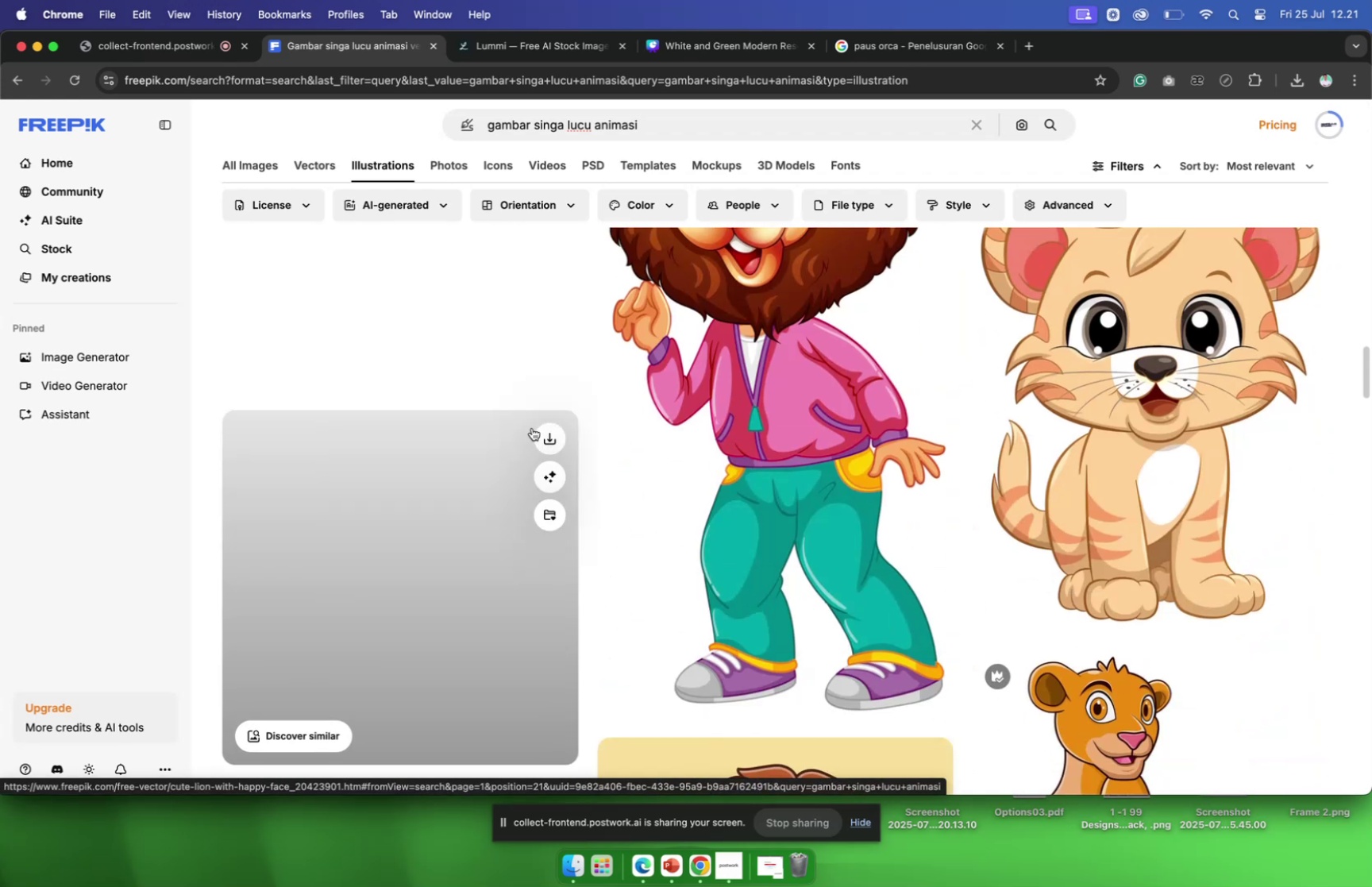 
scroll: coordinate [533, 429], scroll_direction: down, amount: 15.0
 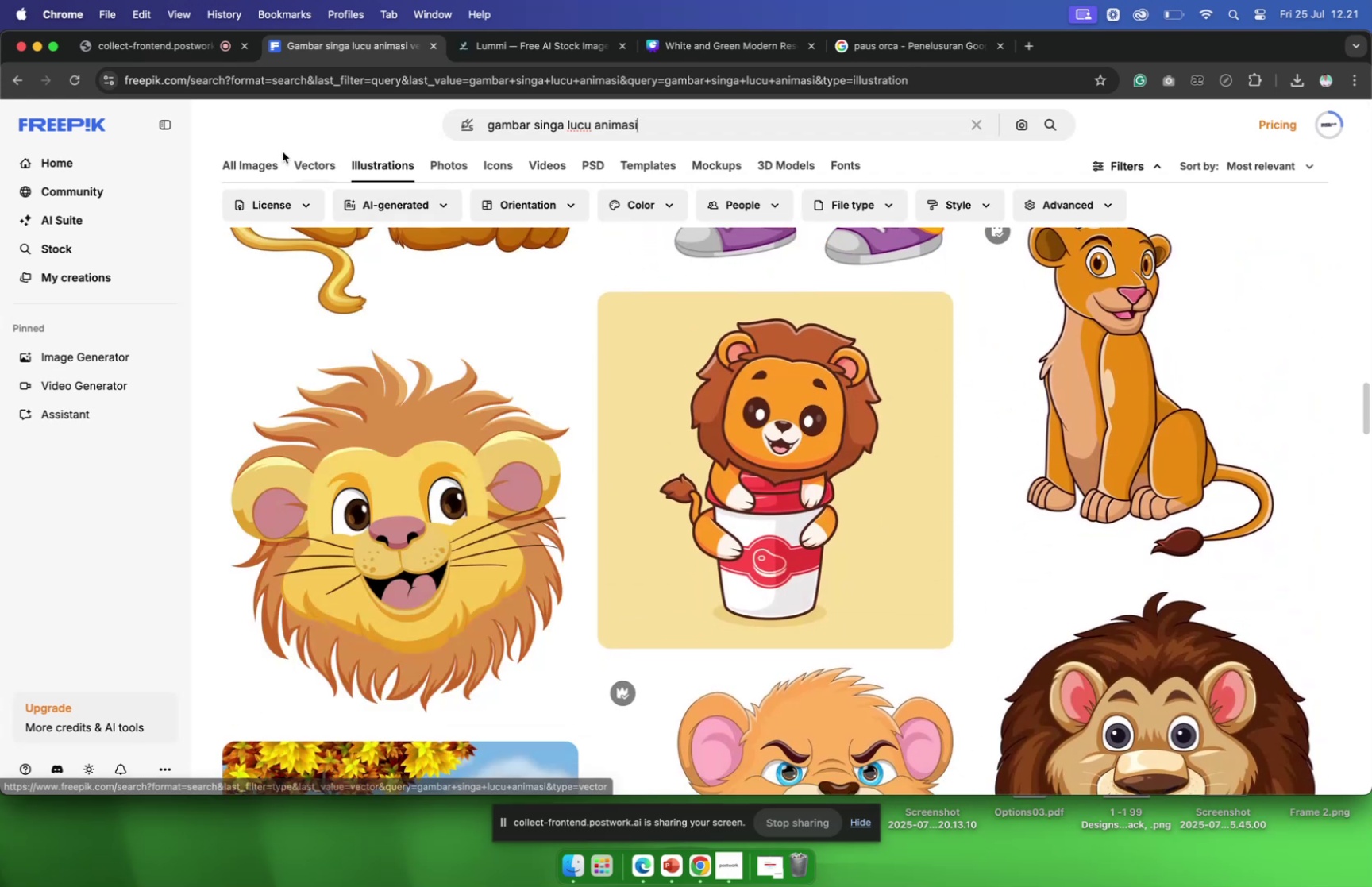 
left_click([253, 168])
 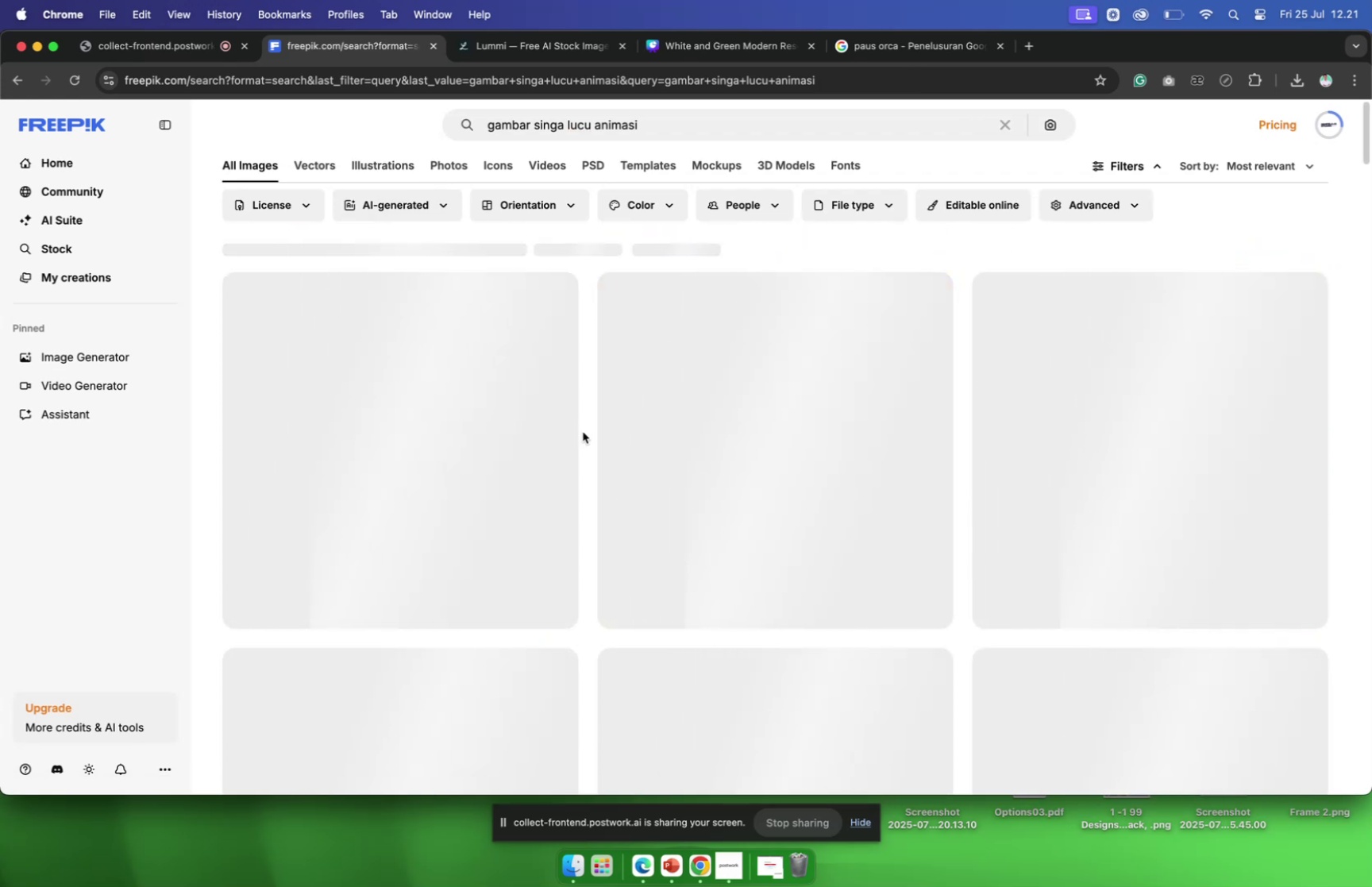 
scroll: coordinate [585, 422], scroll_direction: down, amount: 4.0
 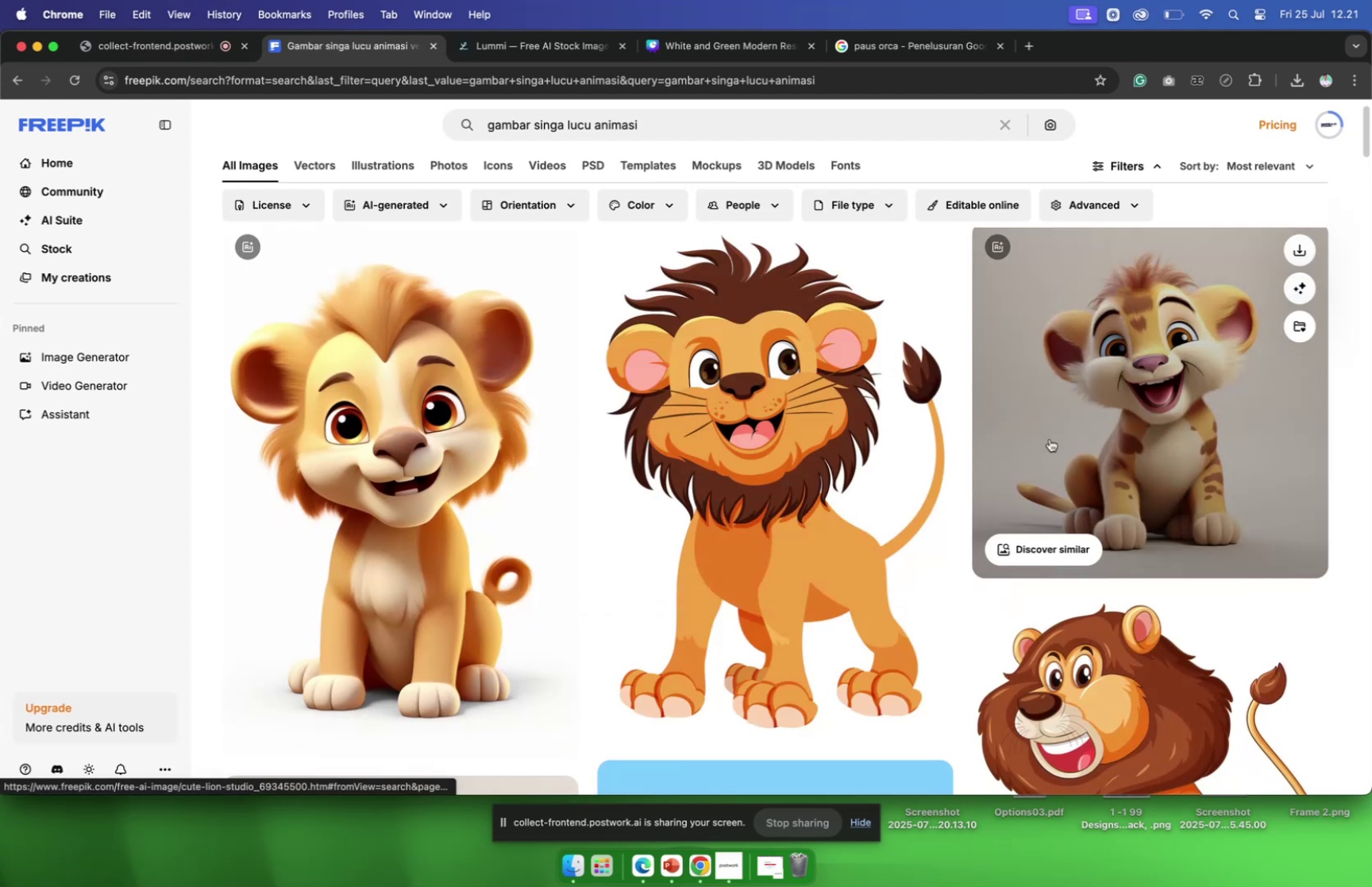 
left_click([1050, 438])
 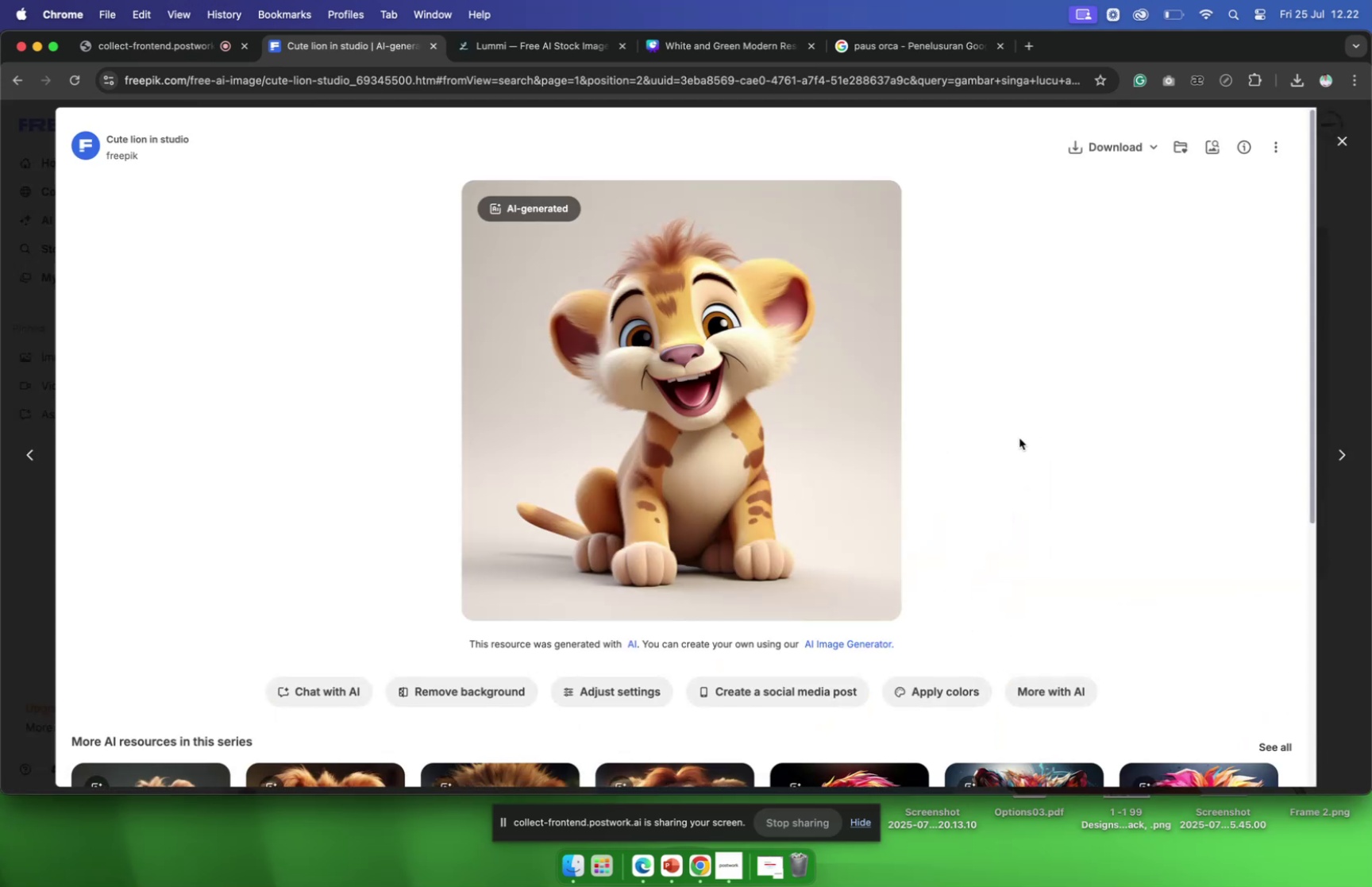 
scroll: coordinate [1013, 442], scroll_direction: down, amount: 17.0
 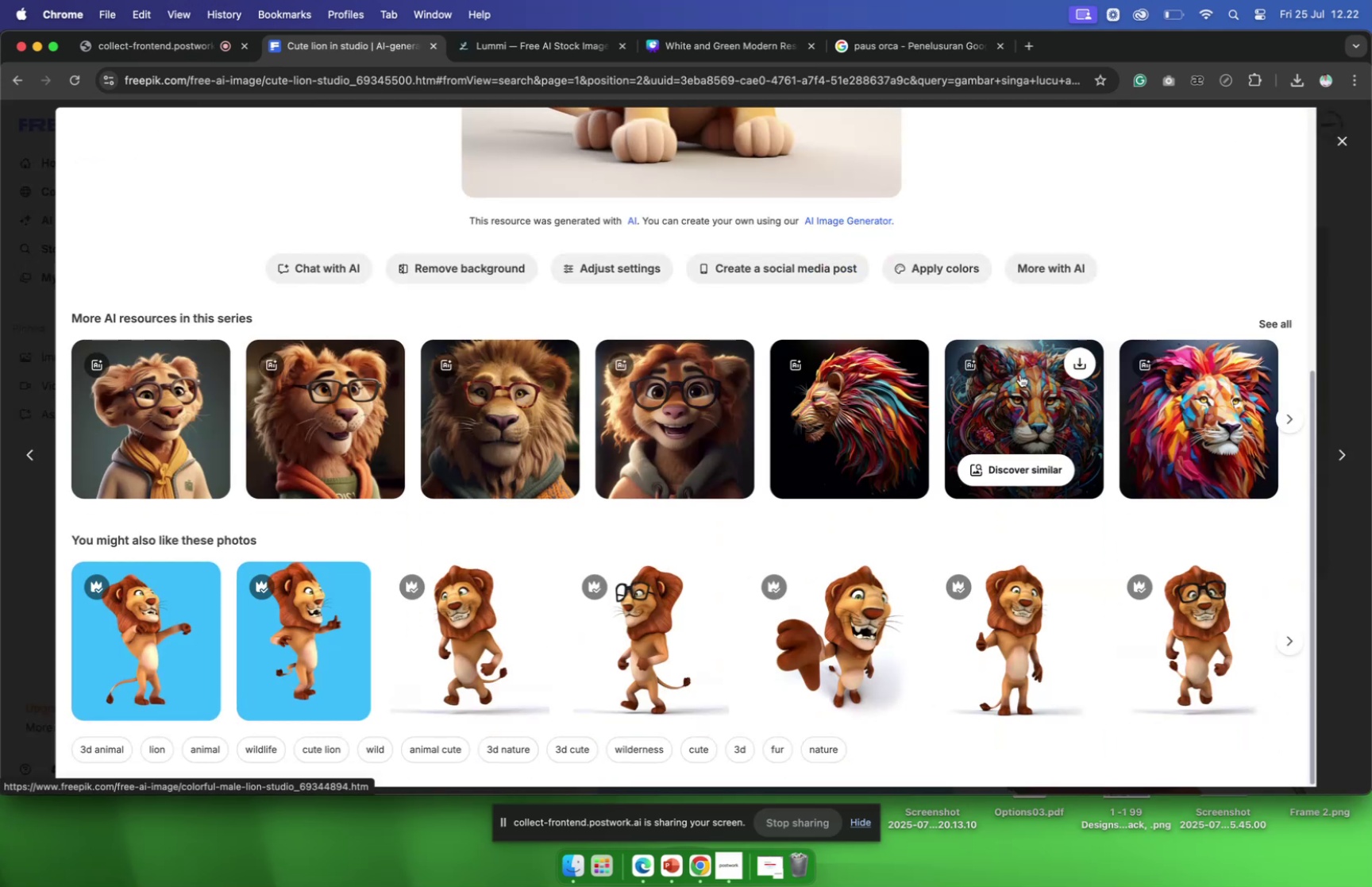 
scroll: coordinate [1088, 315], scroll_direction: up, amount: 13.0
 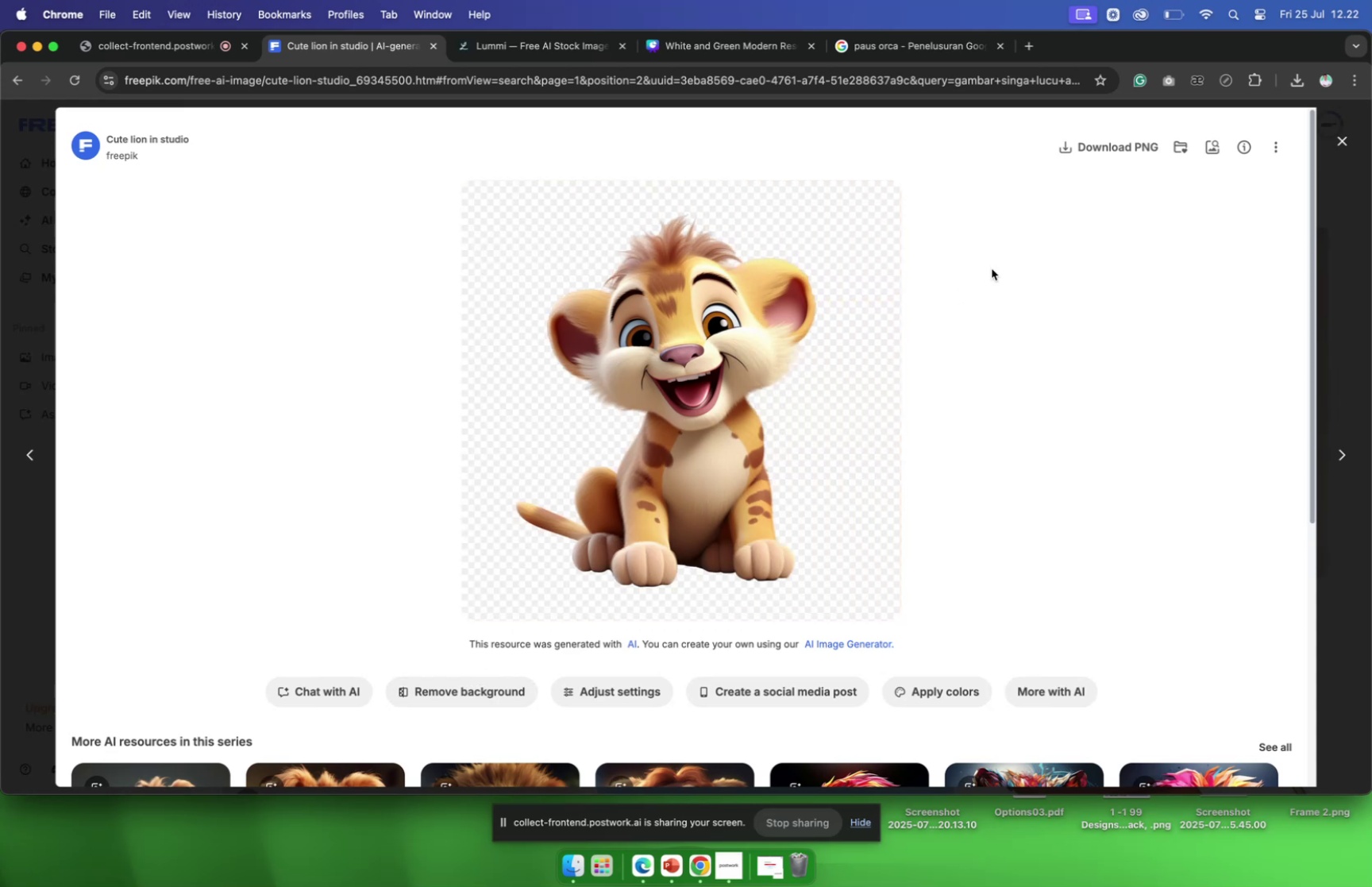 
left_click([1114, 151])
 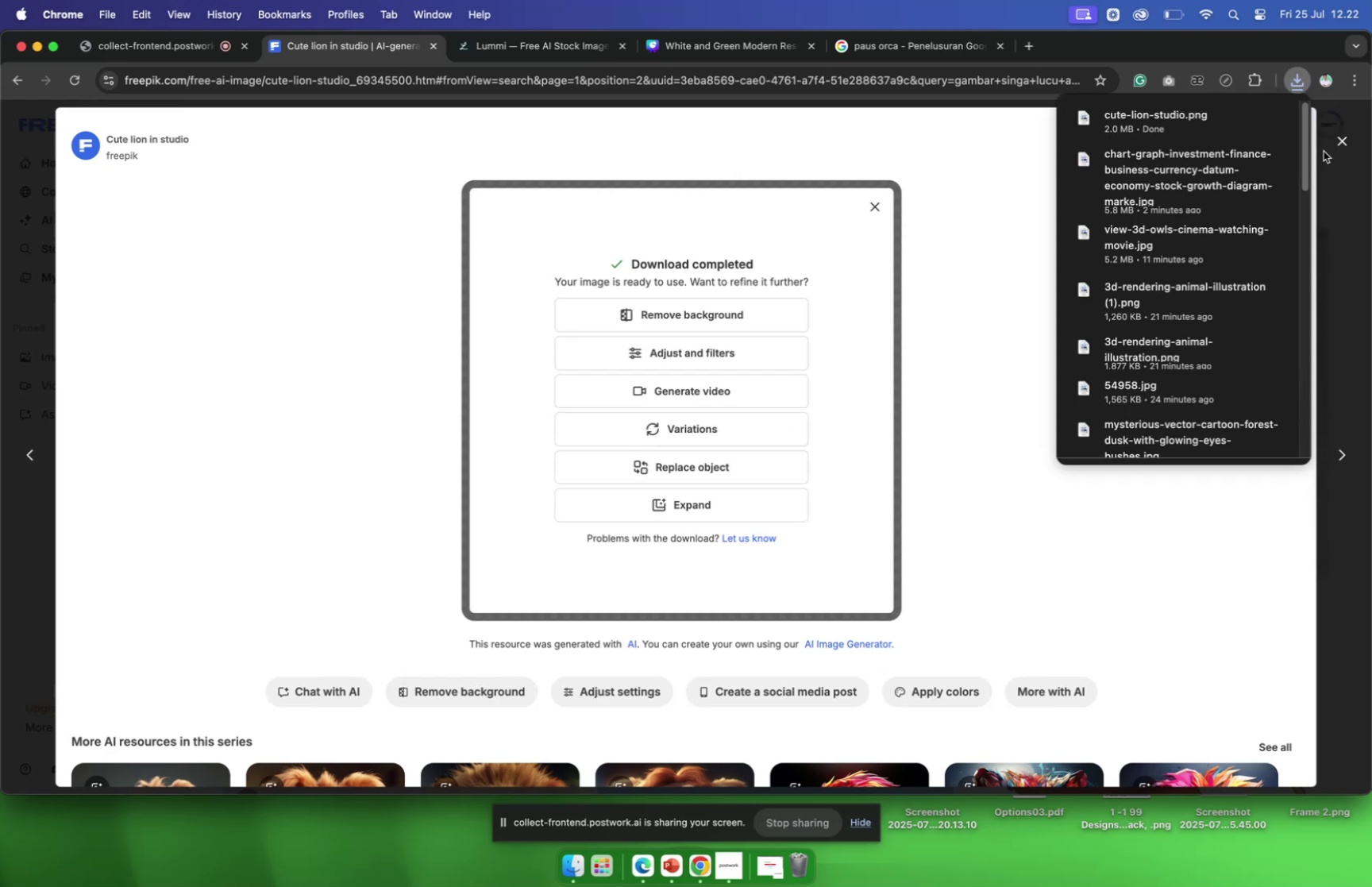 
mouse_move([1328, 139])
 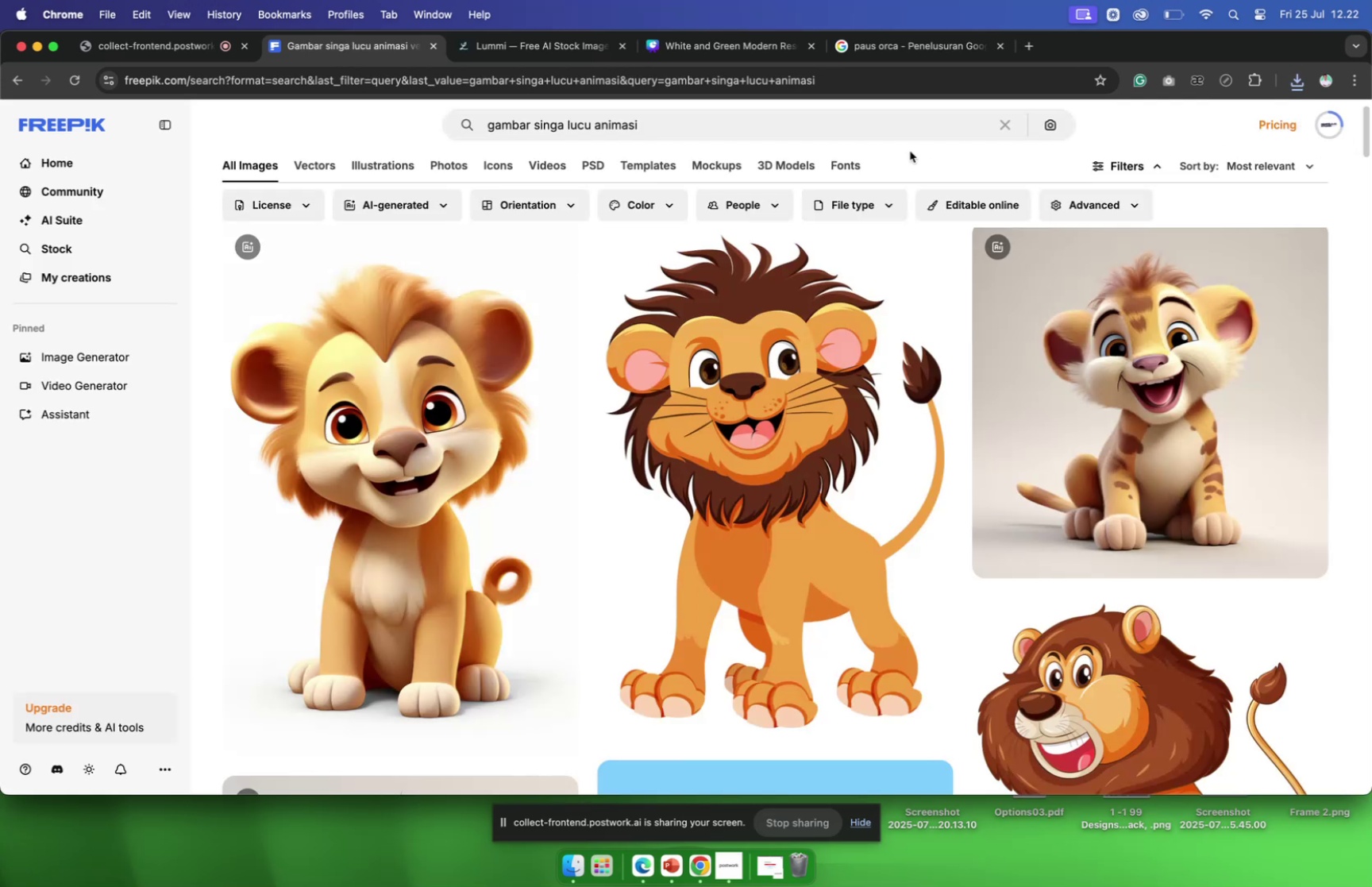 
mouse_move([996, 146])
 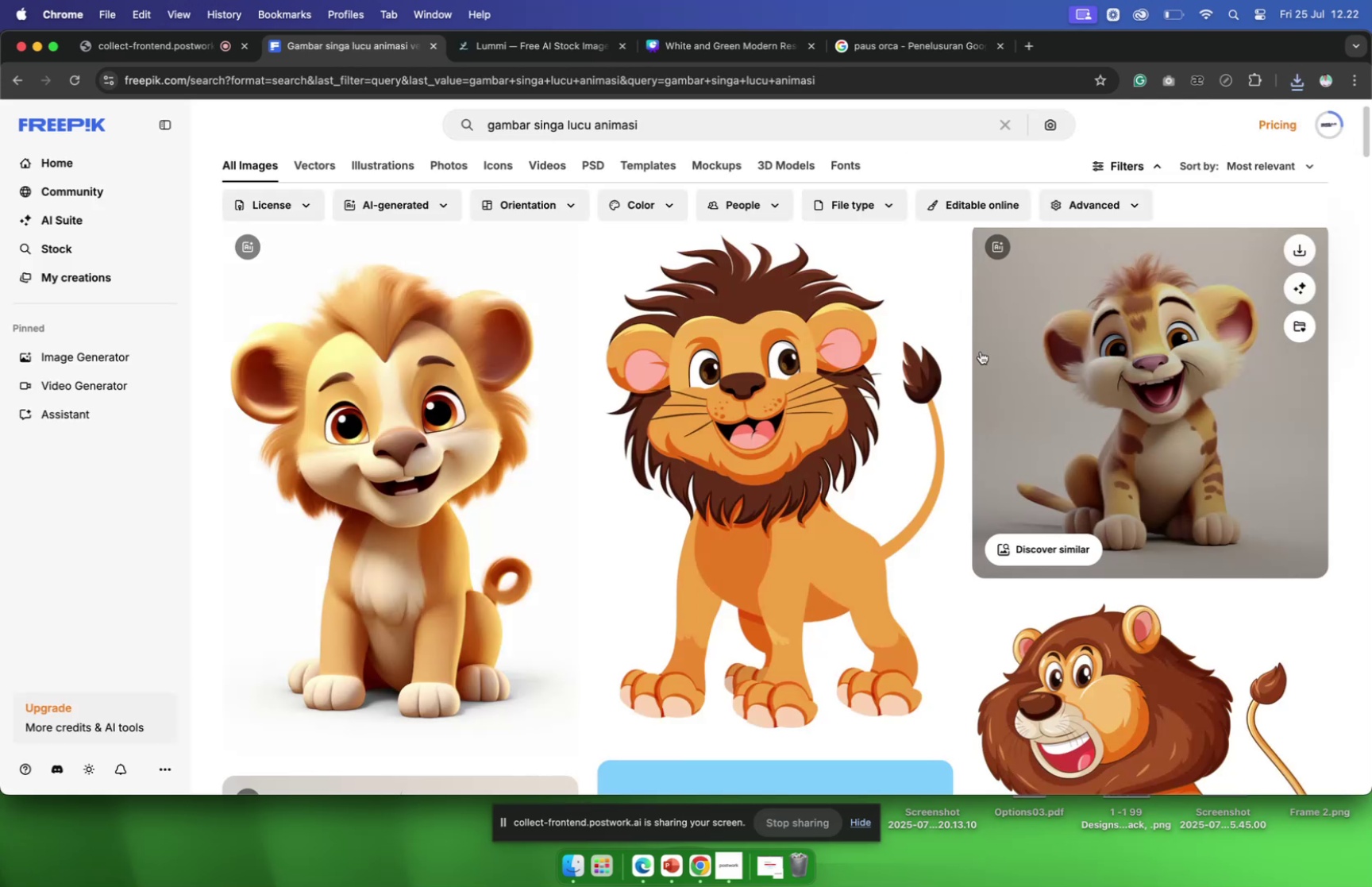 
scroll: coordinate [977, 365], scroll_direction: down, amount: 58.0
 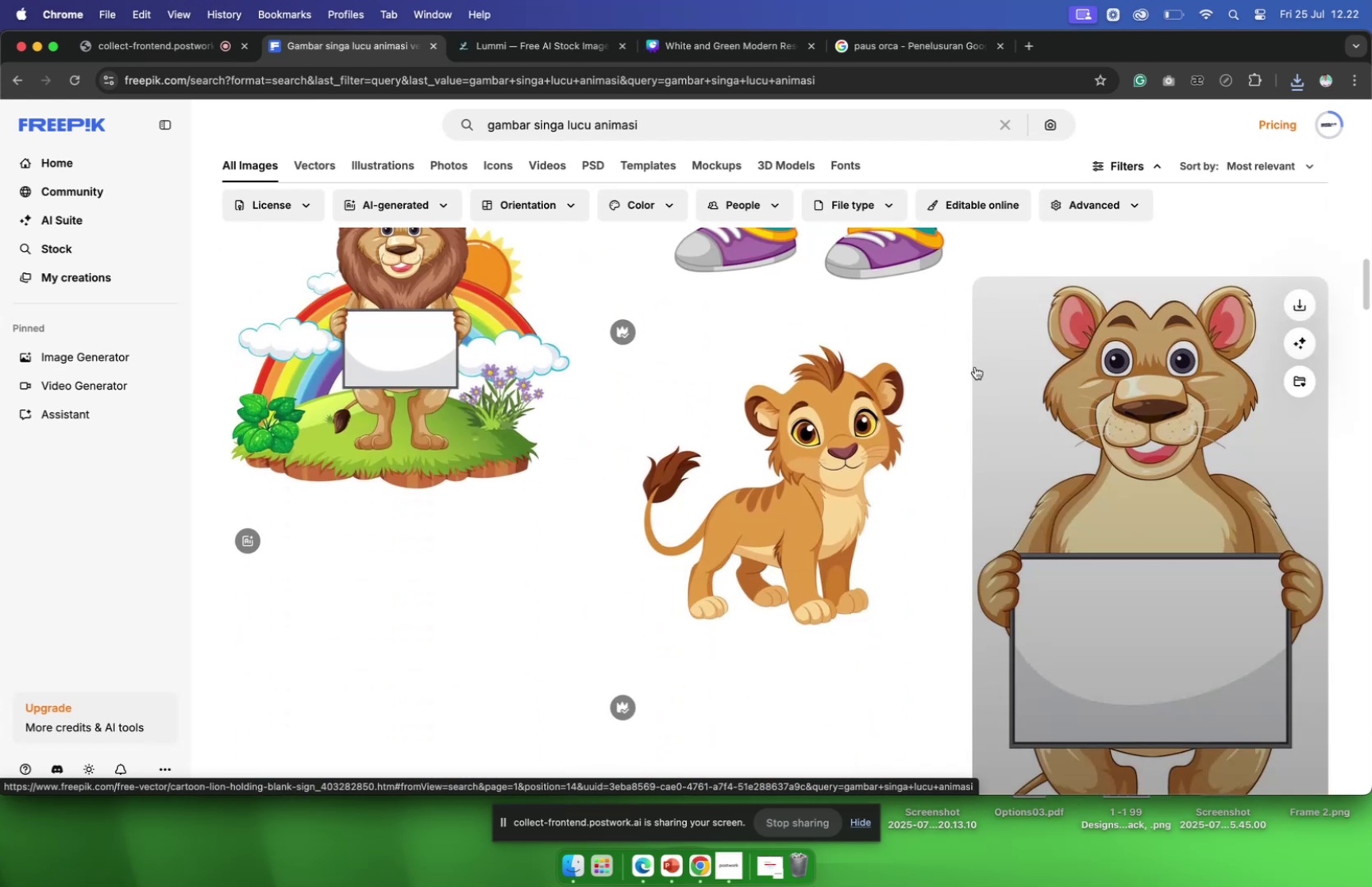 
scroll: coordinate [973, 364], scroll_direction: down, amount: 5.0
 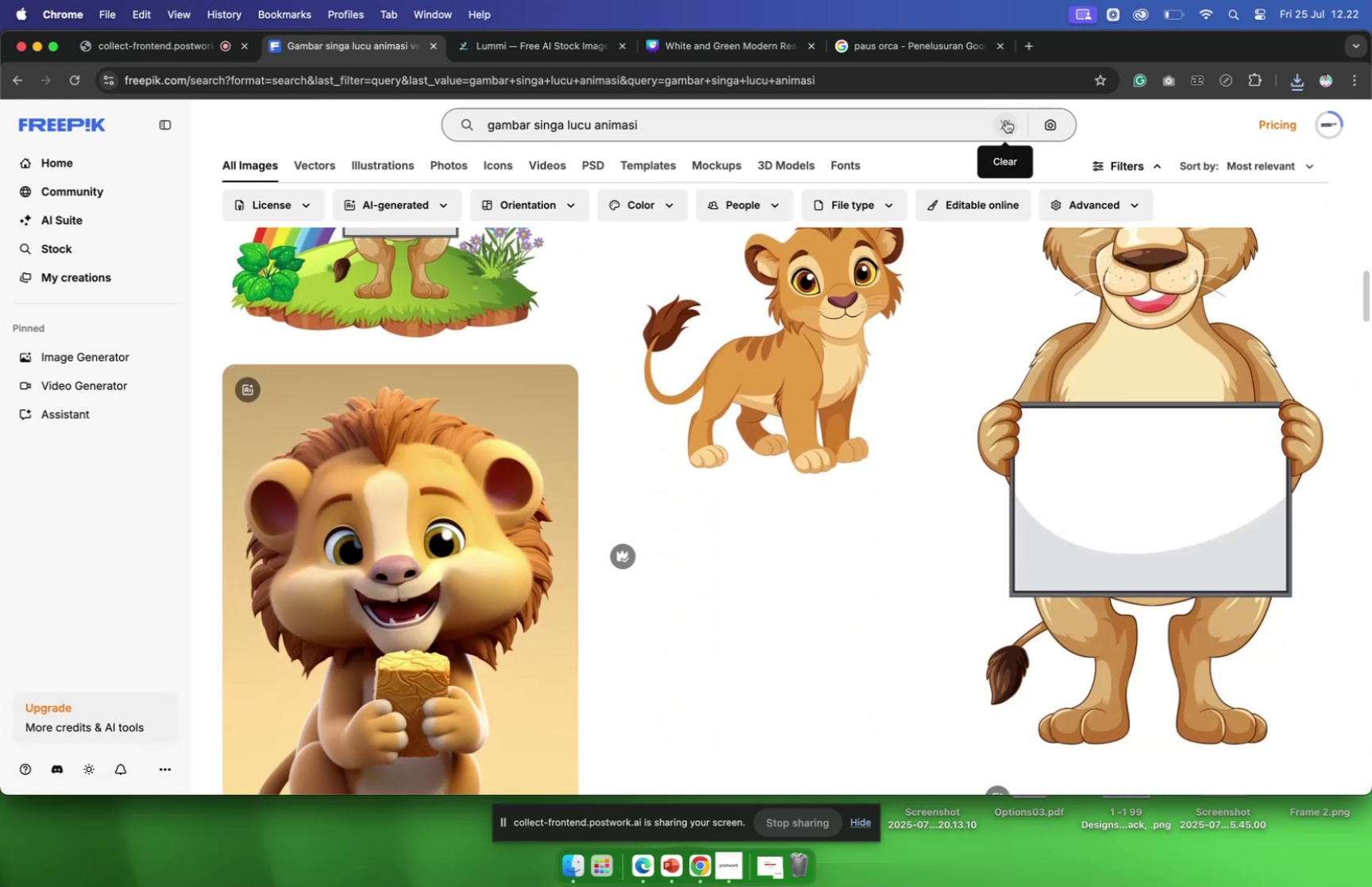 
left_click([1006, 120])
 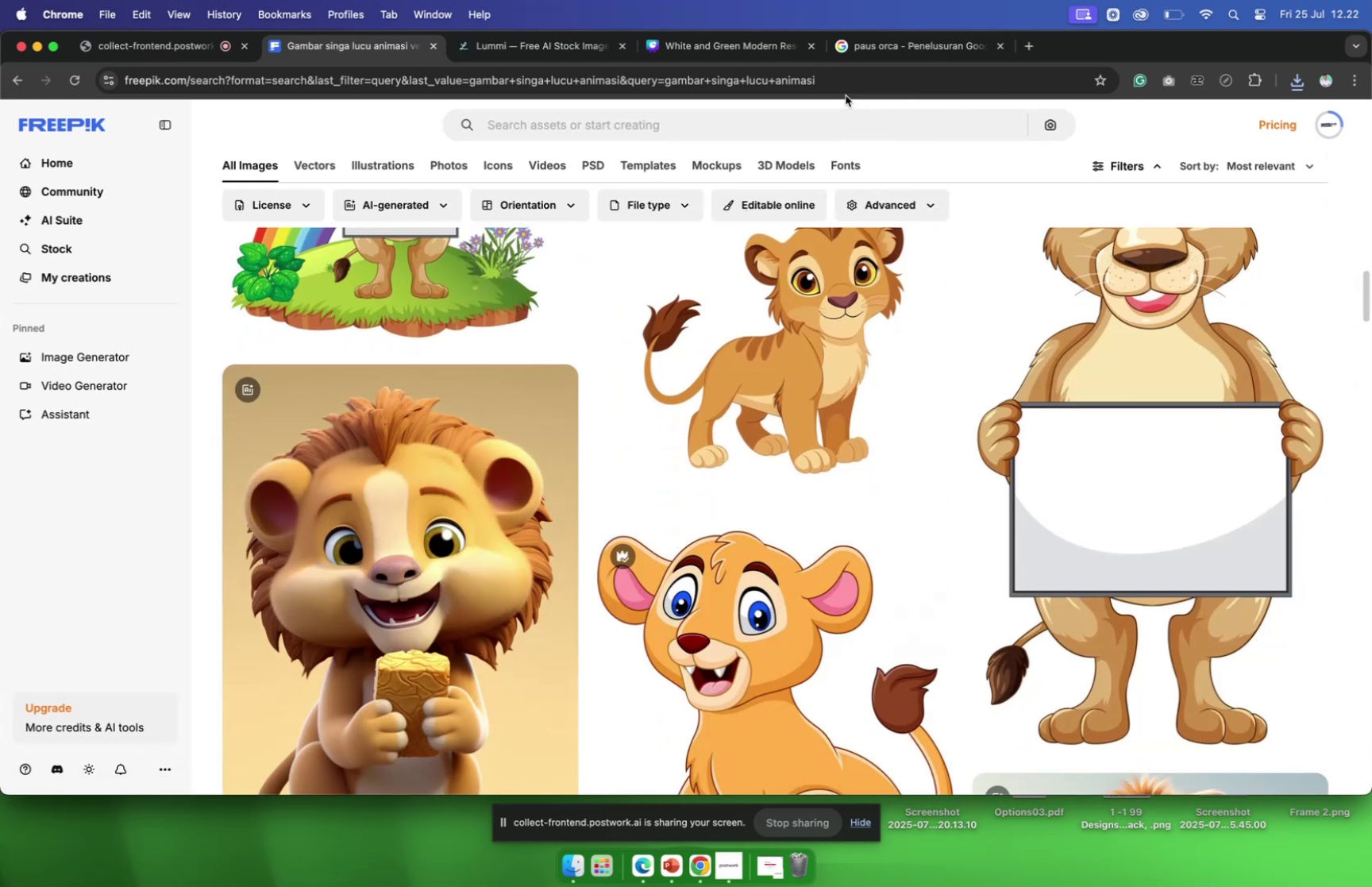 
left_click([843, 124])
 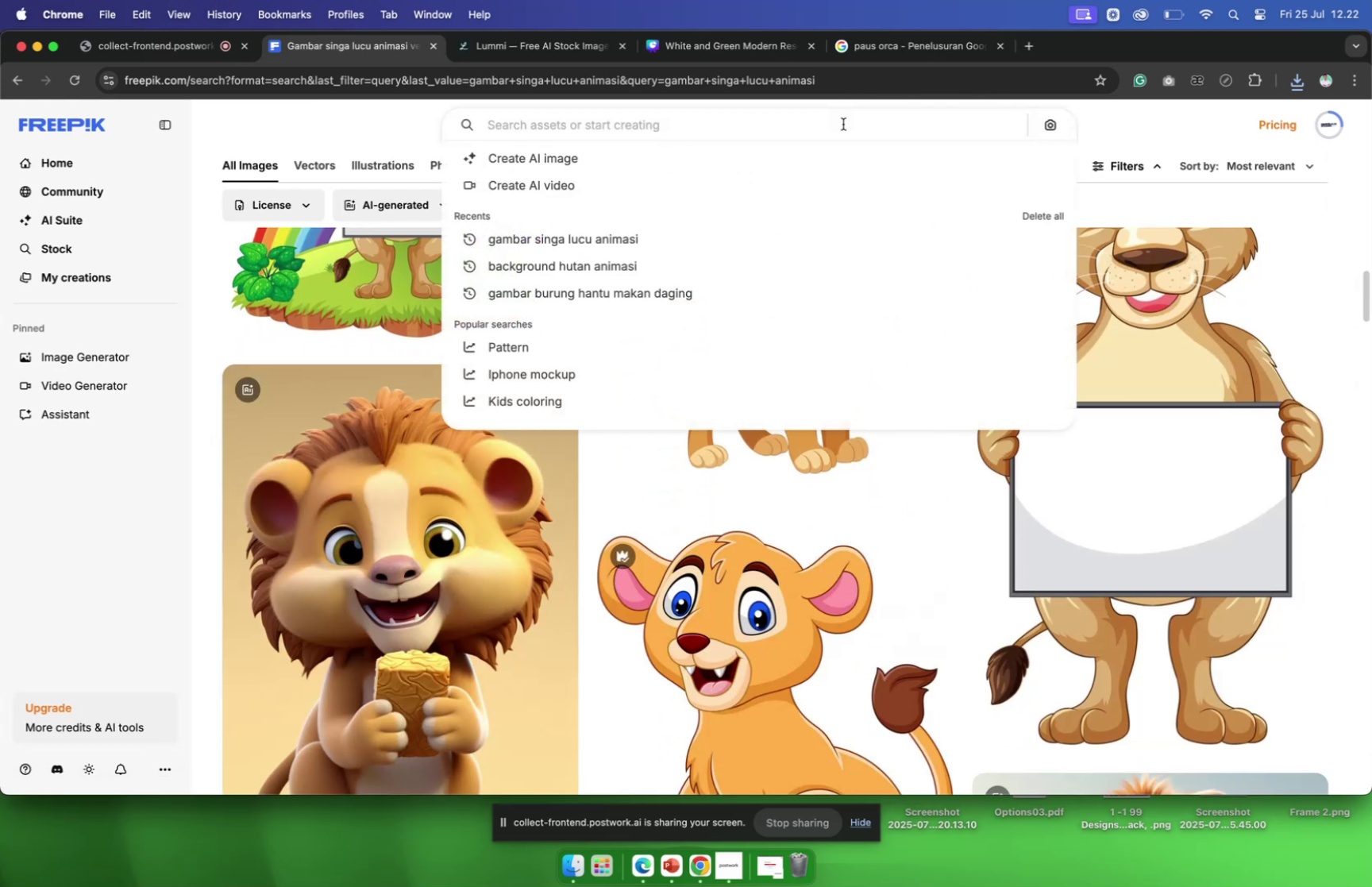 
type(beruang )
 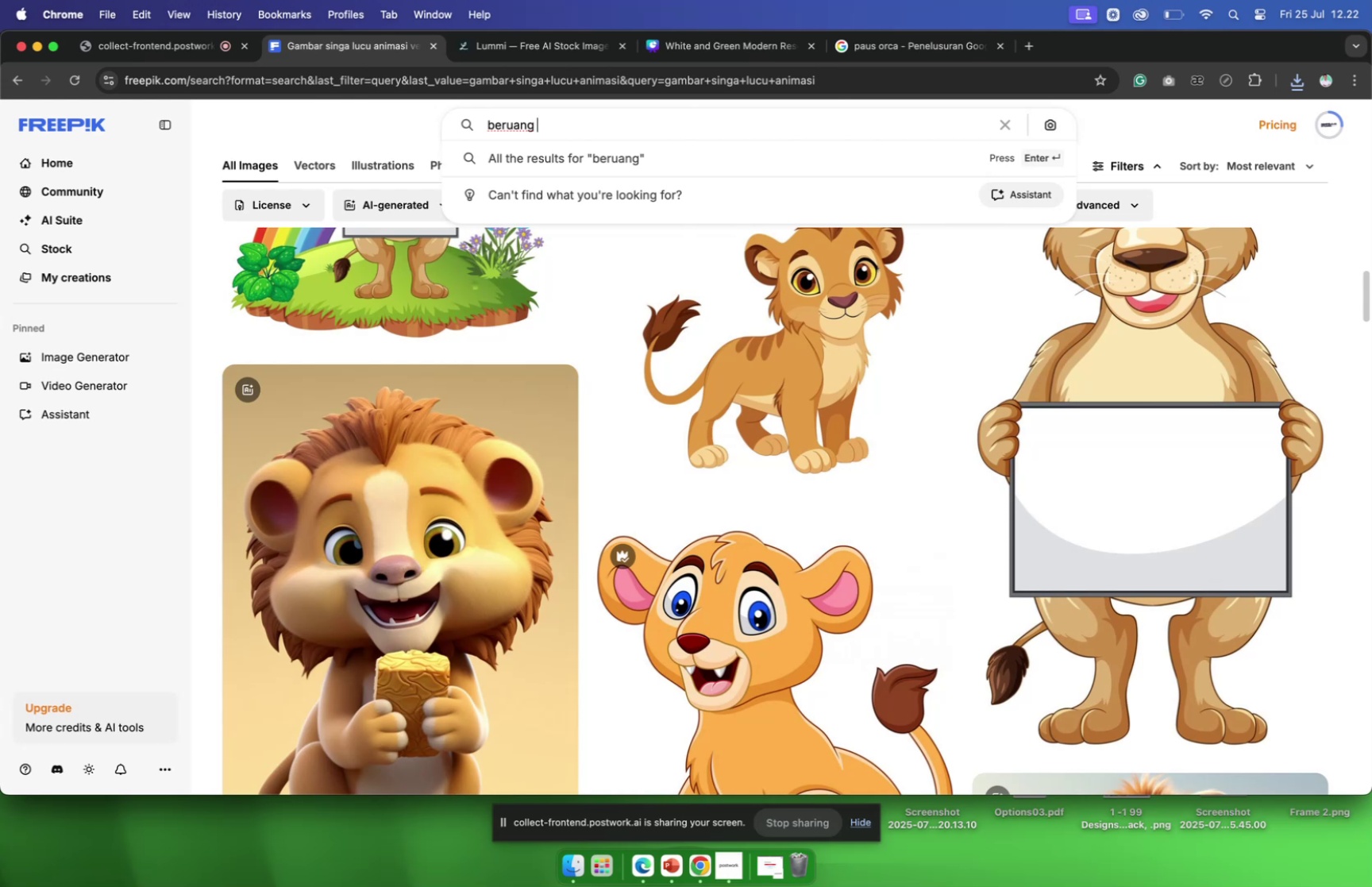 
type(kutub animasi lucu)
 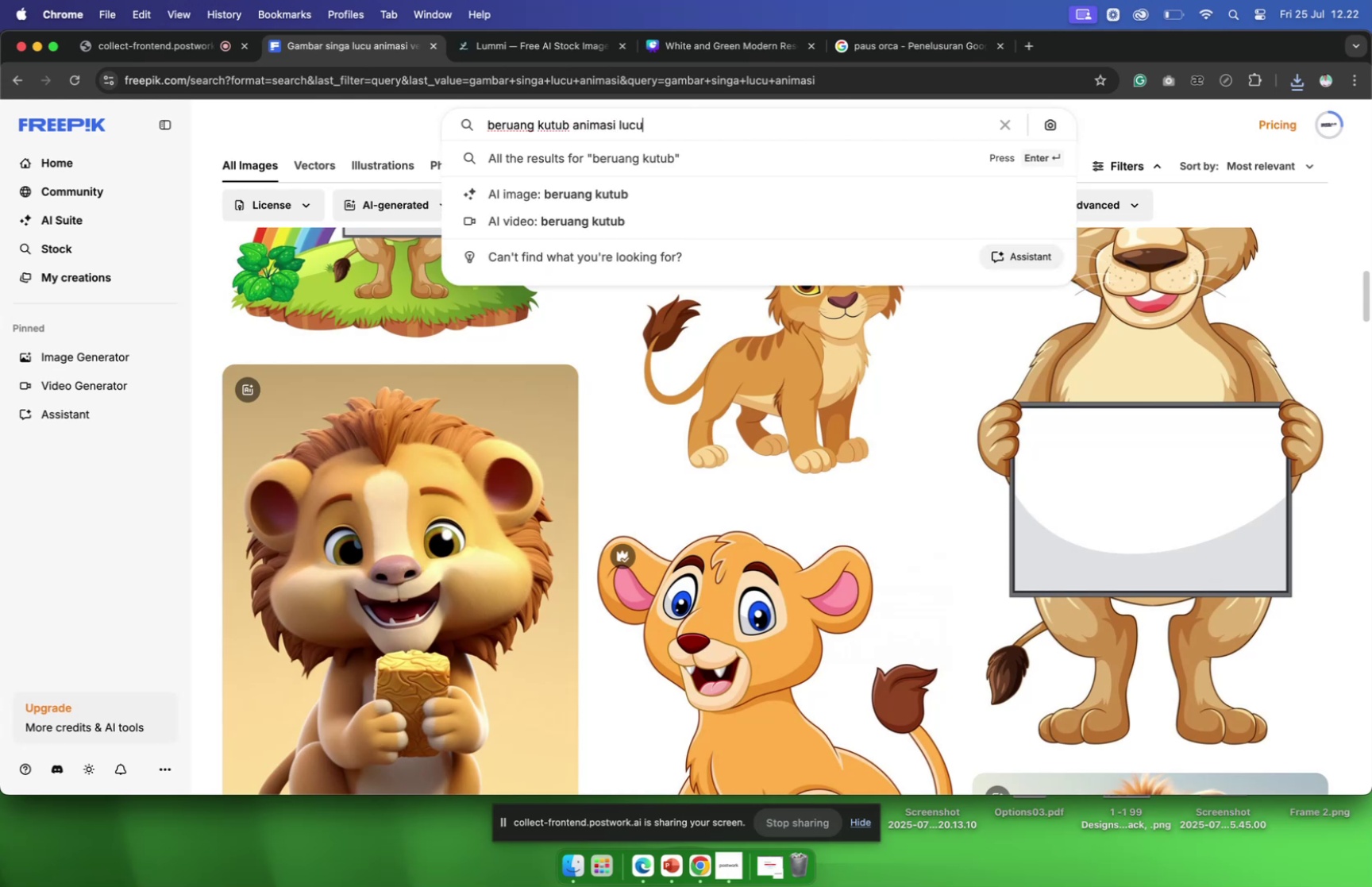 
key(Enter)
 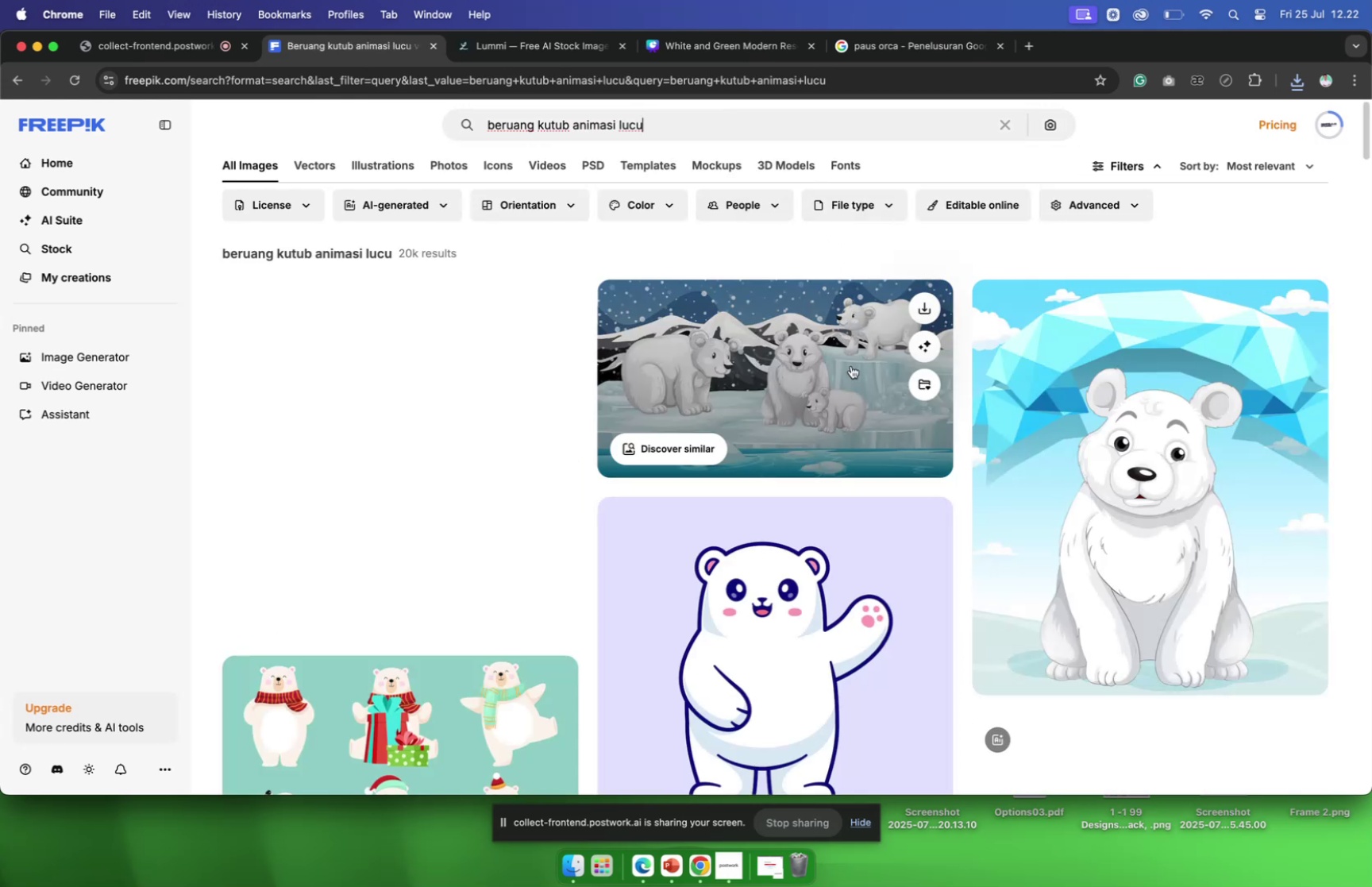 
scroll: coordinate [731, 424], scroll_direction: down, amount: 39.0
 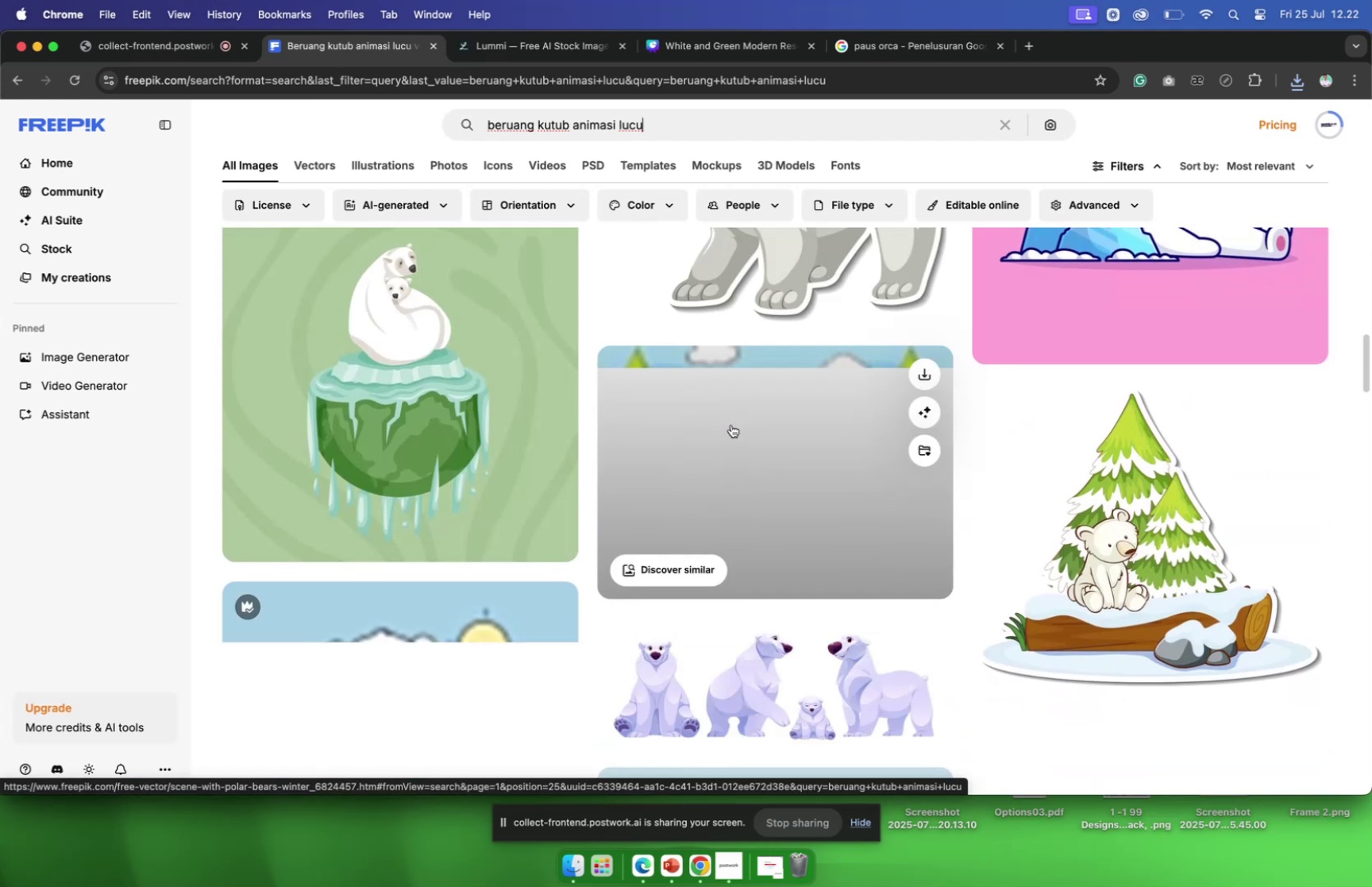 
scroll: coordinate [731, 424], scroll_direction: up, amount: 1.0
 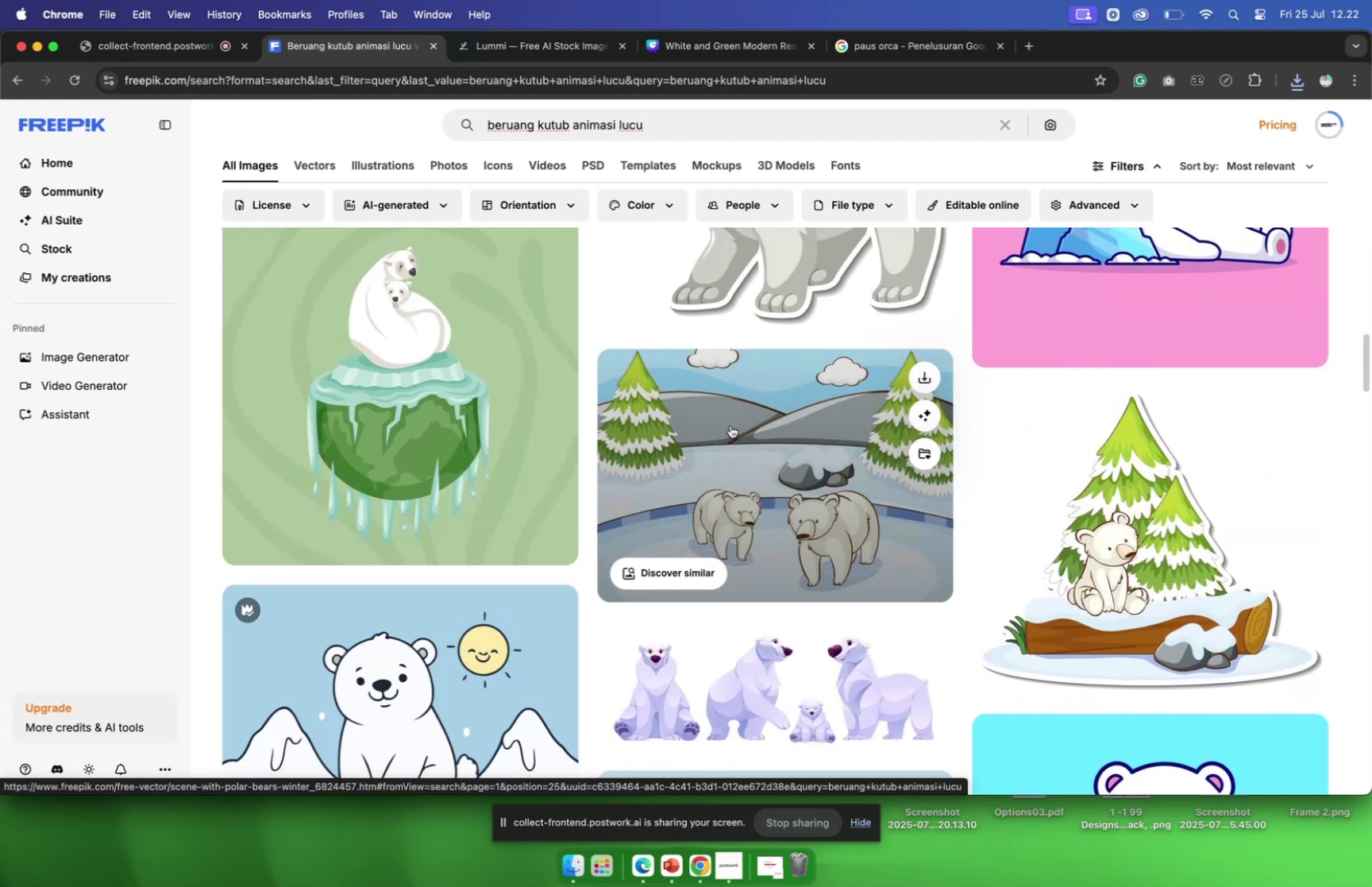 
scroll: coordinate [730, 426], scroll_direction: down, amount: 38.0
 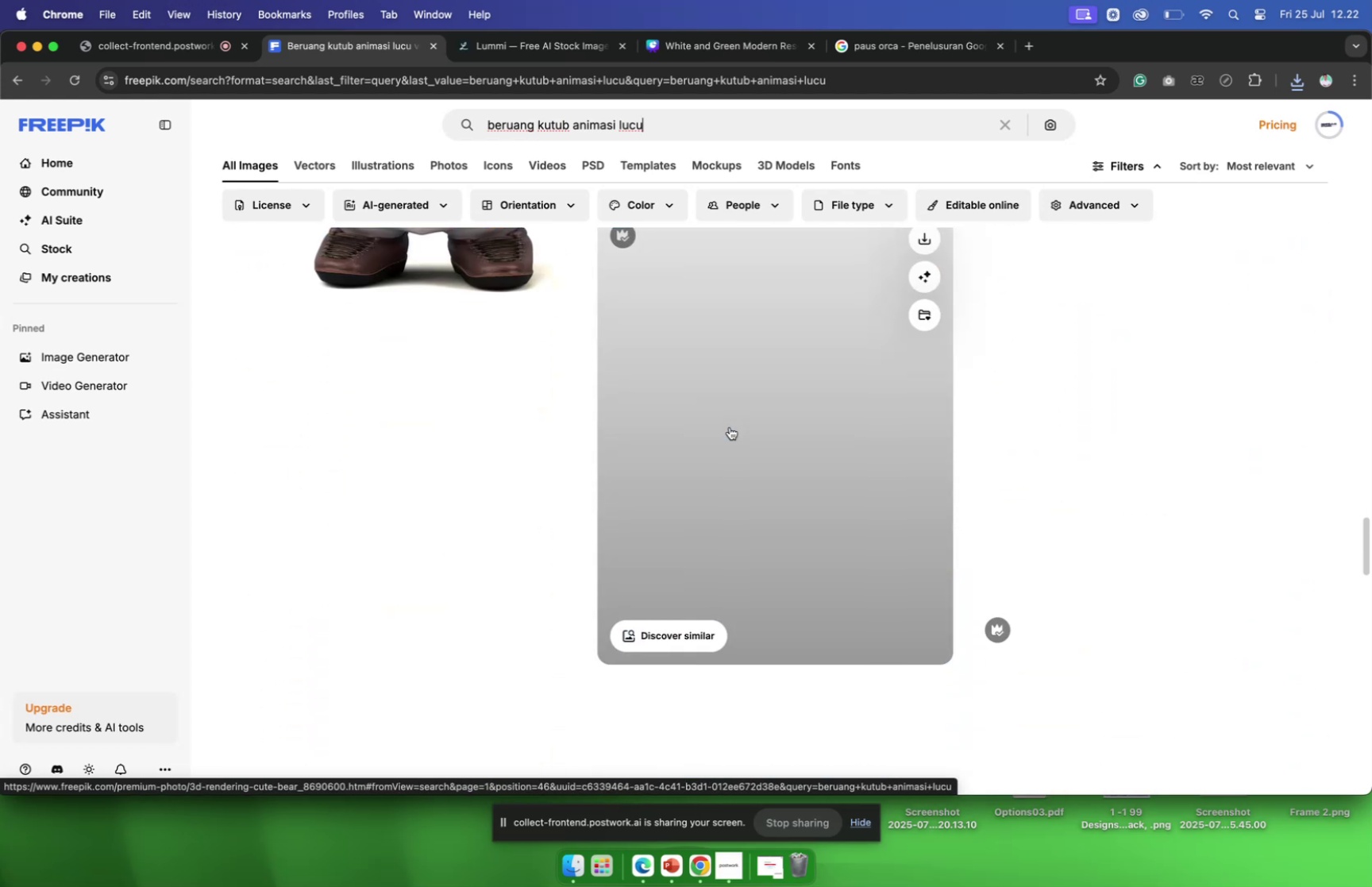 
scroll: coordinate [730, 426], scroll_direction: up, amount: 8.0
 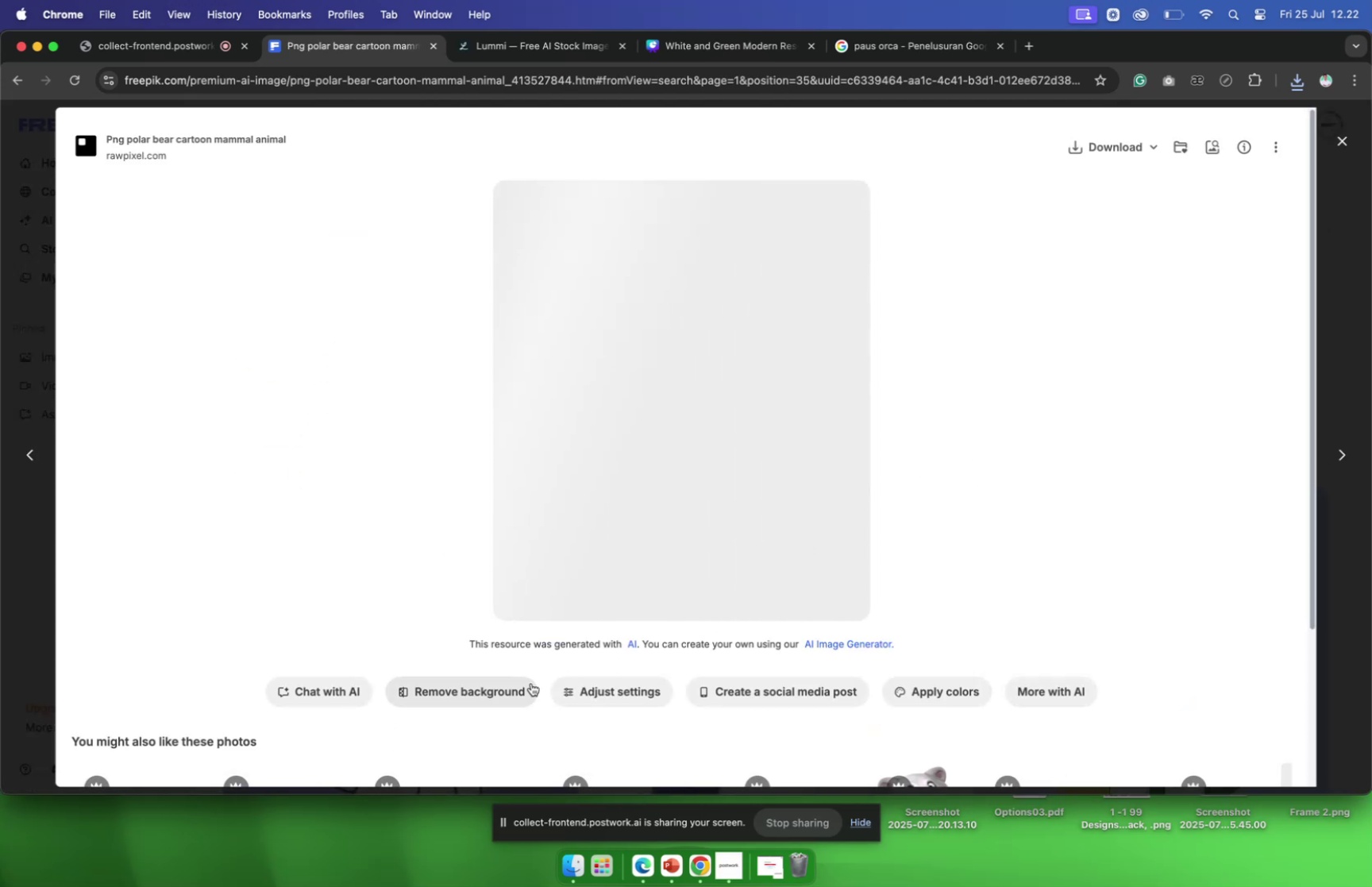 
left_click([507, 688])
 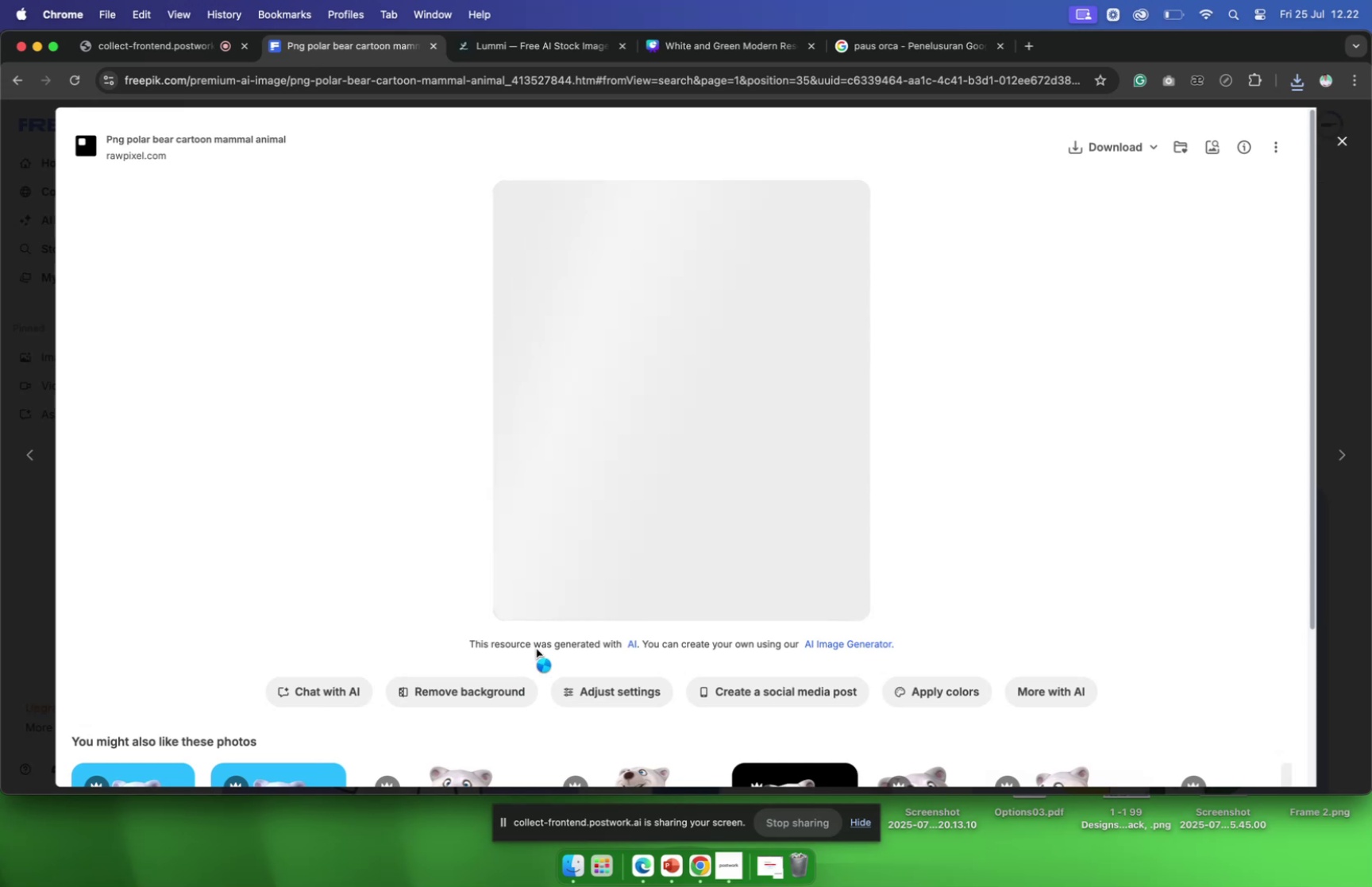 
scroll: coordinate [576, 596], scroll_direction: down, amount: 5.0
 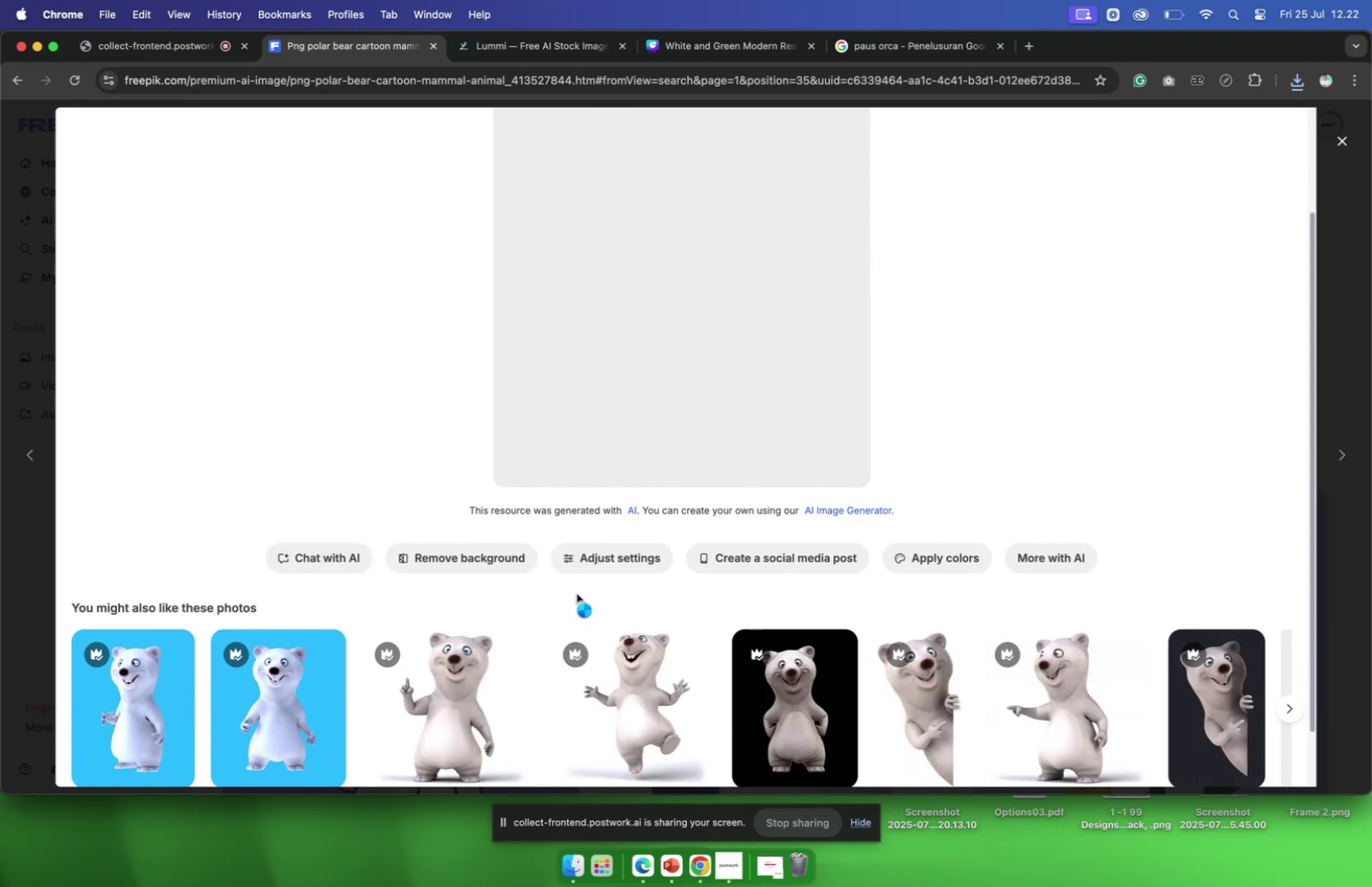 
scroll: coordinate [576, 596], scroll_direction: none, amount: 0.0
 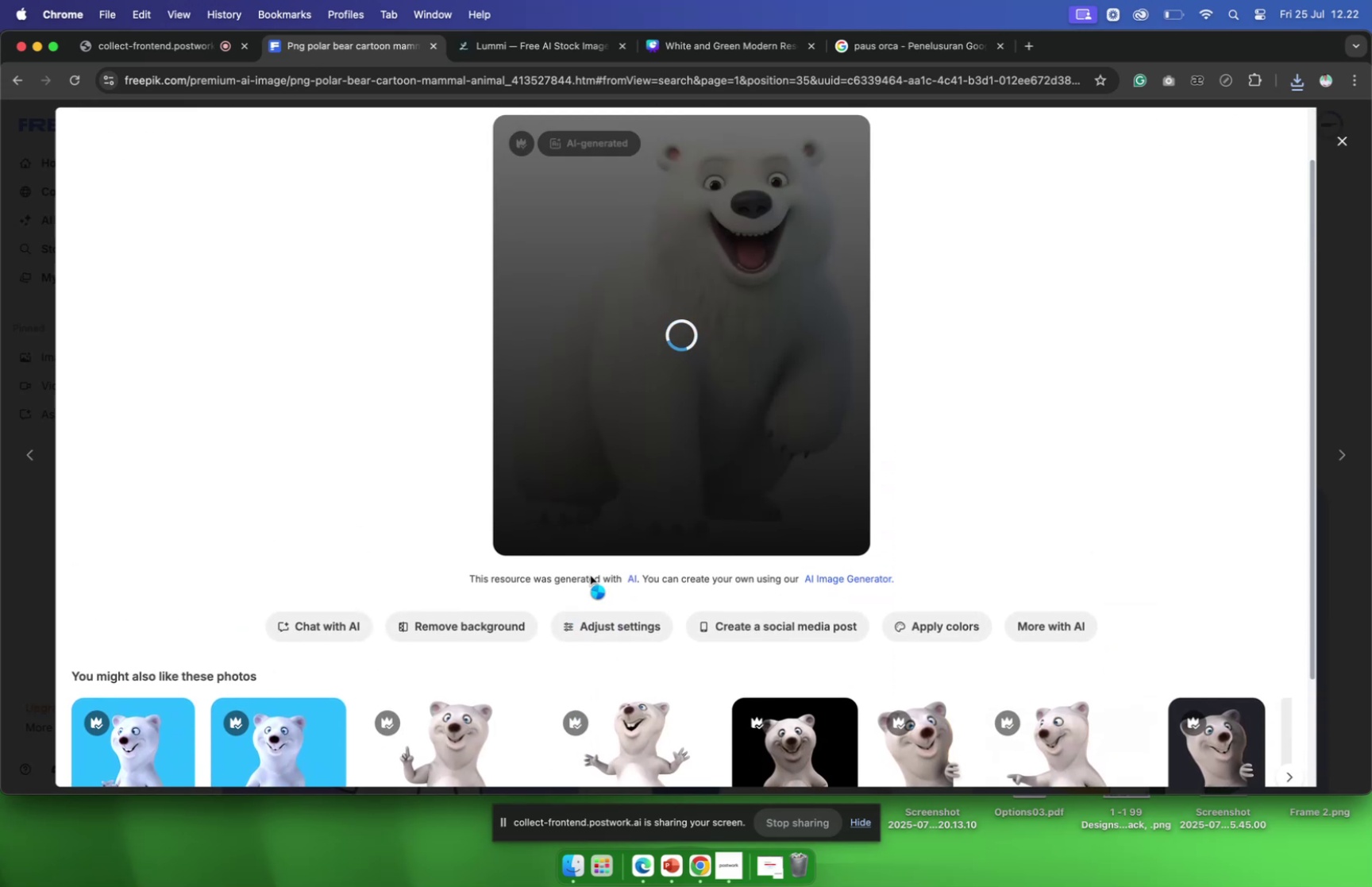 
scroll: coordinate [912, 428], scroll_direction: up, amount: 11.0
 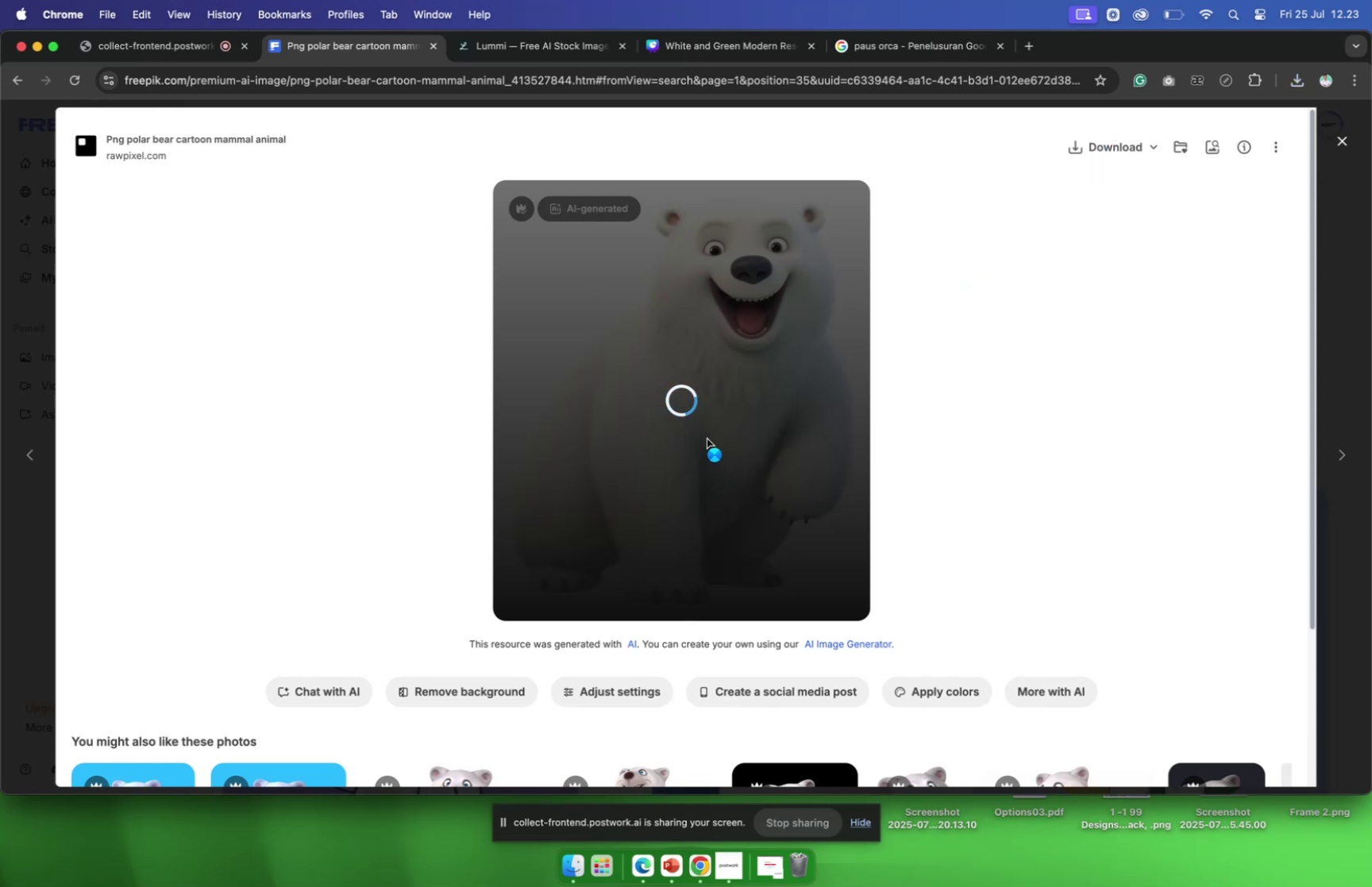 
wait(14.7)
 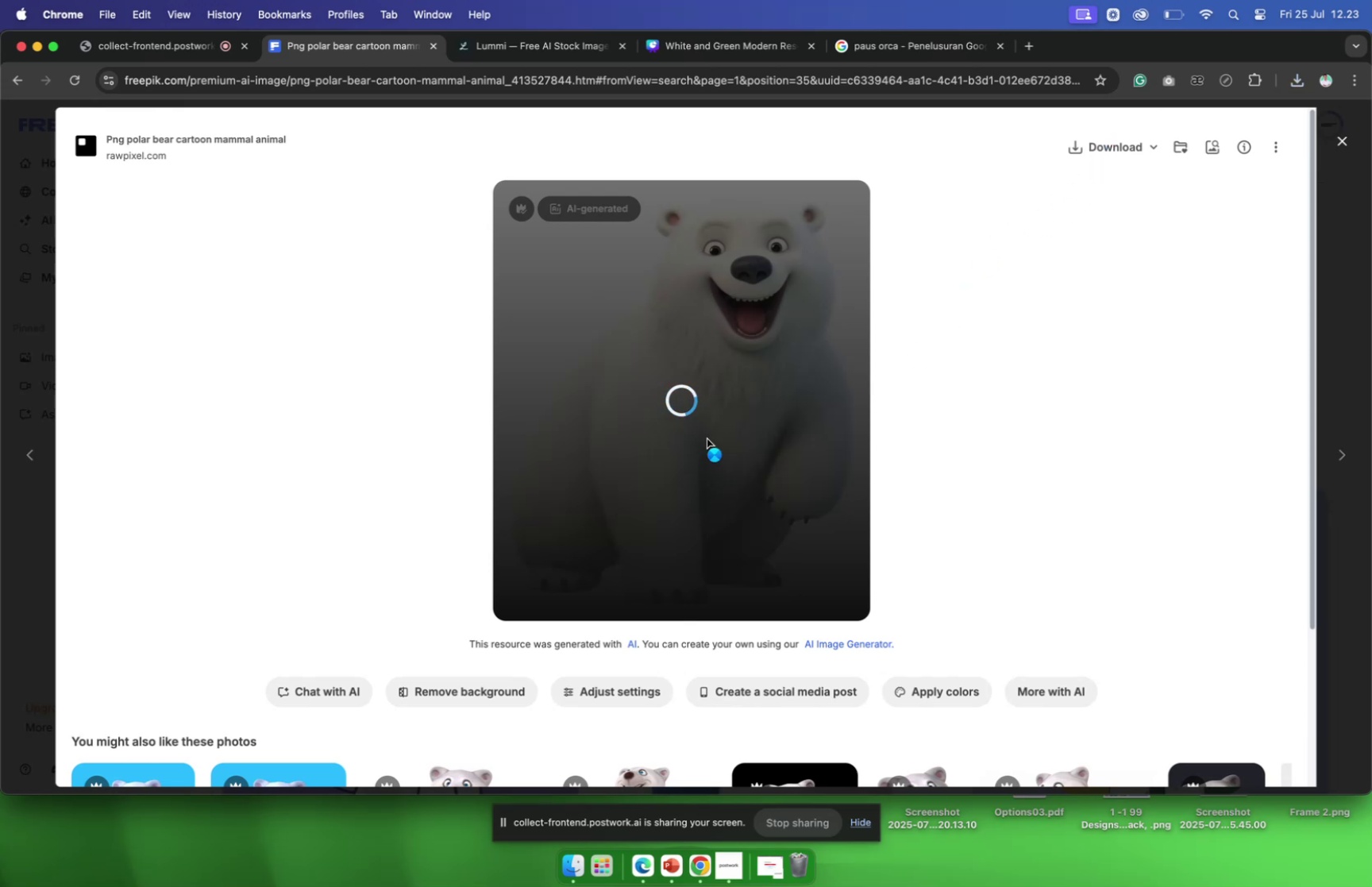 
left_click([1112, 144])
 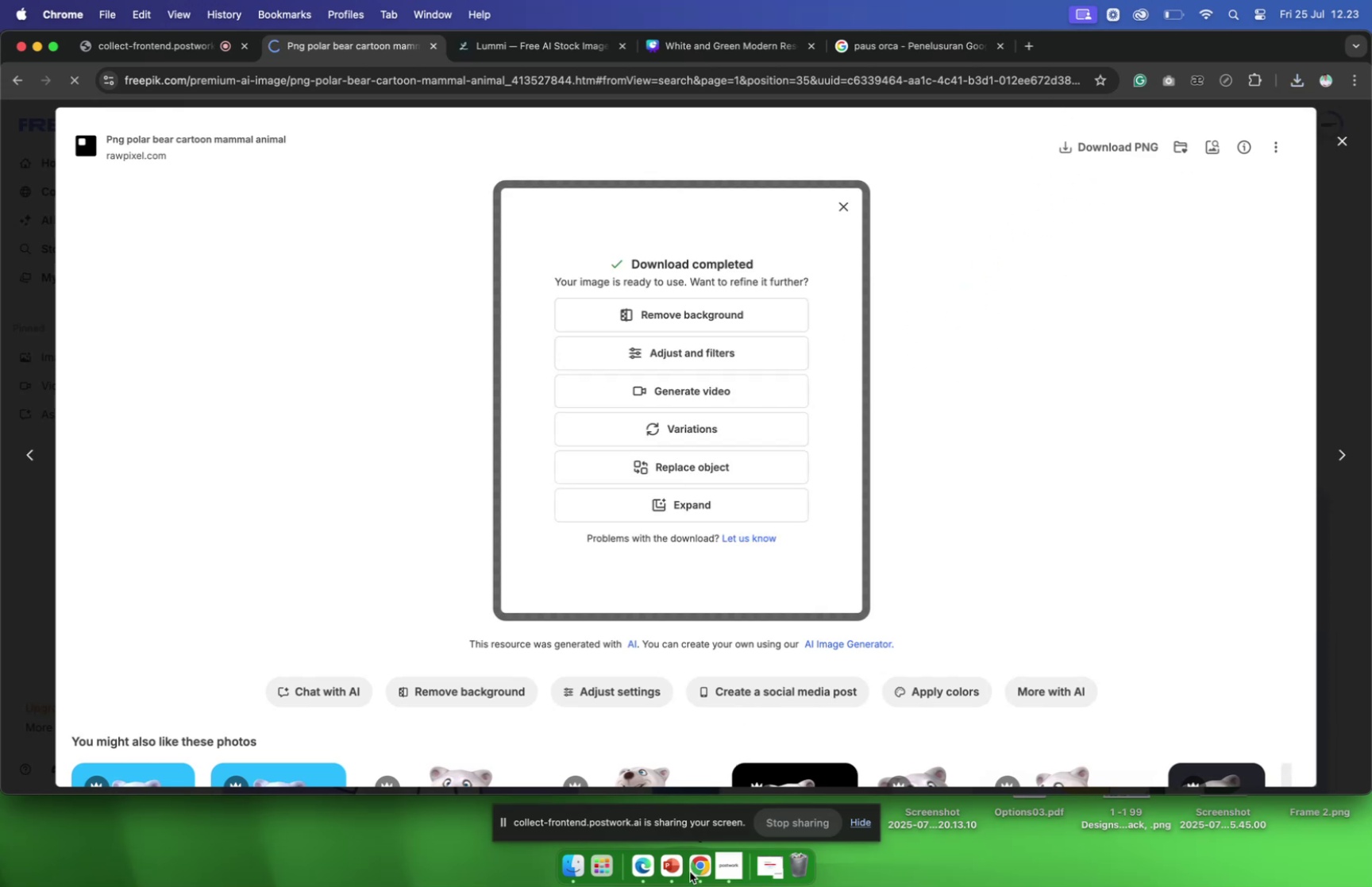 
left_click([672, 868])
 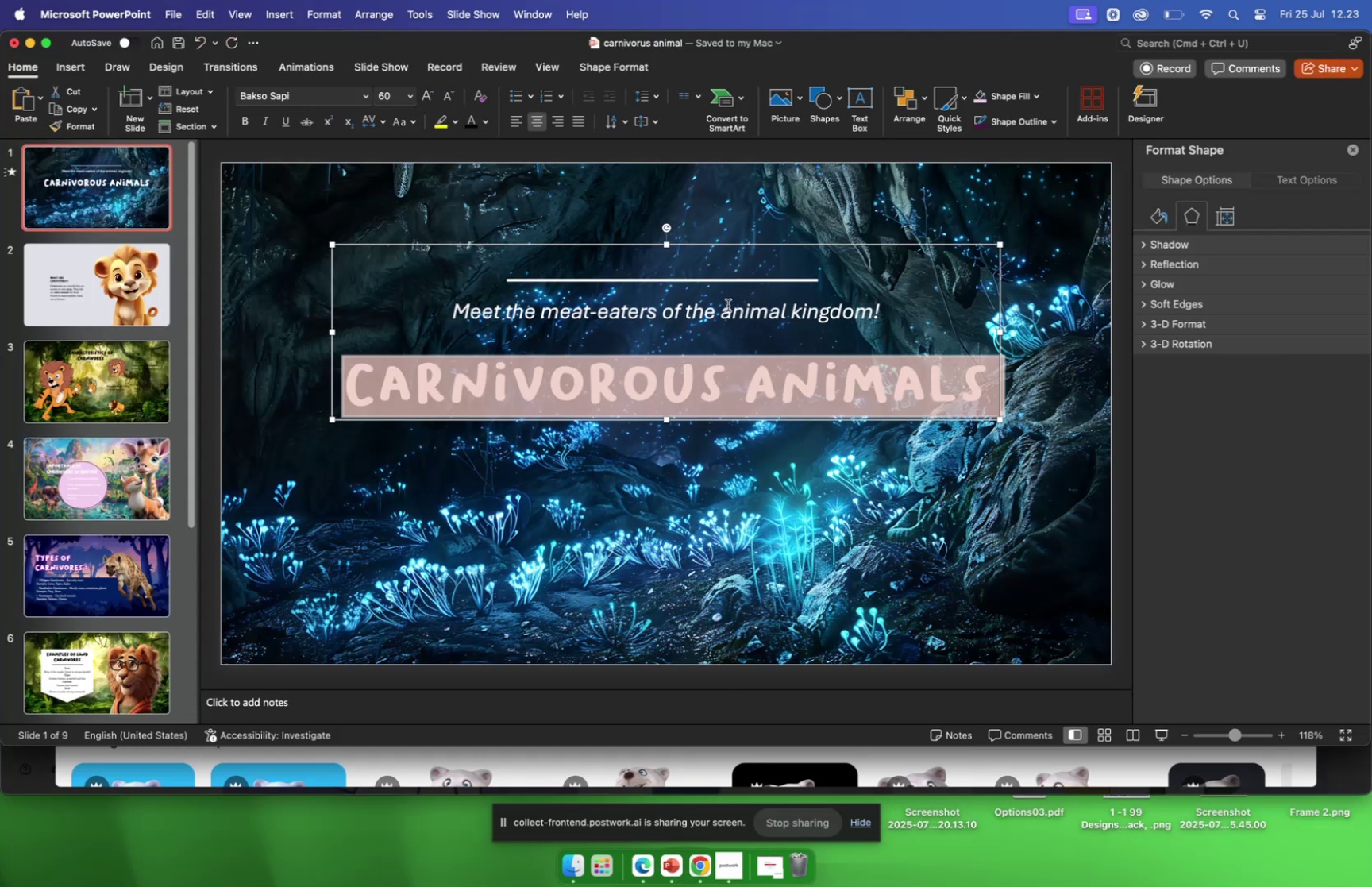 
left_click_drag(start_coordinate=[723, 278], to_coordinate=[722, 352])
 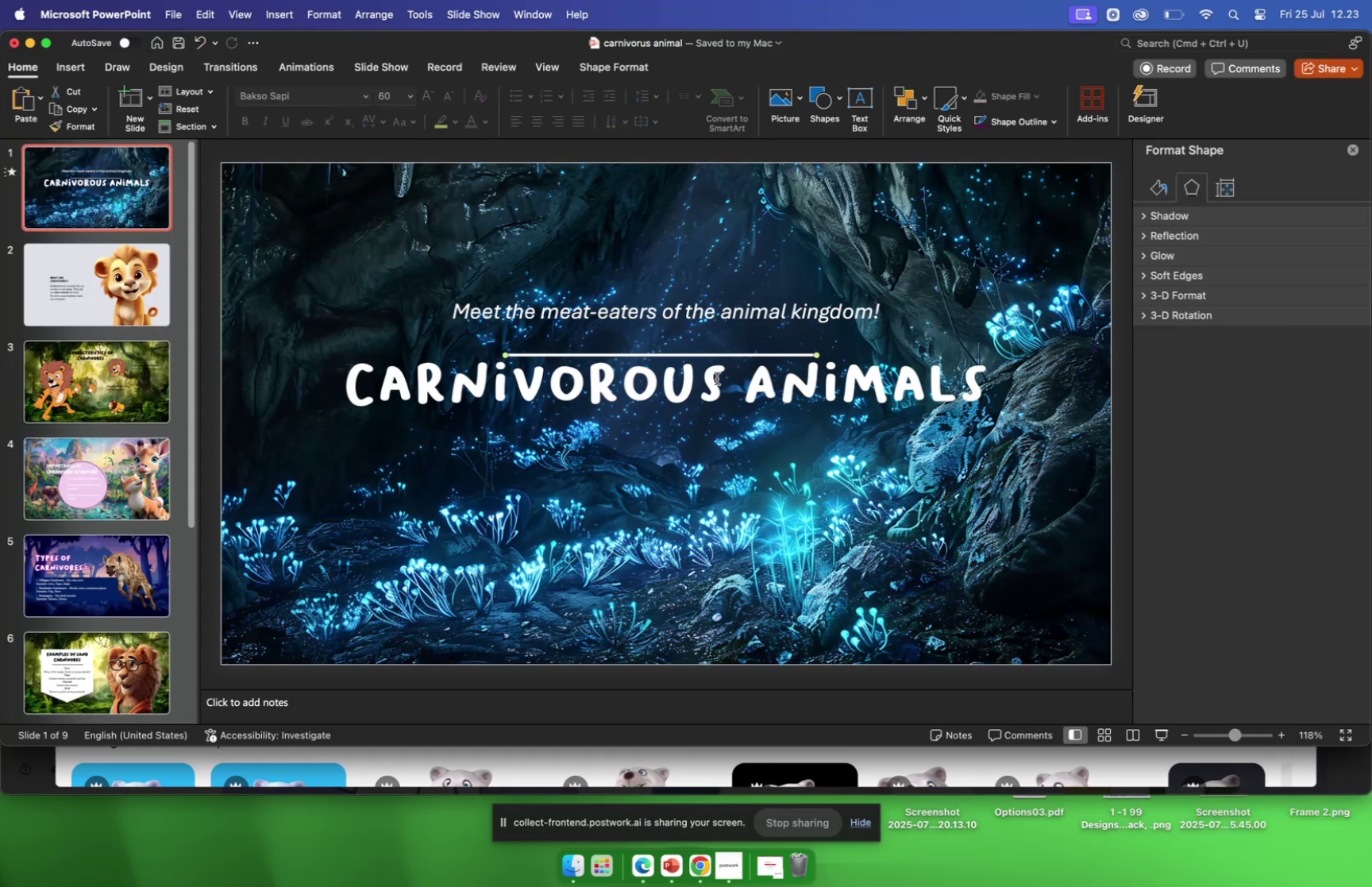 
wait(5.2)
 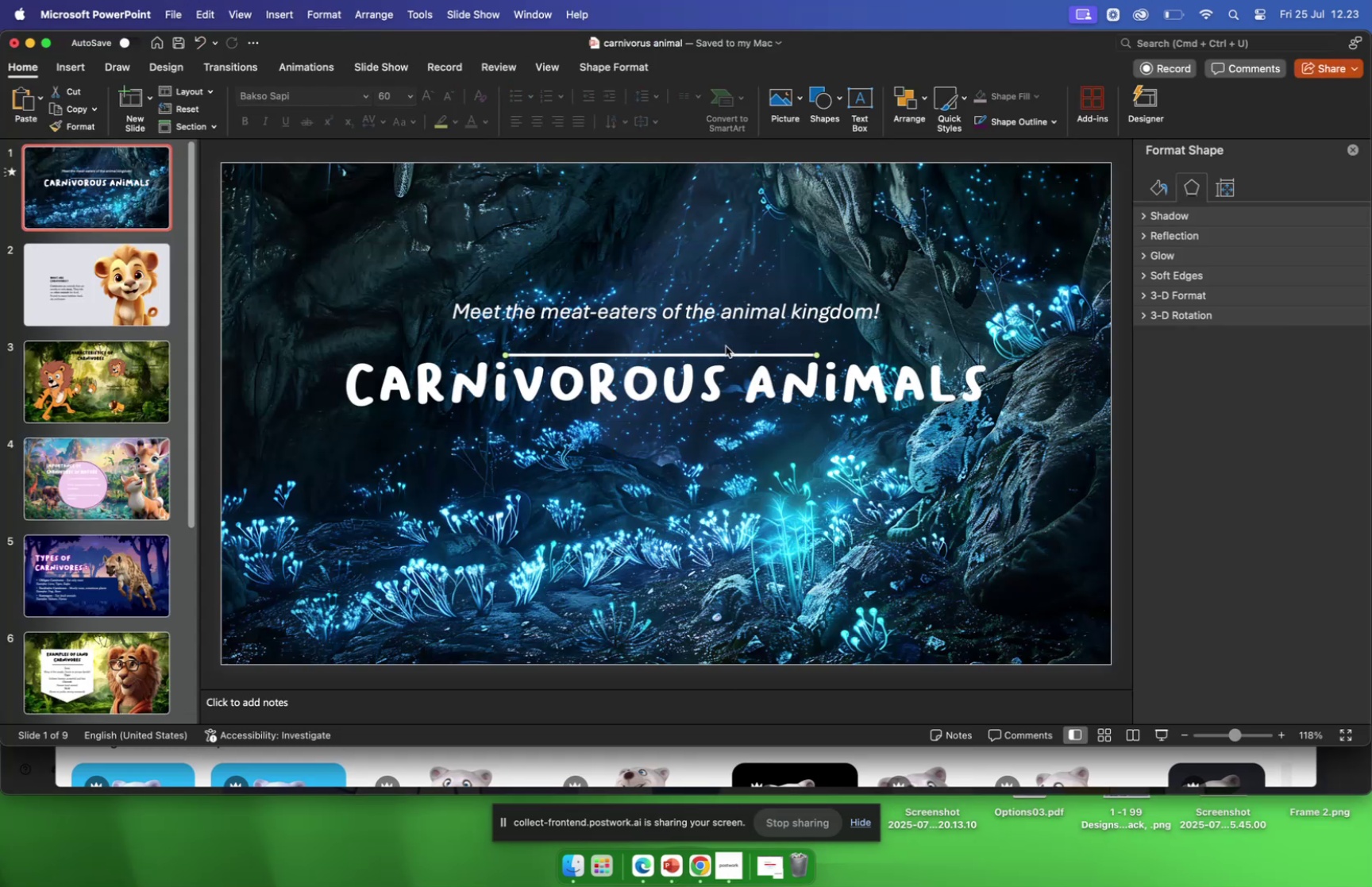 
left_click([757, 385])
 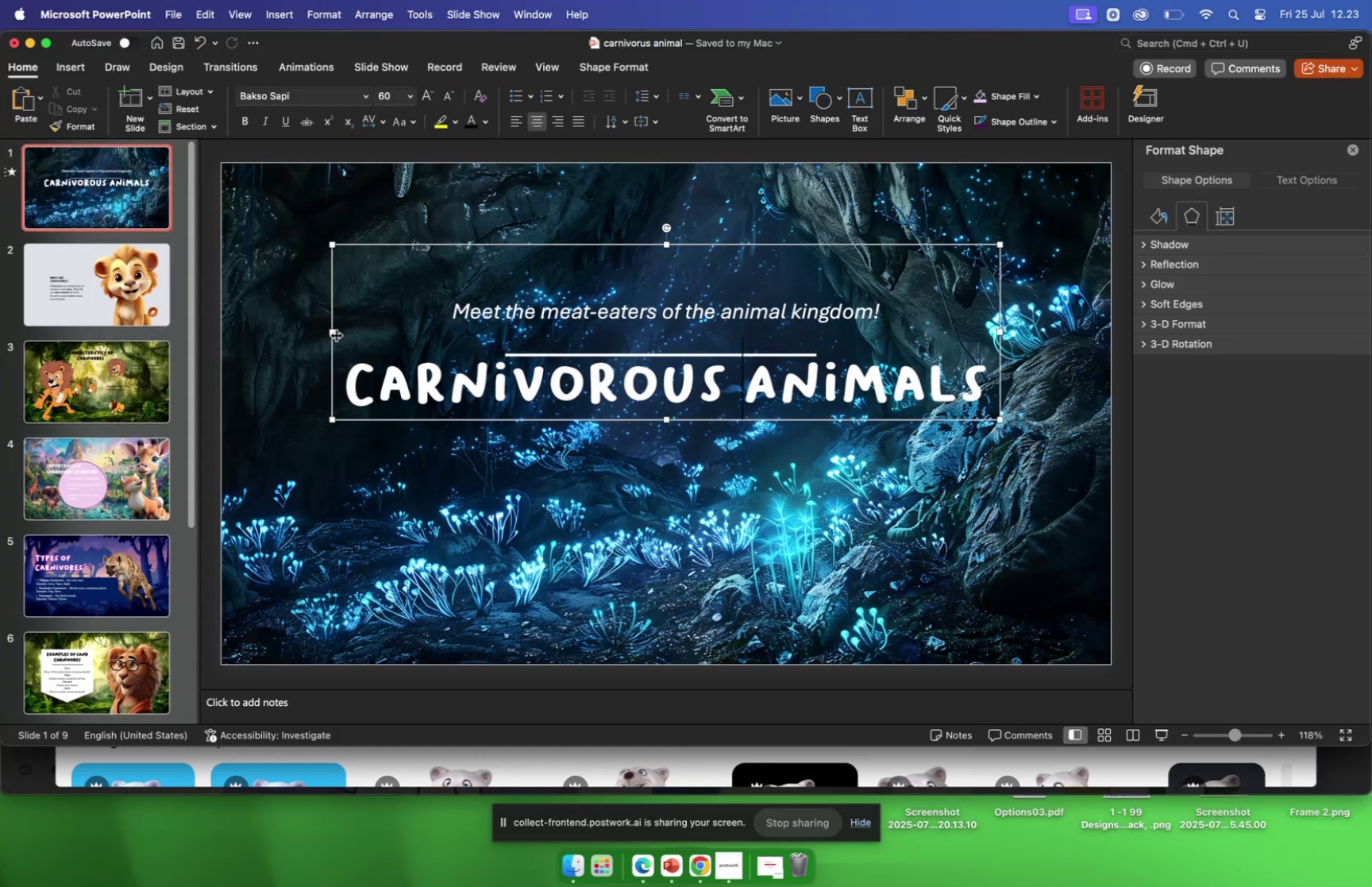 
left_click_drag(start_coordinate=[335, 334], to_coordinate=[609, 370])
 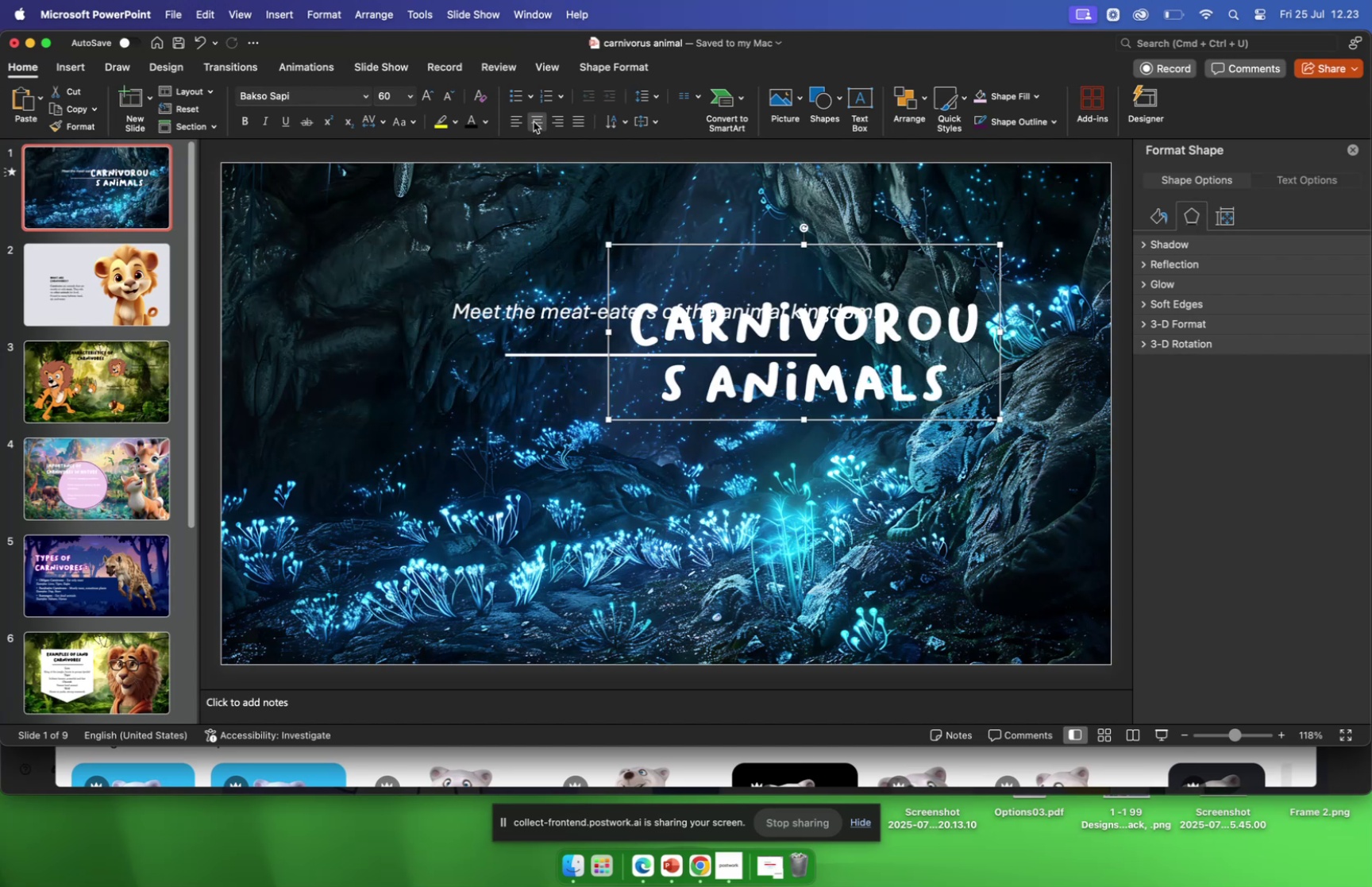 
left_click([518, 122])
 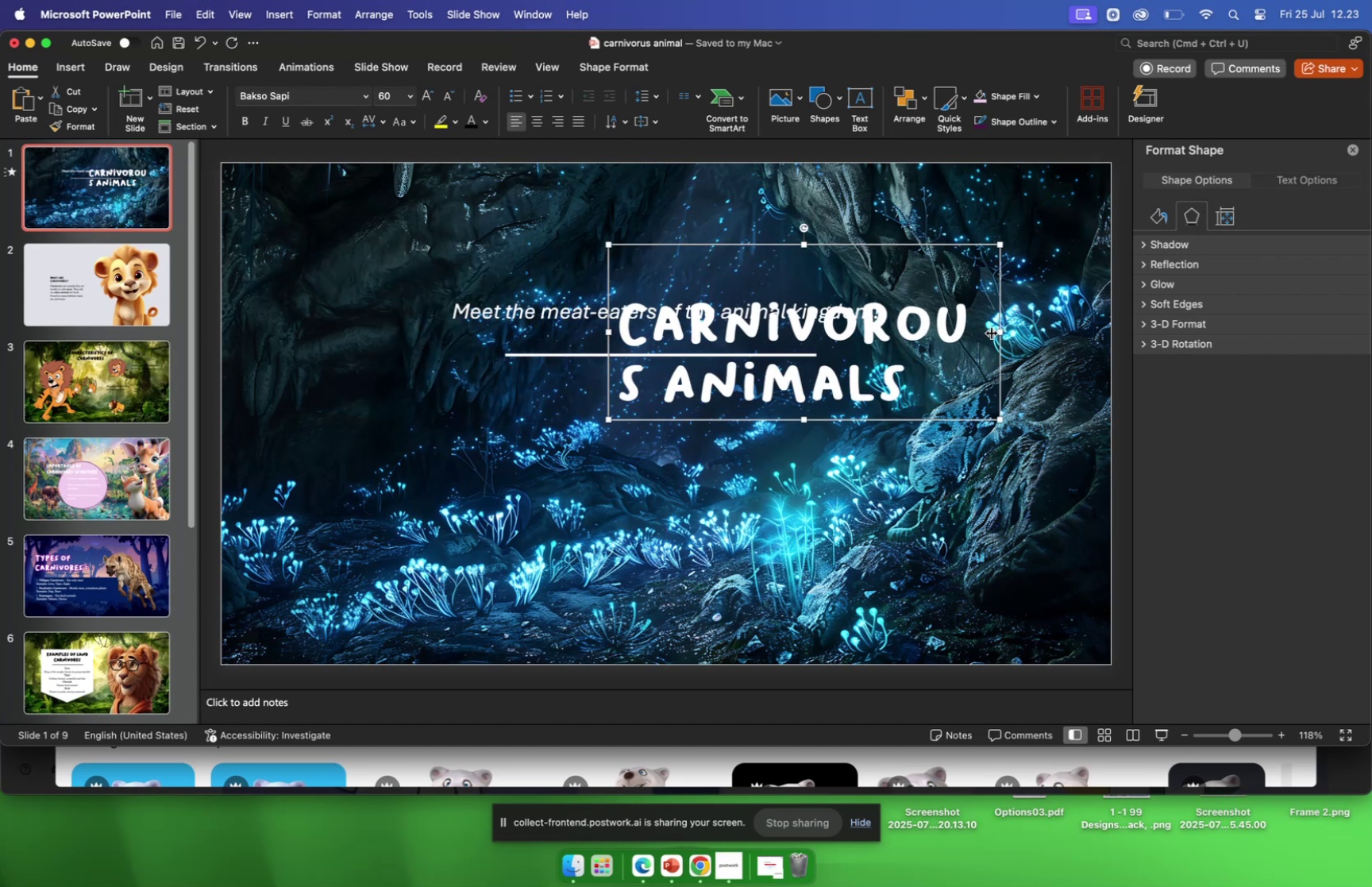 
left_click_drag(start_coordinate=[1000, 332], to_coordinate=[1023, 331])
 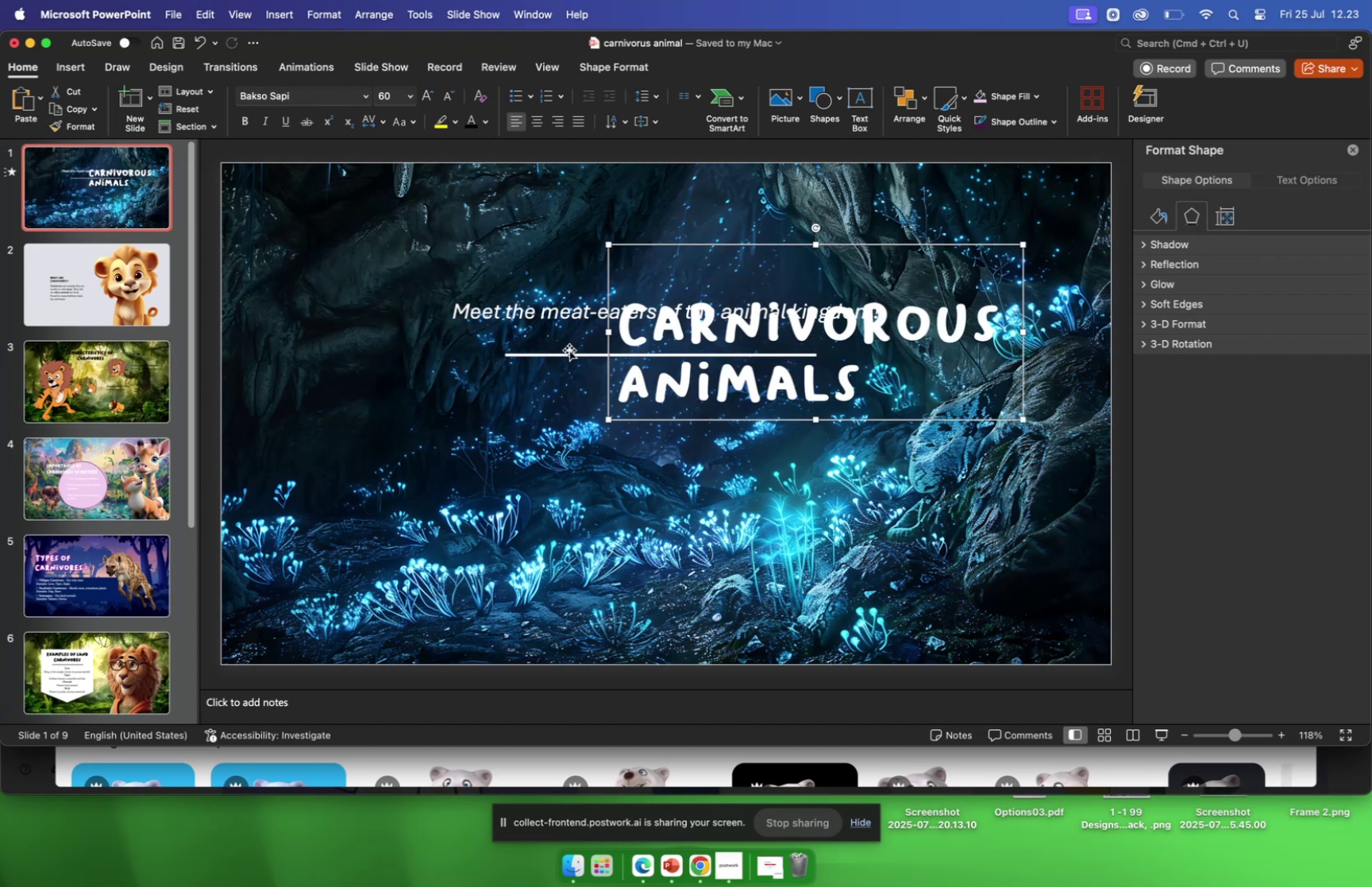 
left_click_drag(start_coordinate=[568, 354], to_coordinate=[699, 429])
 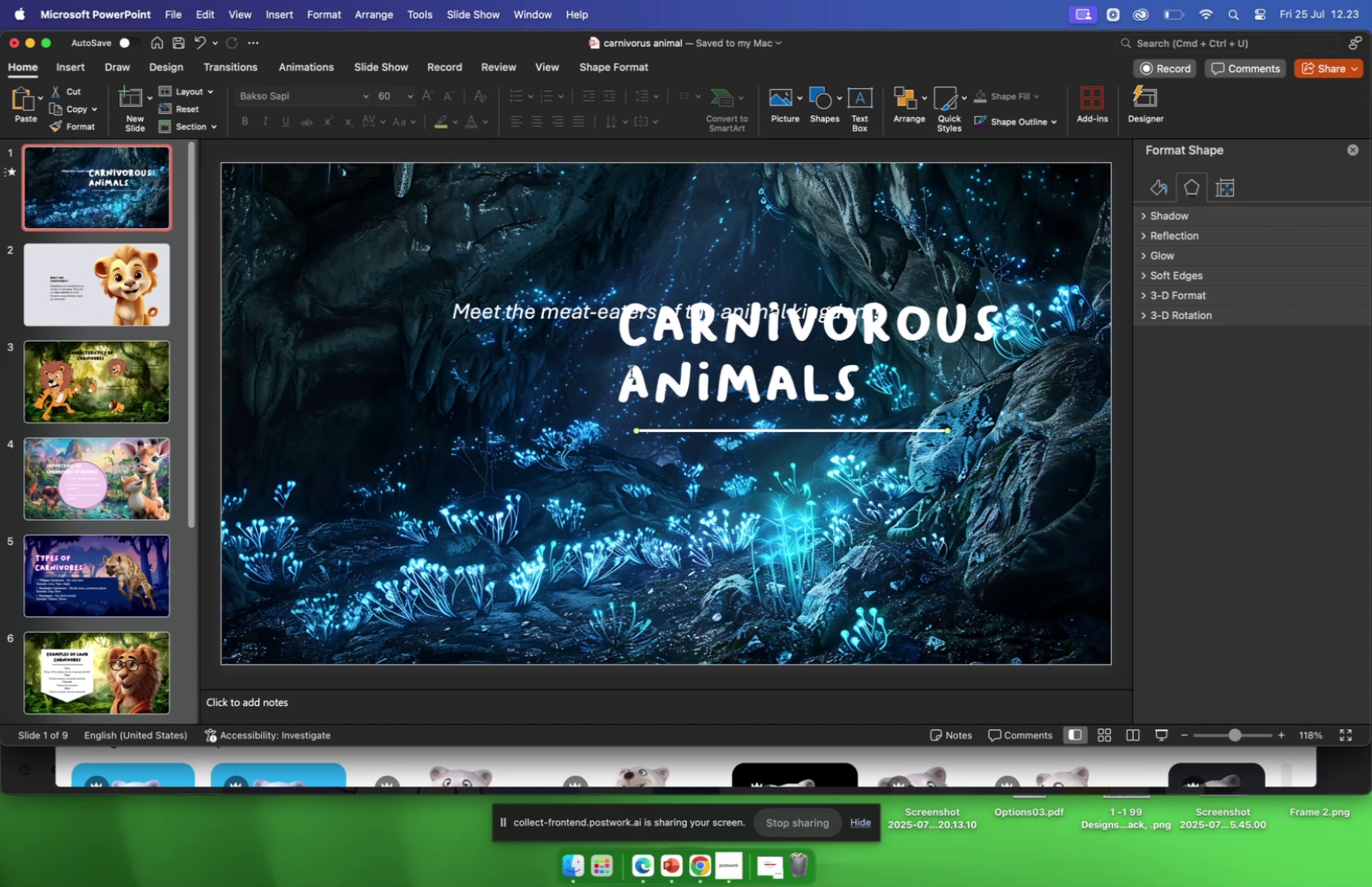 
left_click([631, 372])
 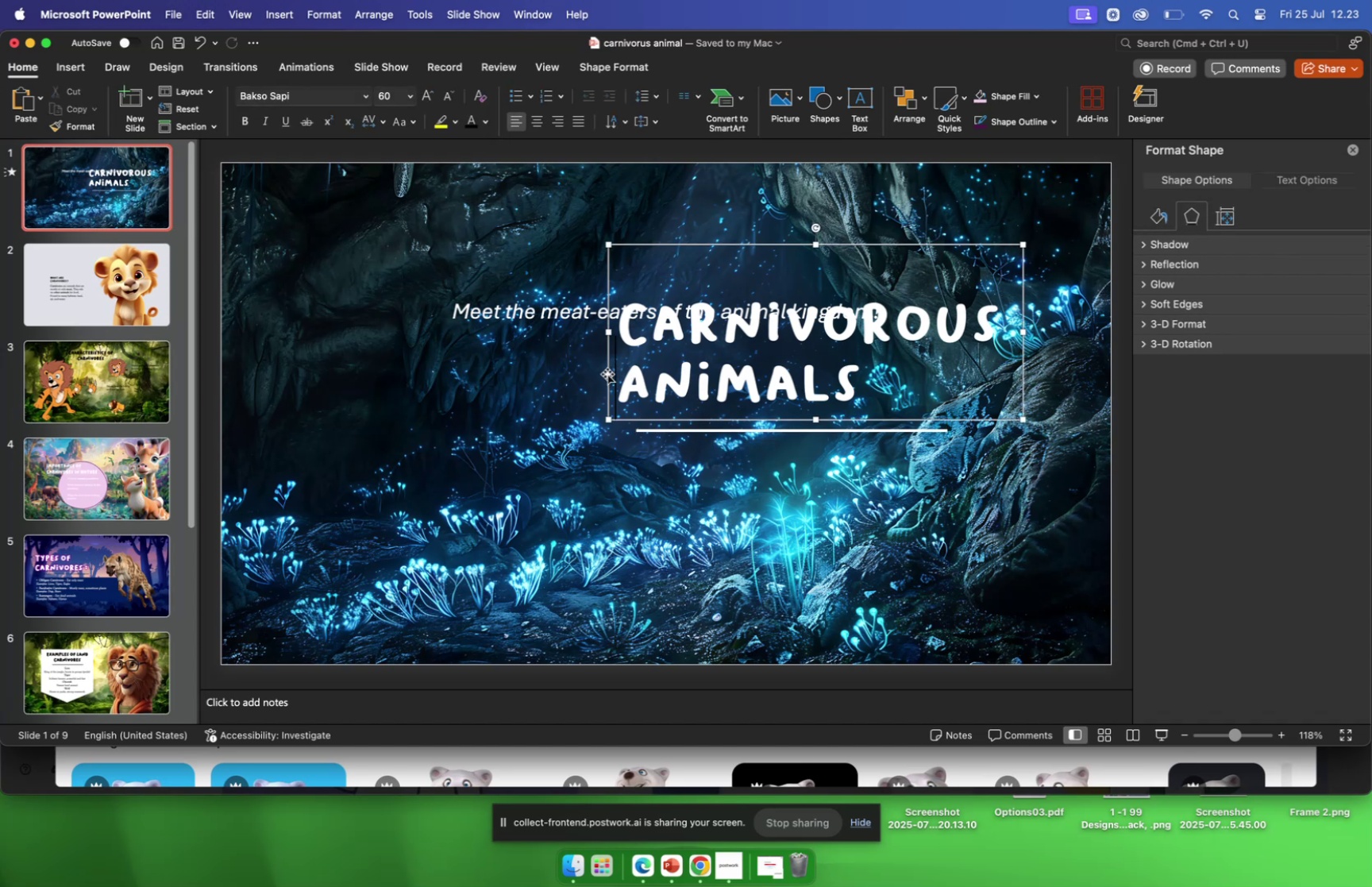 
left_click_drag(start_coordinate=[607, 373], to_coordinate=[632, 383])
 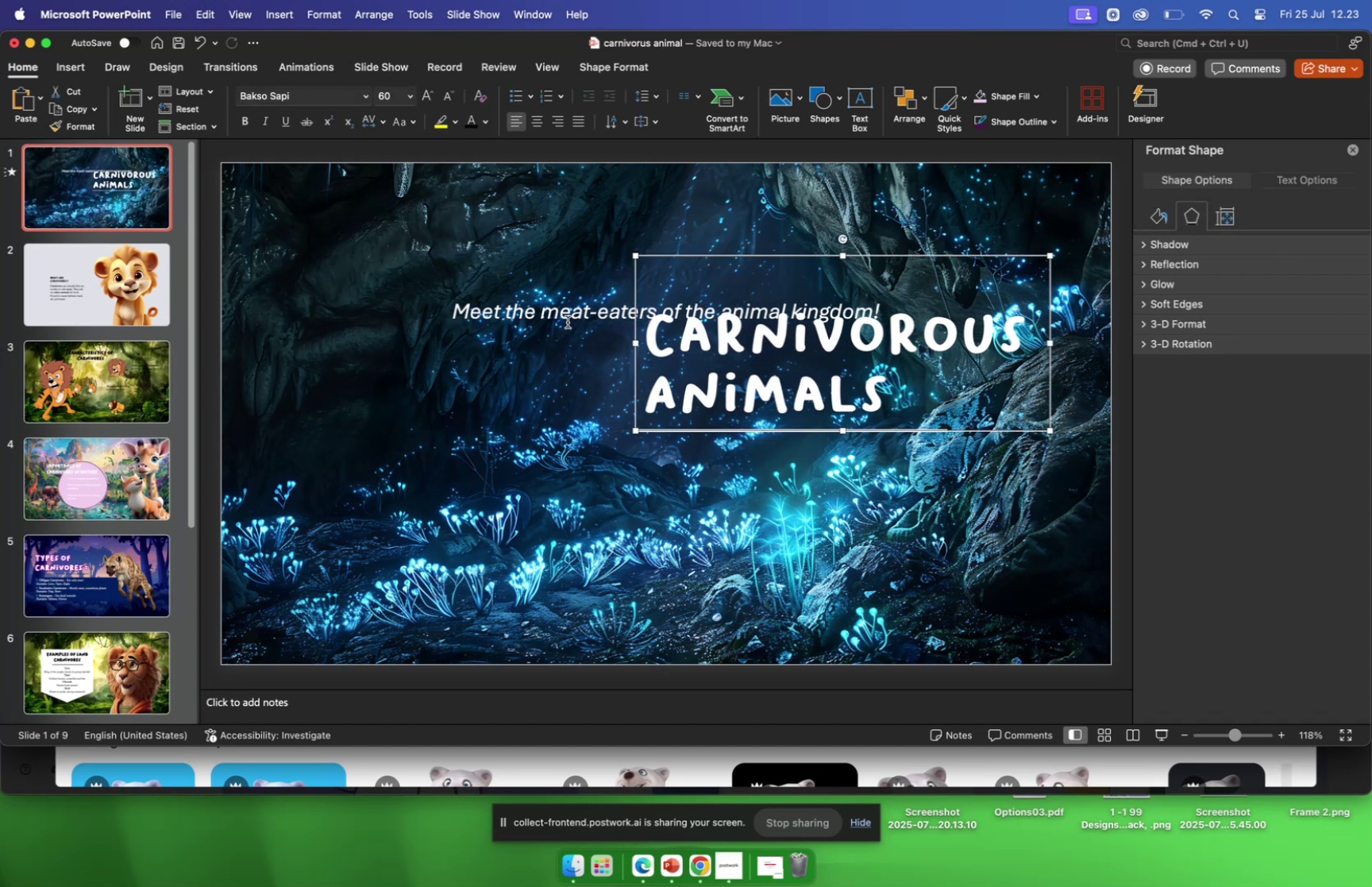 
left_click([567, 315])
 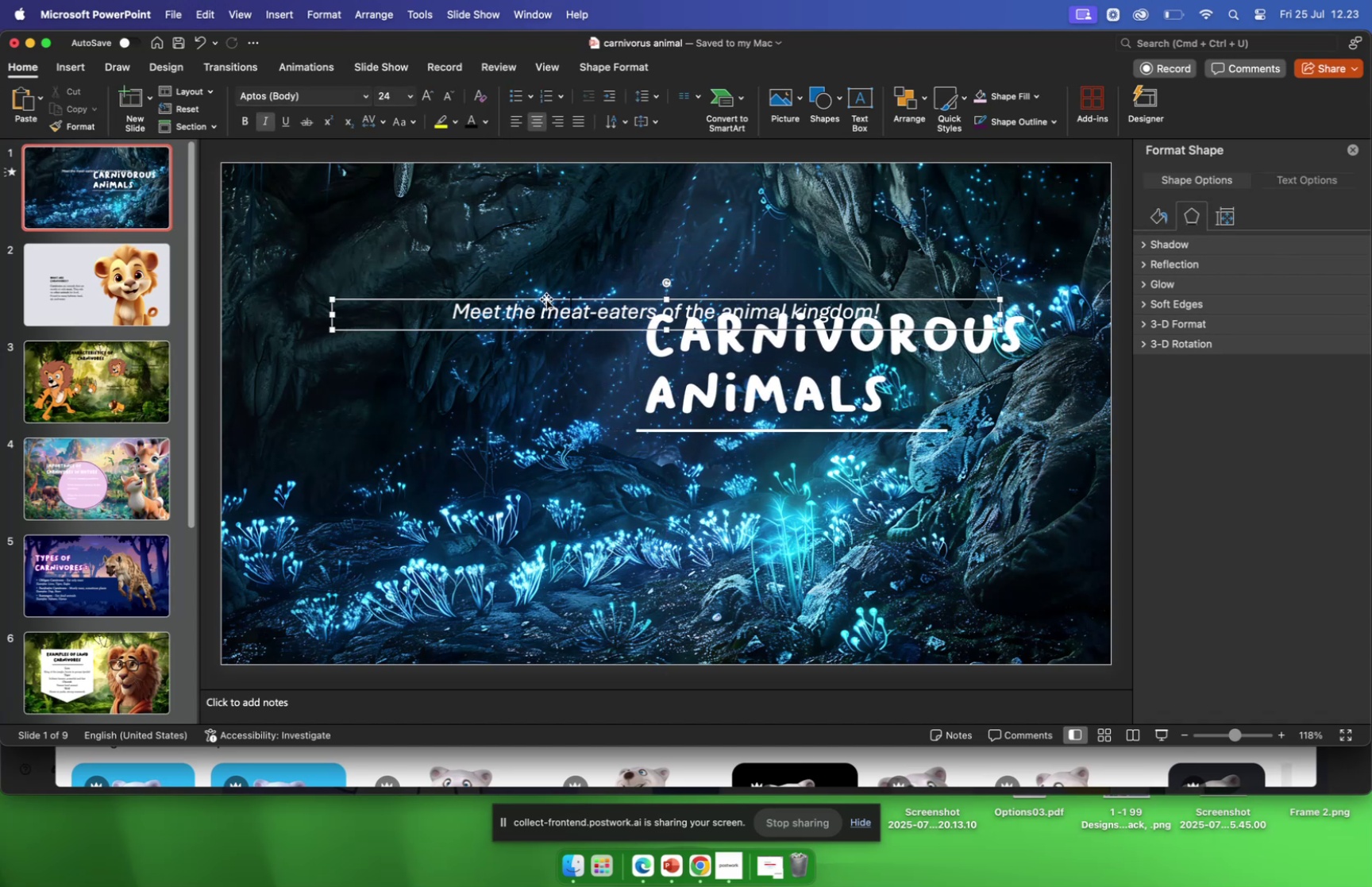 
left_click_drag(start_coordinate=[546, 297], to_coordinate=[744, 453])
 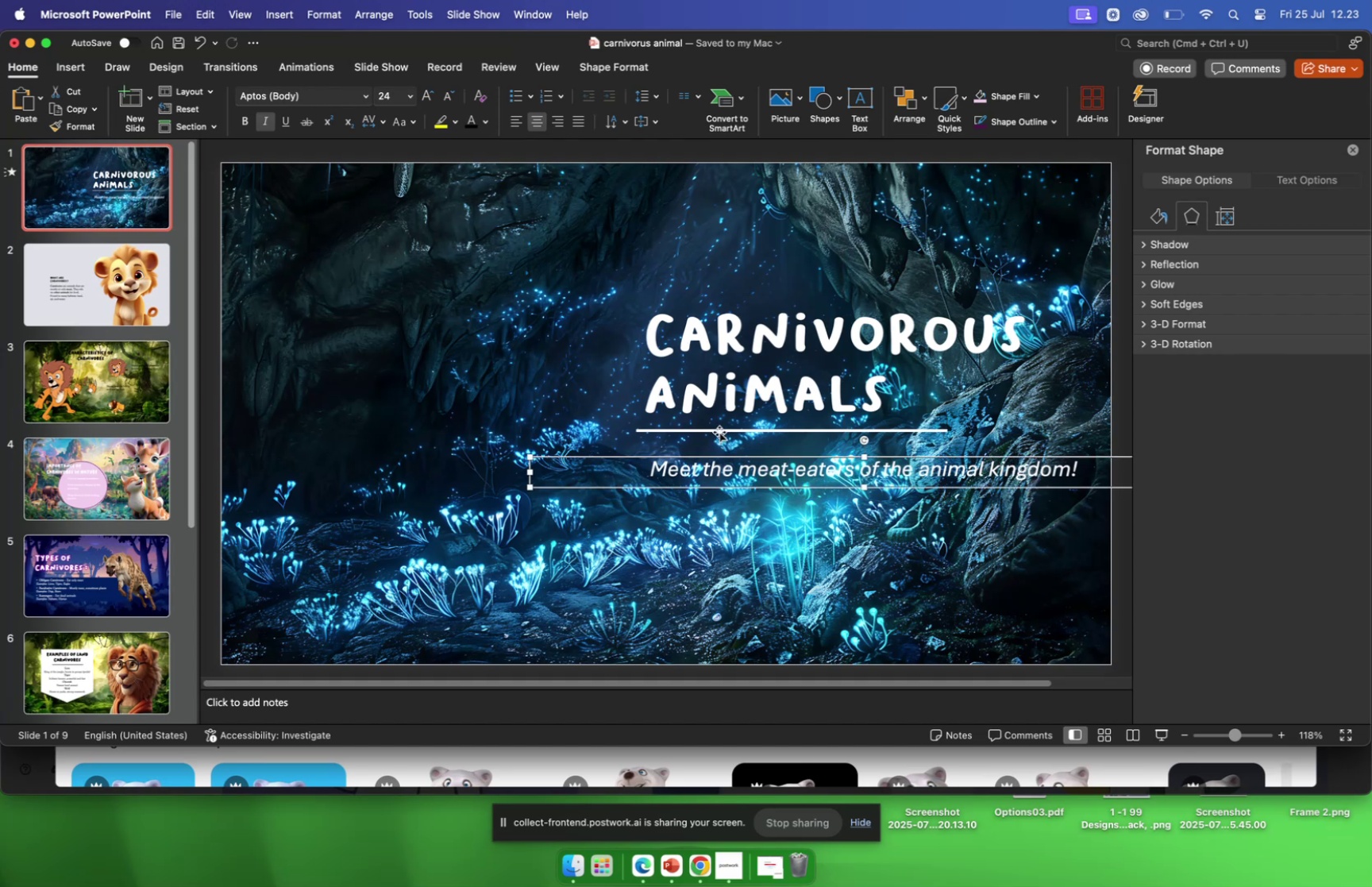 
left_click_drag(start_coordinate=[719, 431], to_coordinate=[734, 445])
 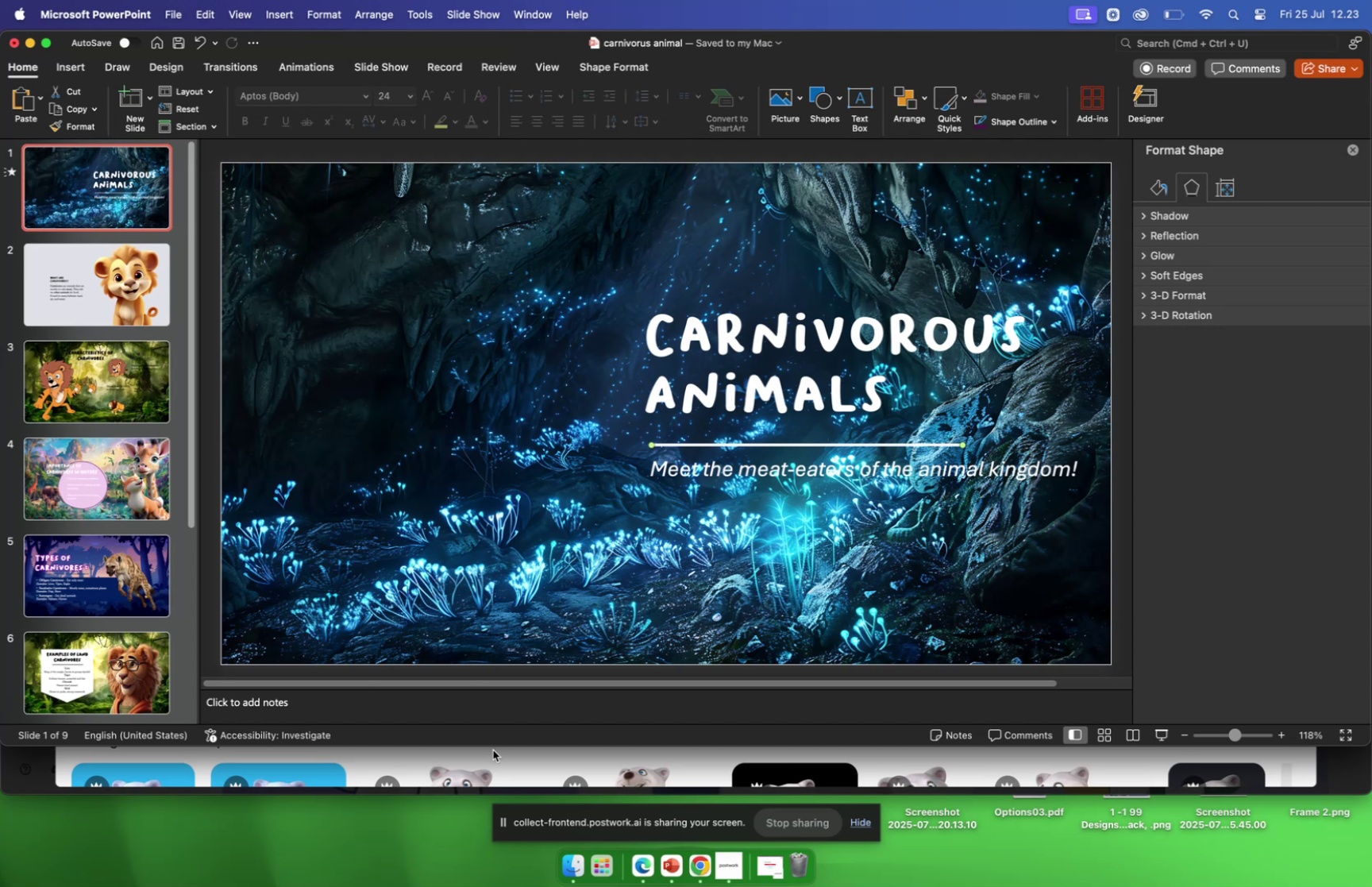 
left_click([572, 869])
 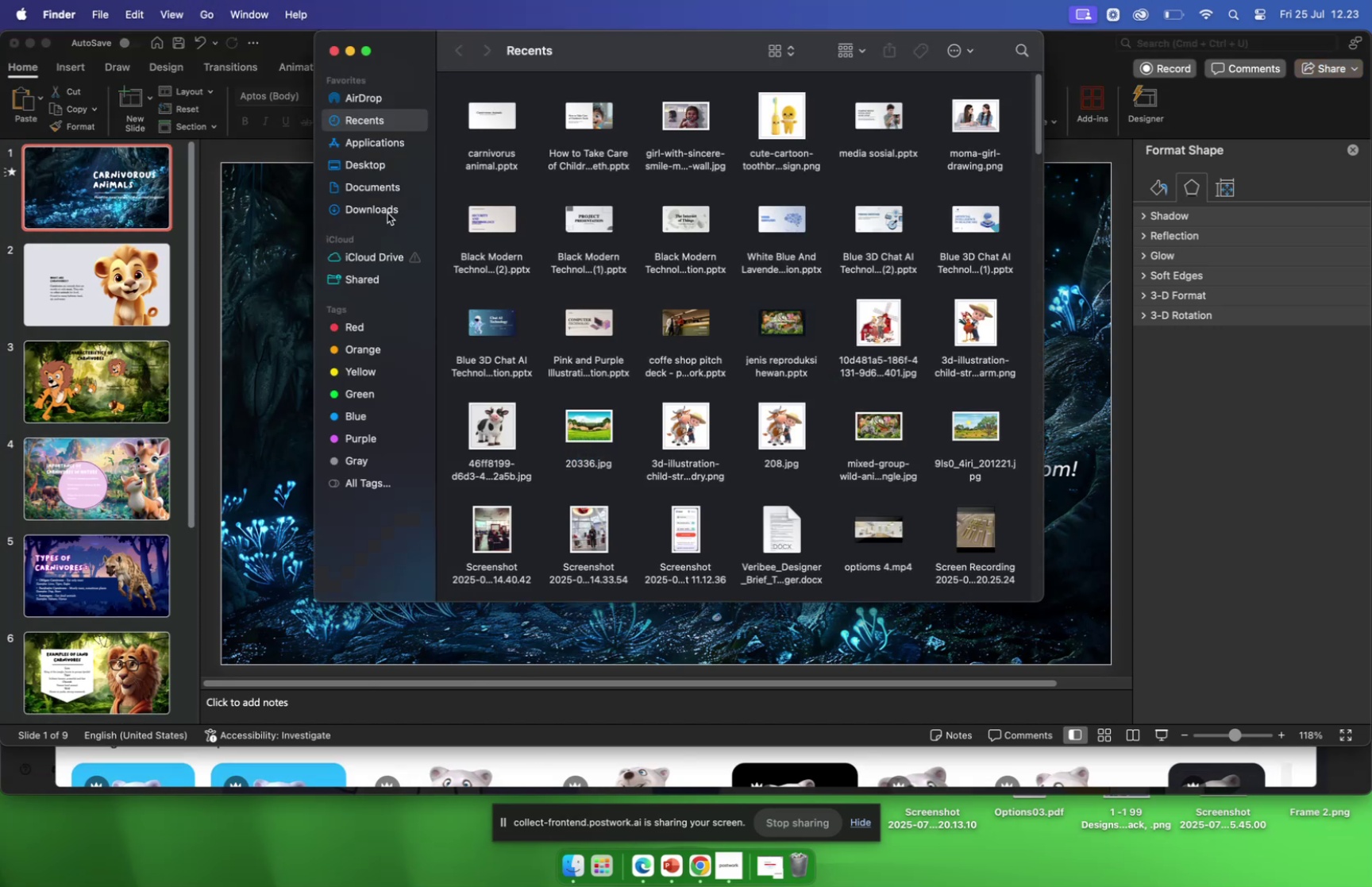 
left_click([387, 210])
 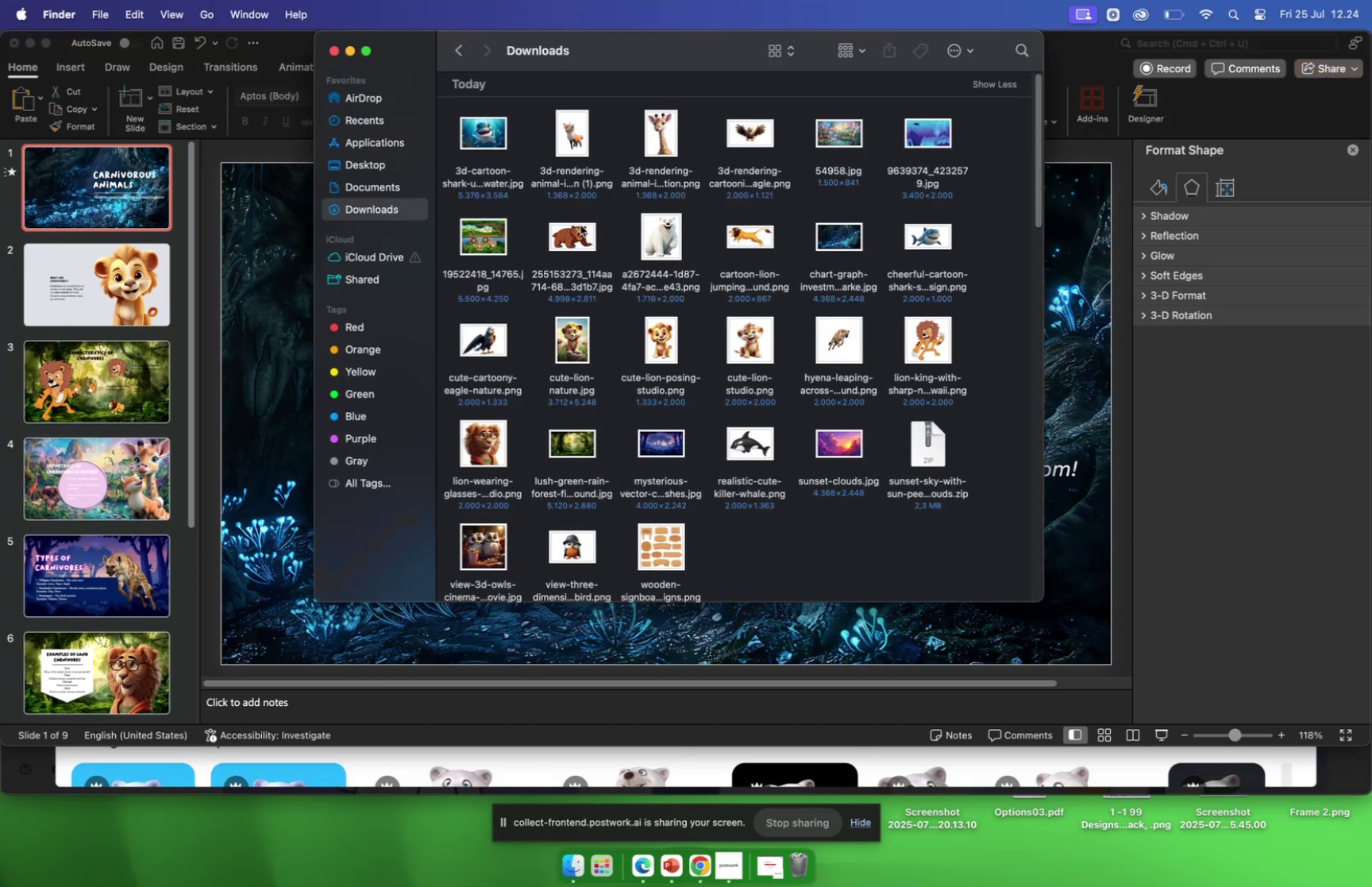 
left_click([666, 233])
 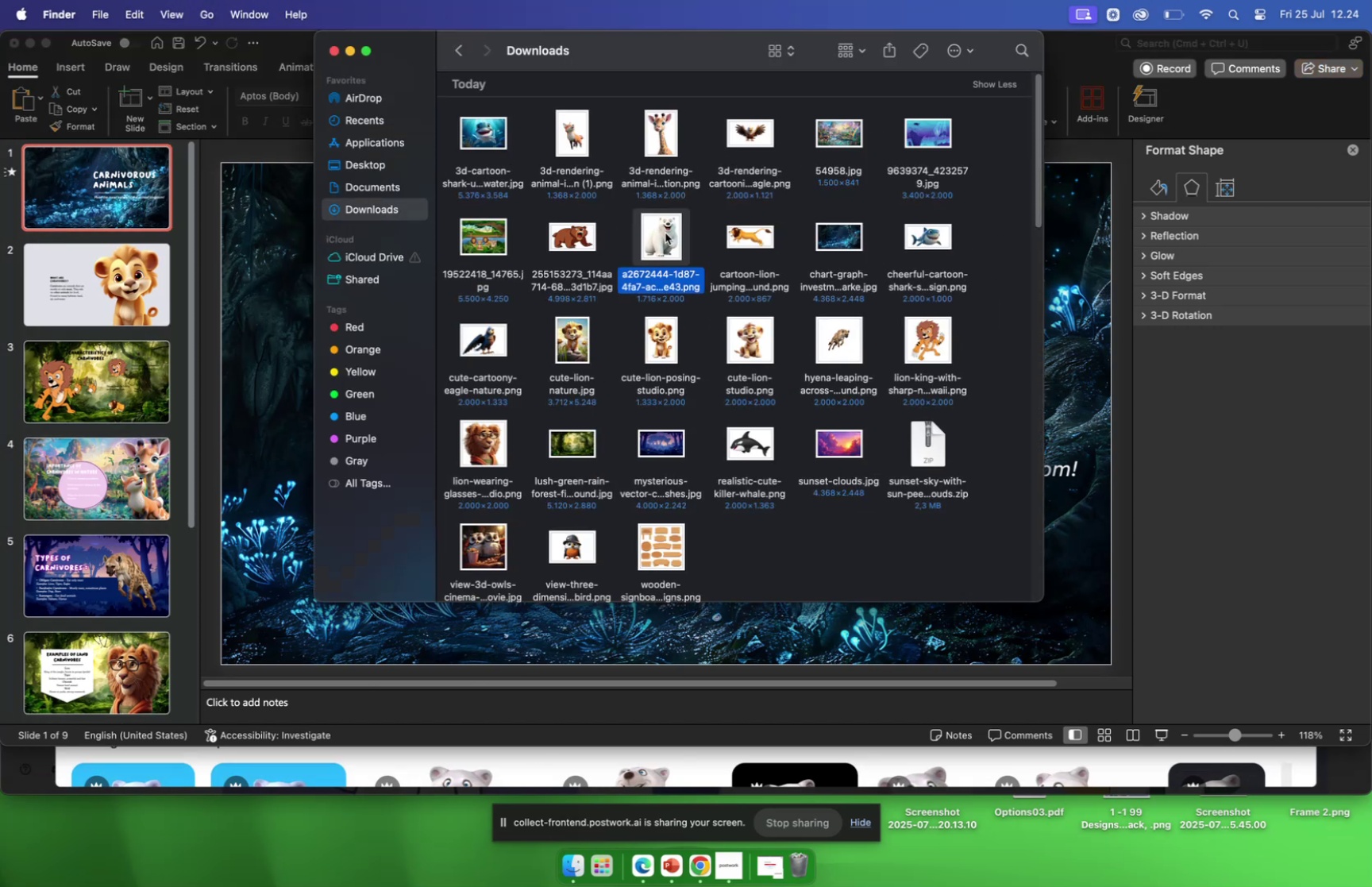 
left_click_drag(start_coordinate=[665, 233], to_coordinate=[275, 294])
 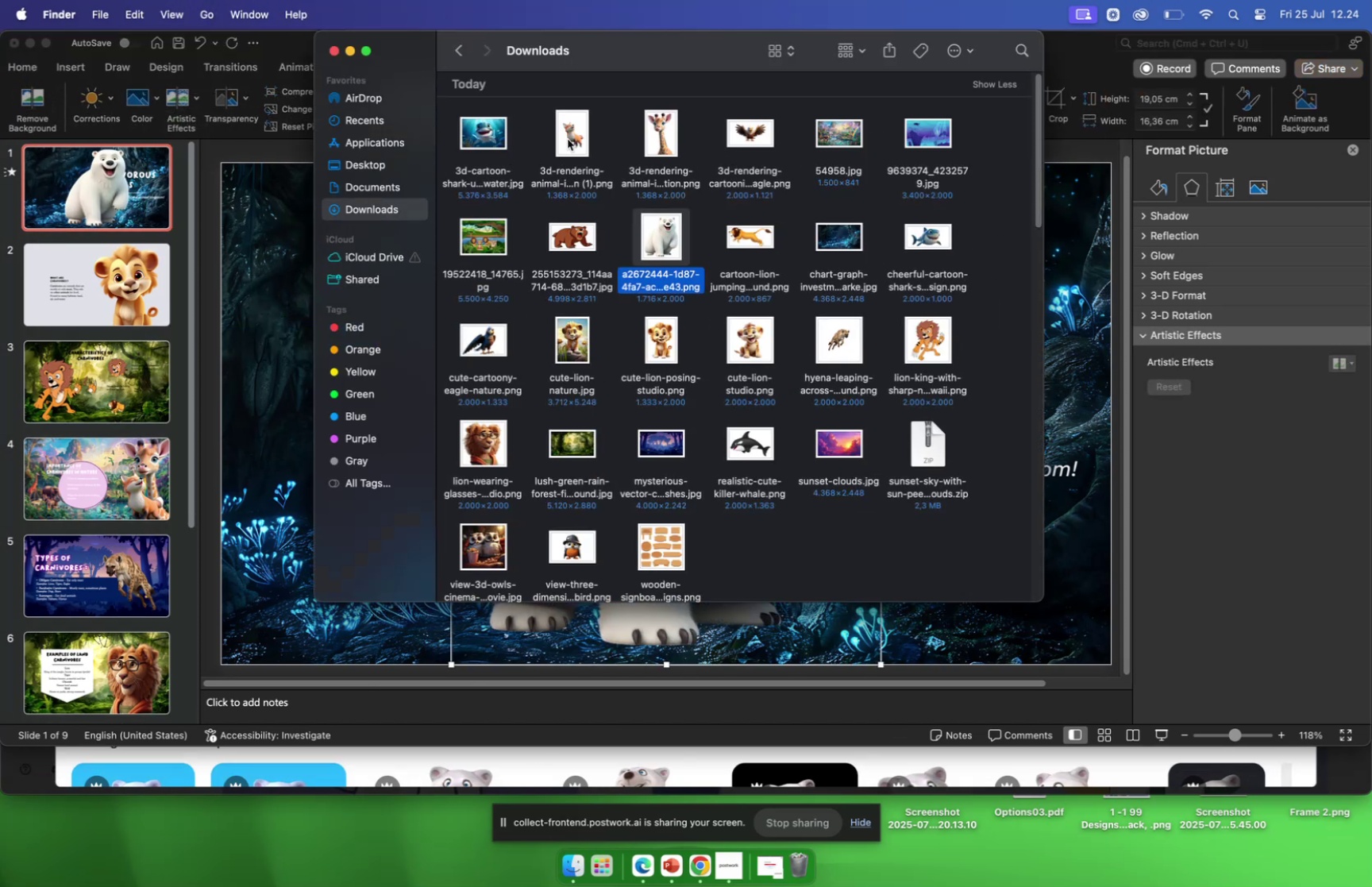 
left_click_drag(start_coordinate=[570, 136], to_coordinate=[279, 256])
 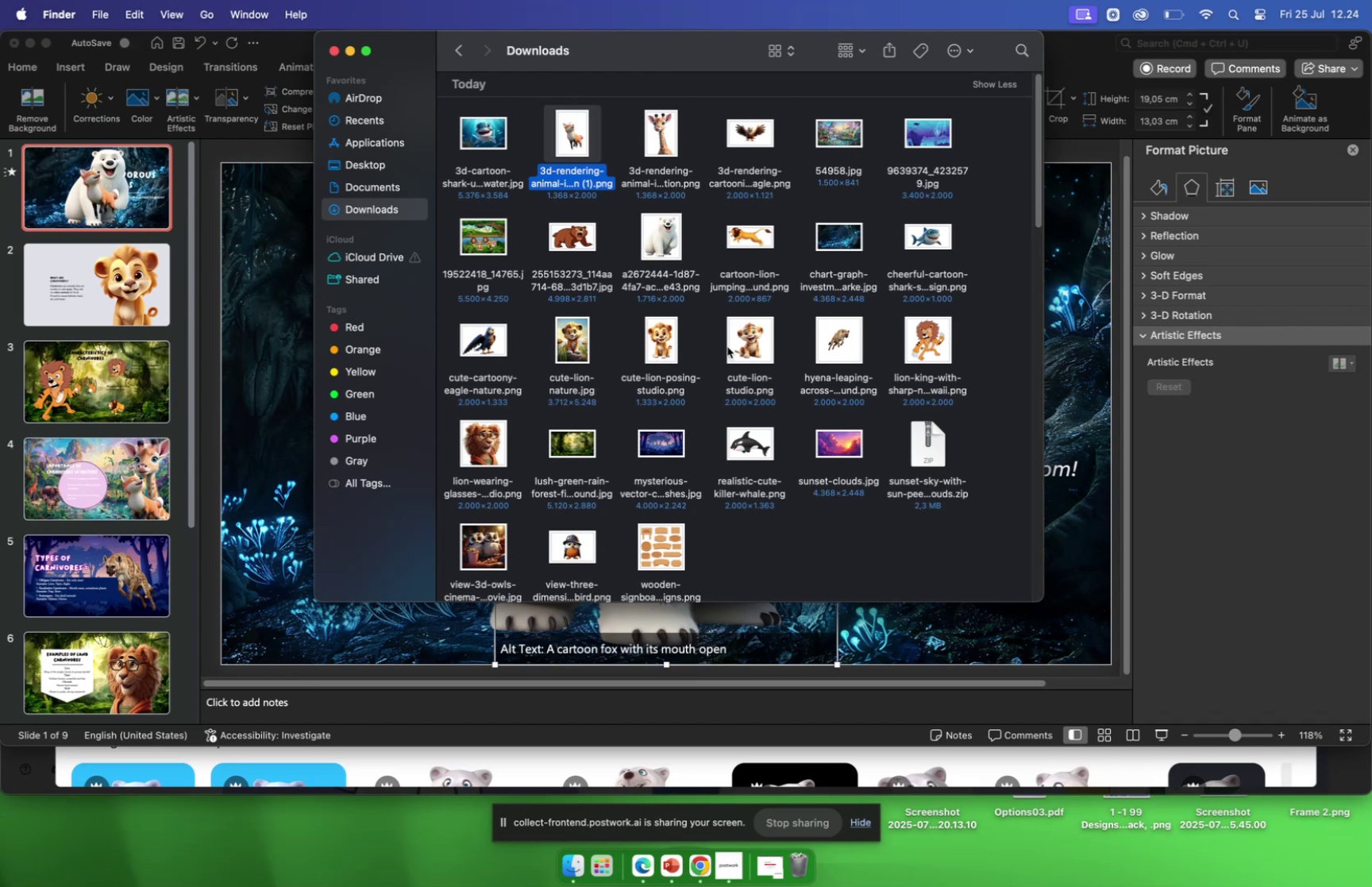 
left_click_drag(start_coordinate=[765, 341], to_coordinate=[295, 333])
 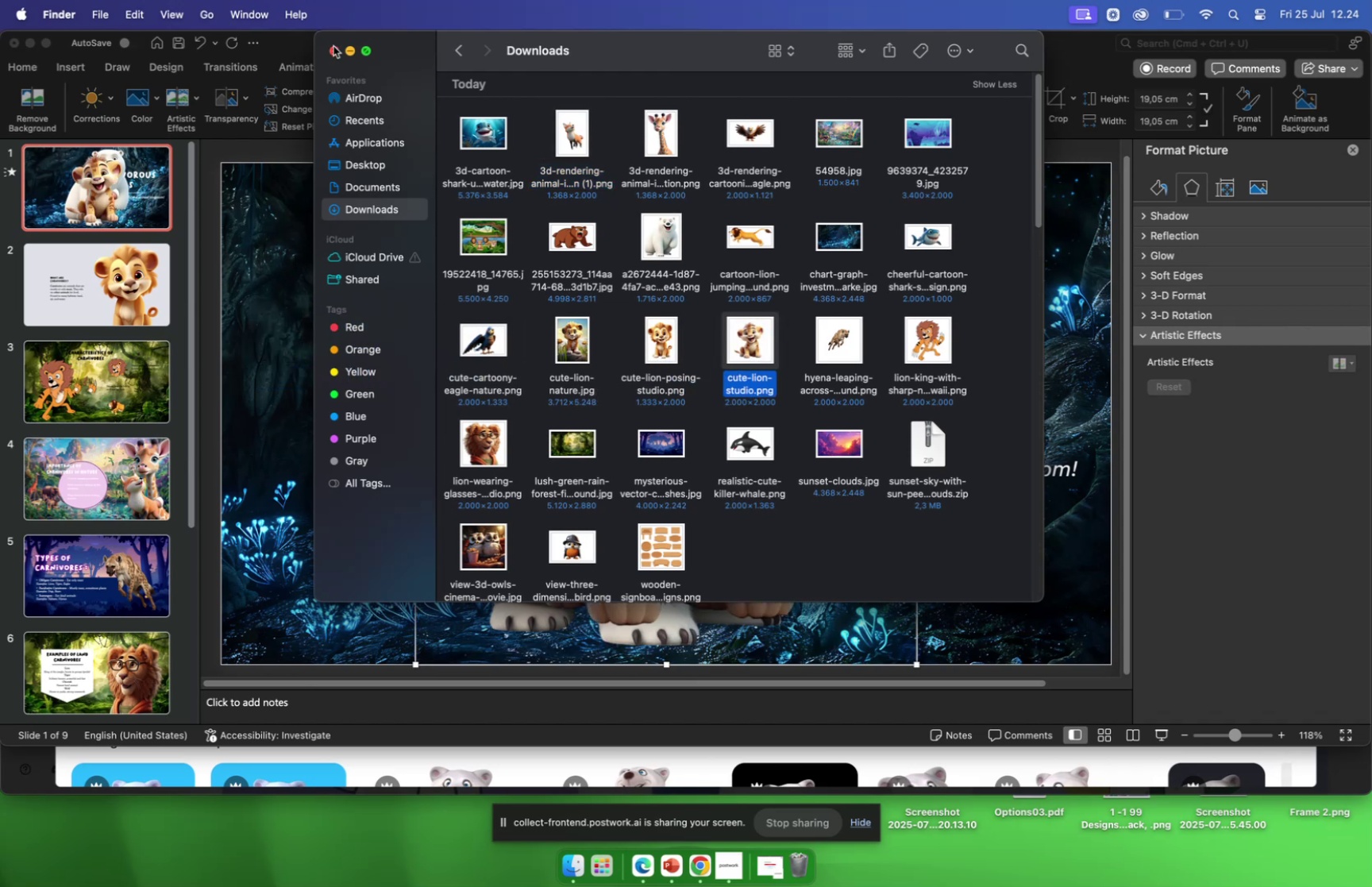 
left_click([333, 49])
 